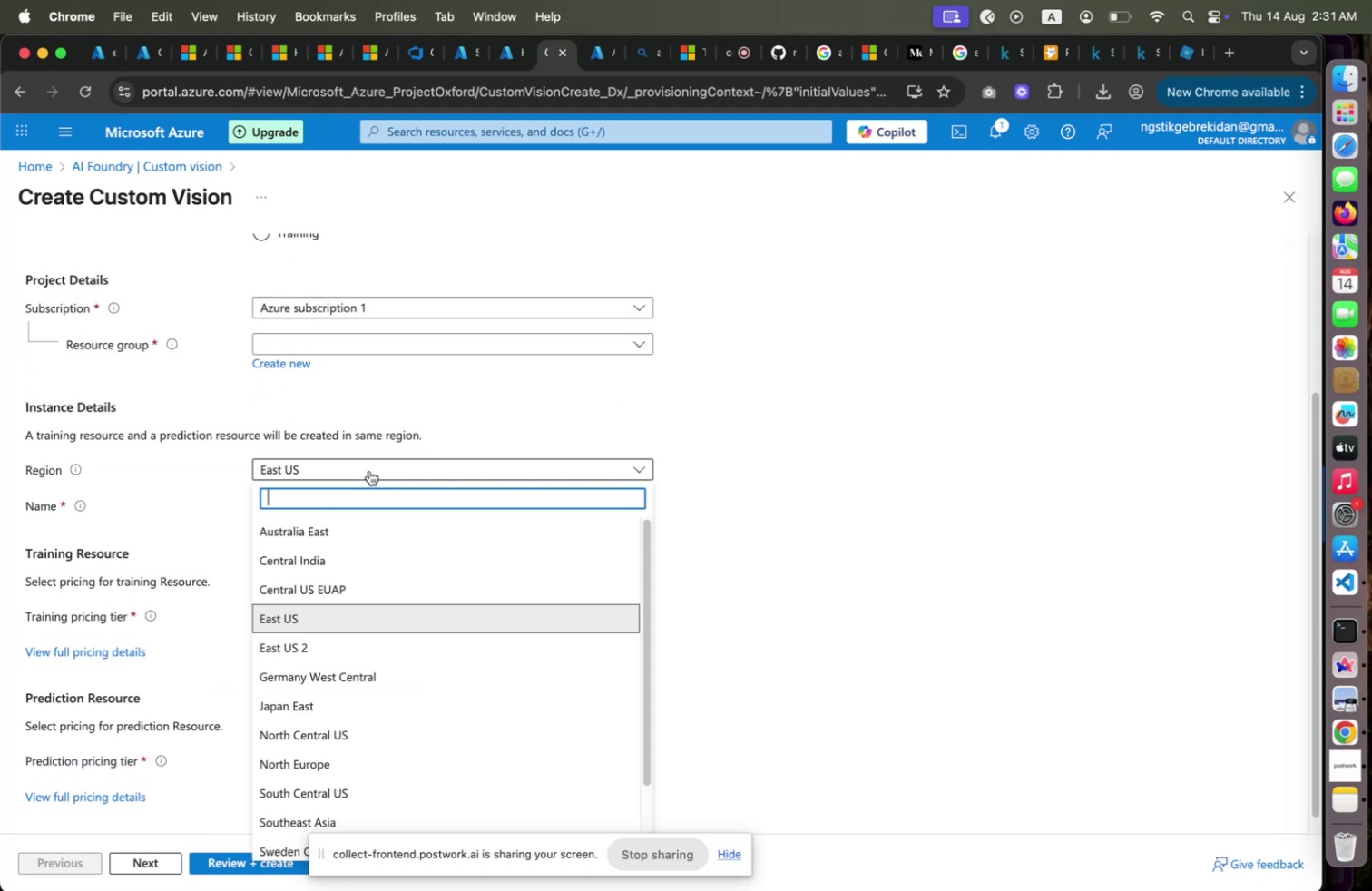 
left_click([369, 470])
 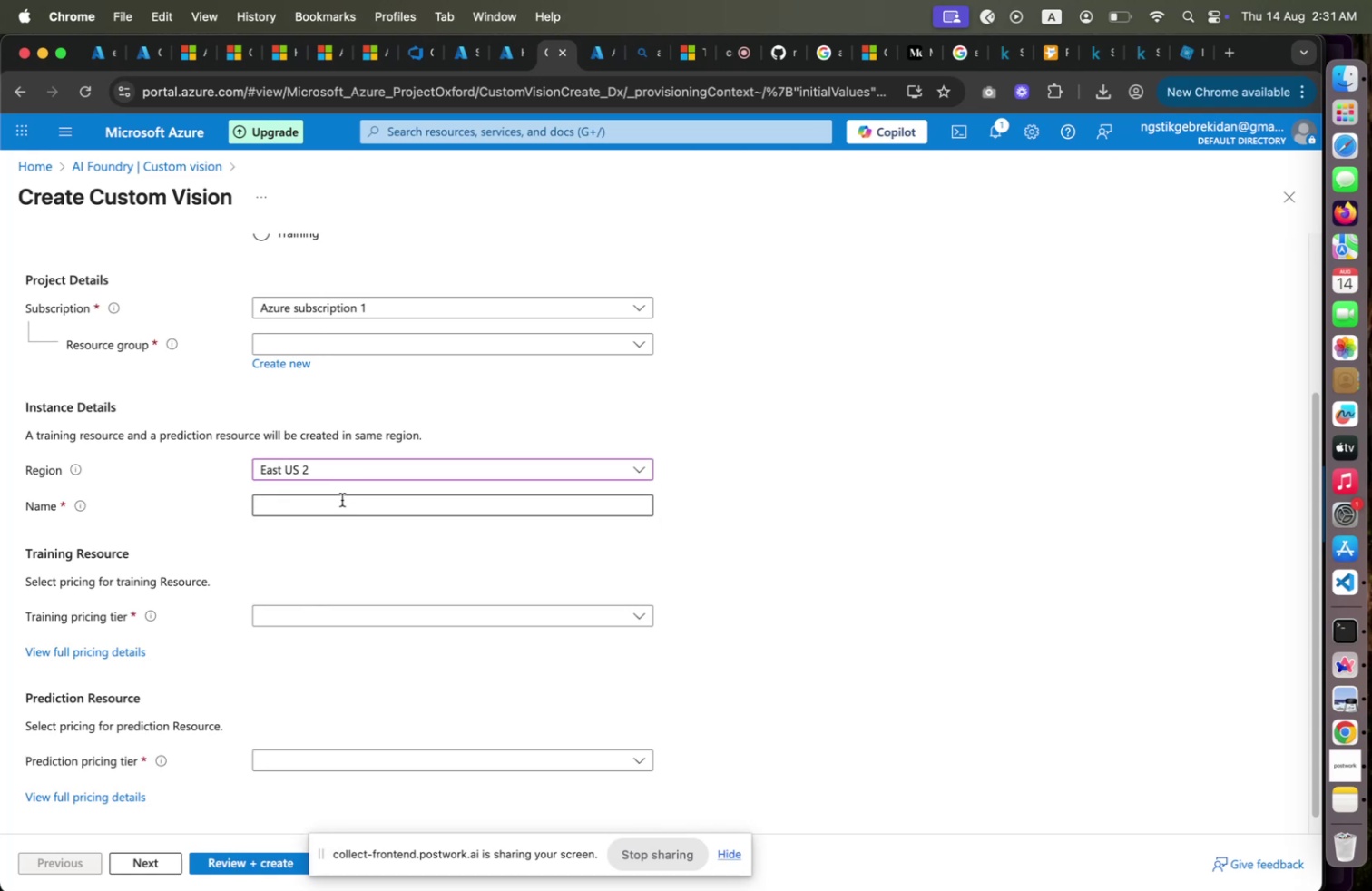 
left_click([342, 499])
 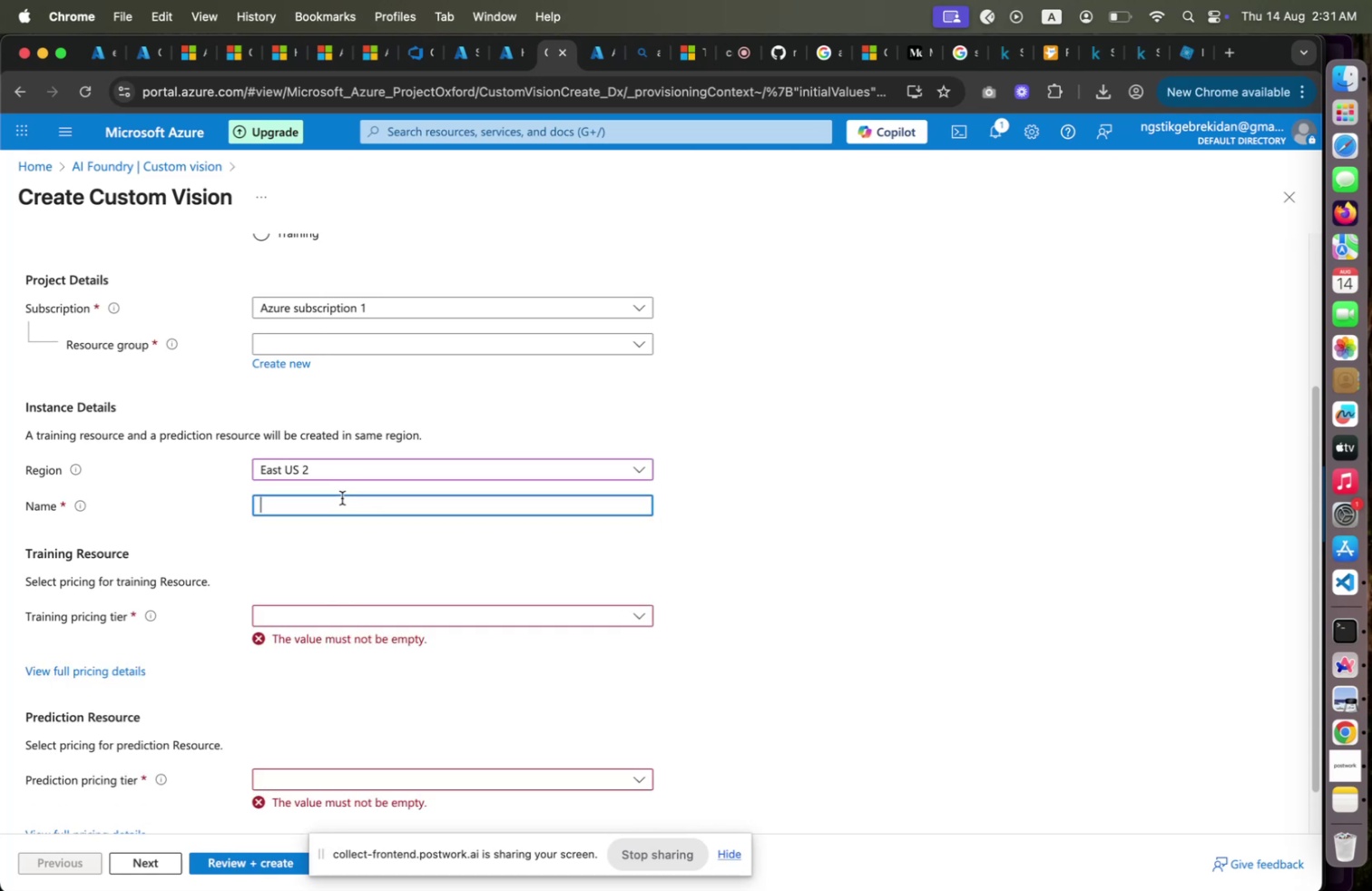 
type(qodda-customvision)
 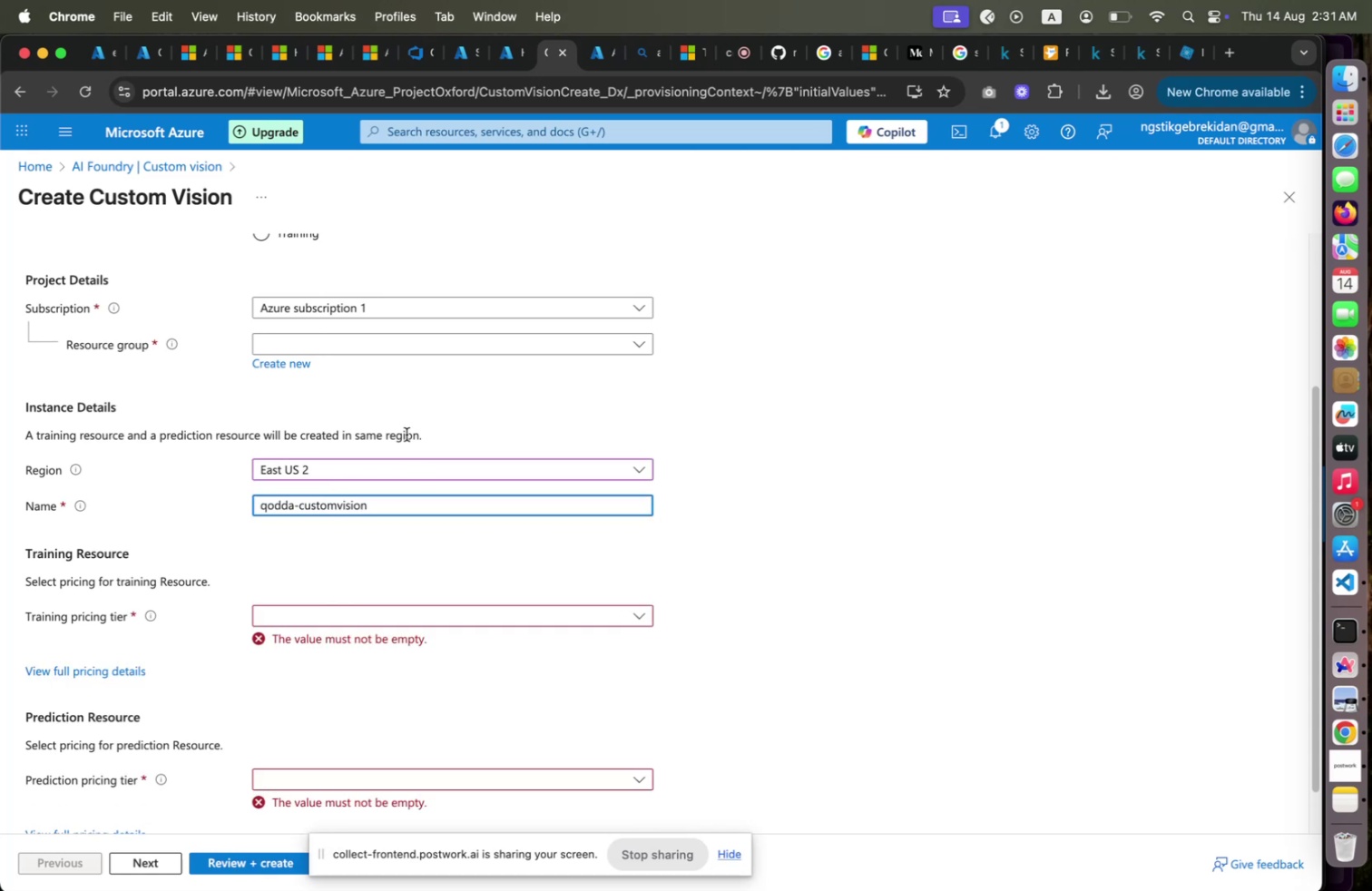 
scroll: coordinate [407, 435], scroll_direction: up, amount: 2.0
 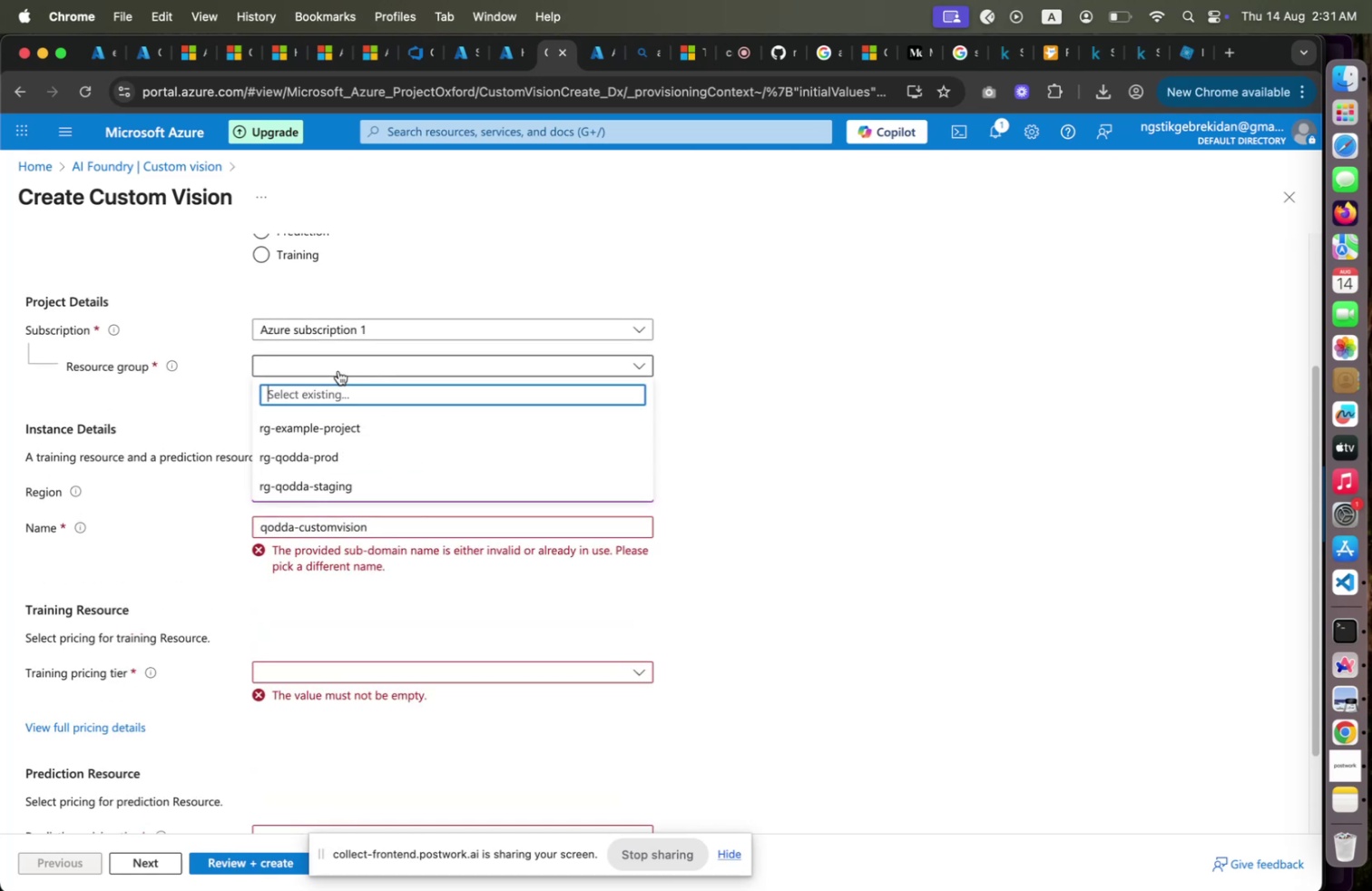 
left_click([338, 370])
 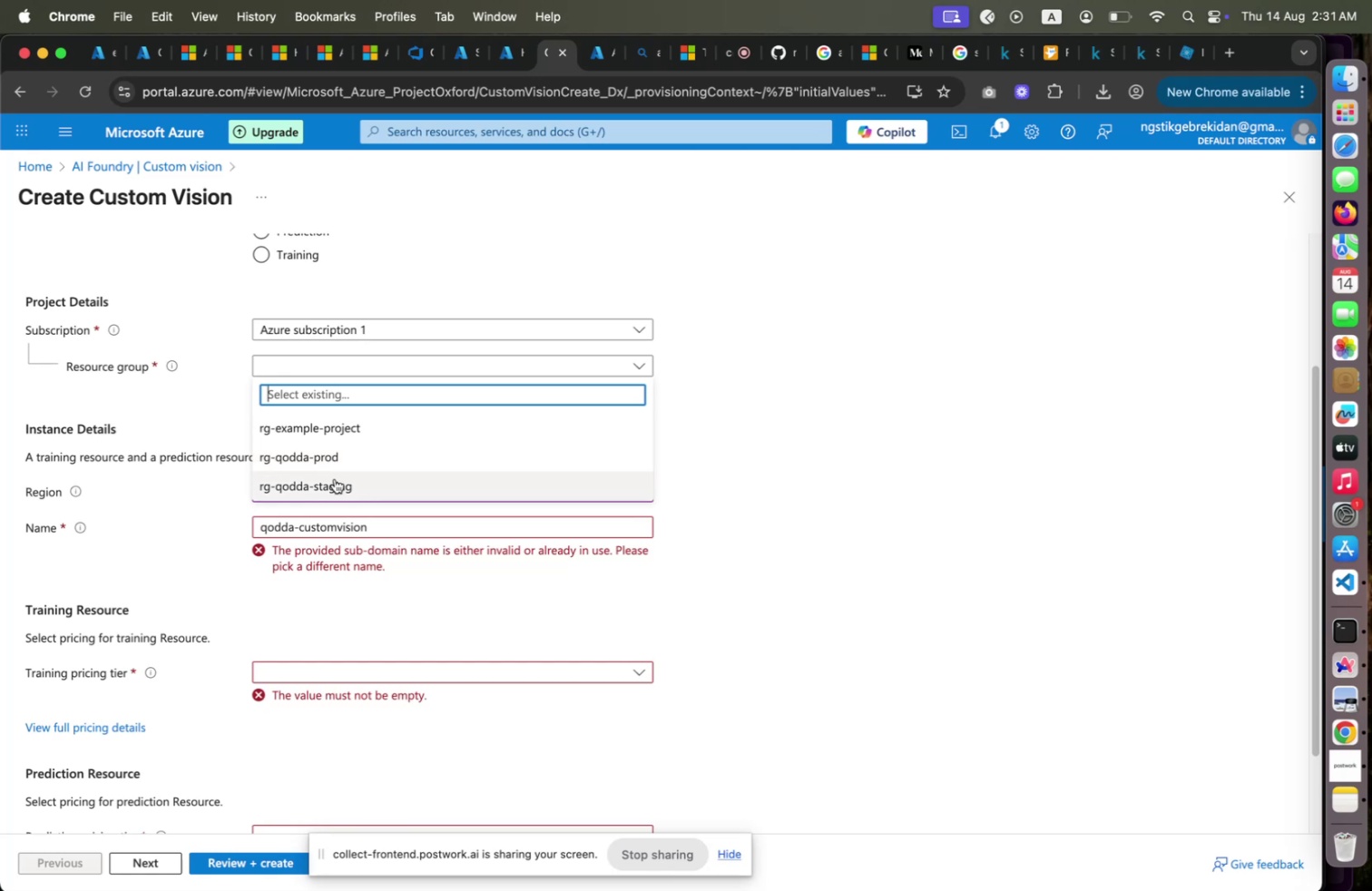 
left_click([335, 478])
 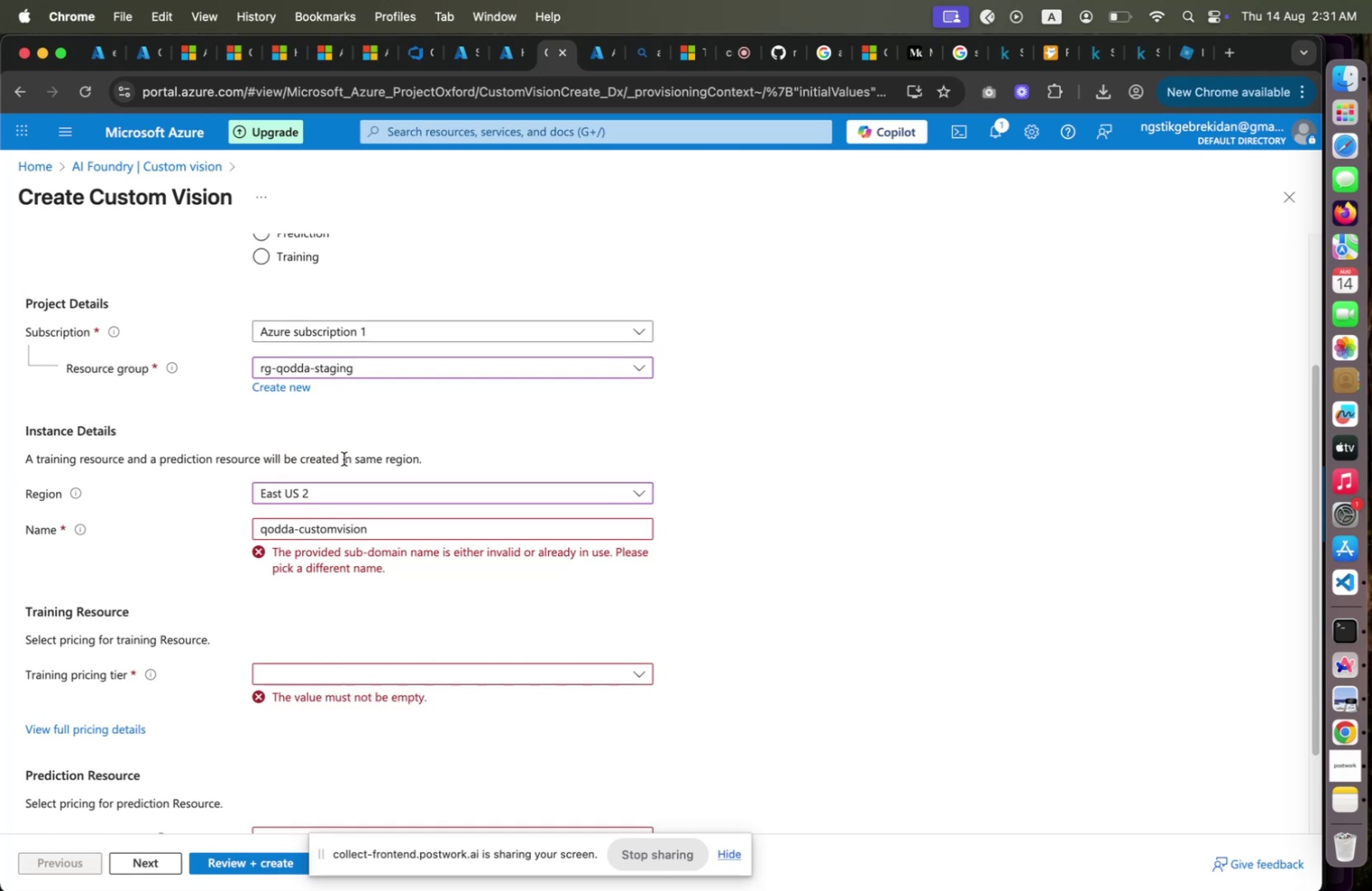 
scroll: coordinate [344, 458], scroll_direction: up, amount: 1.0
 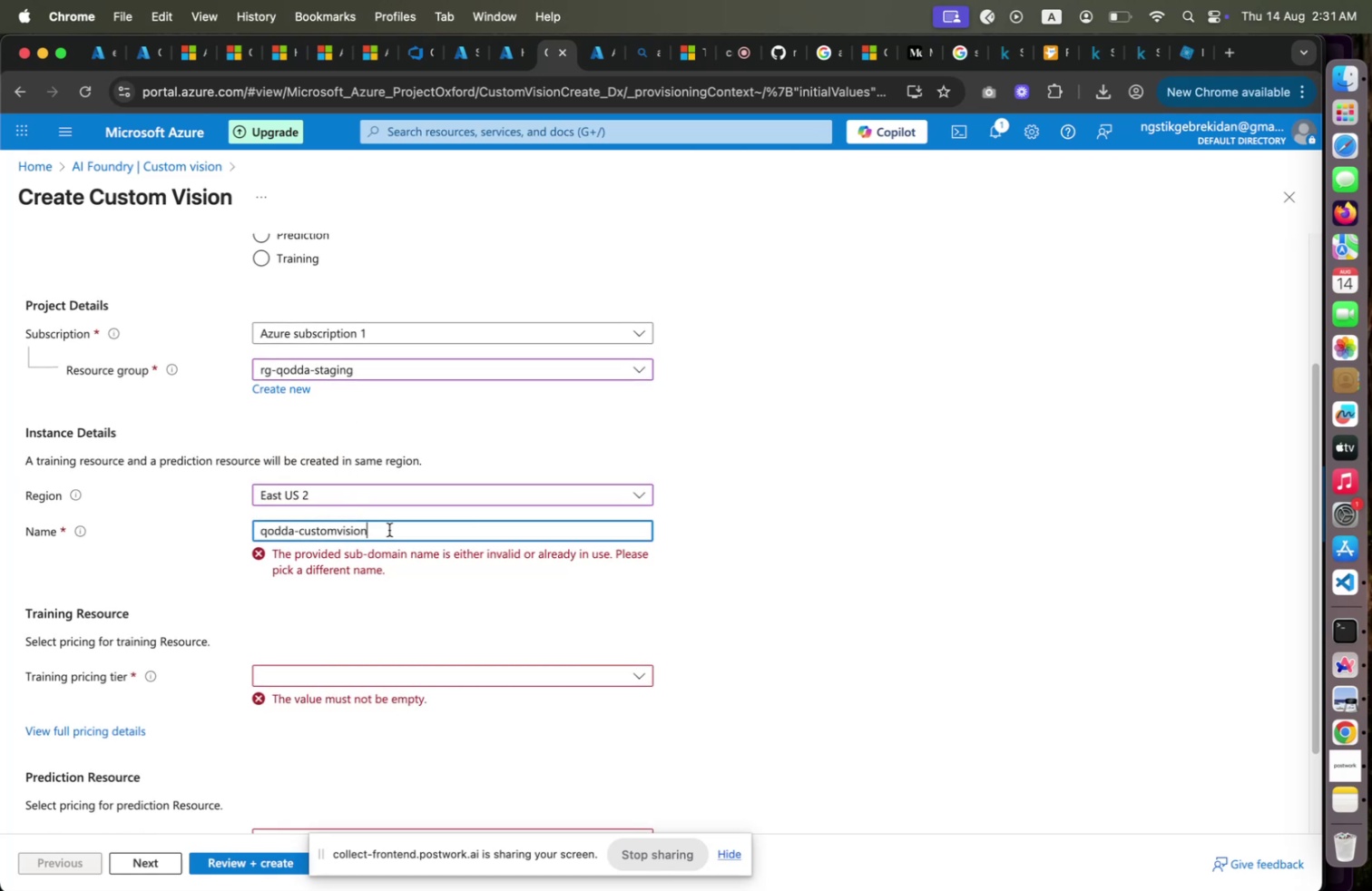 
left_click([389, 529])
 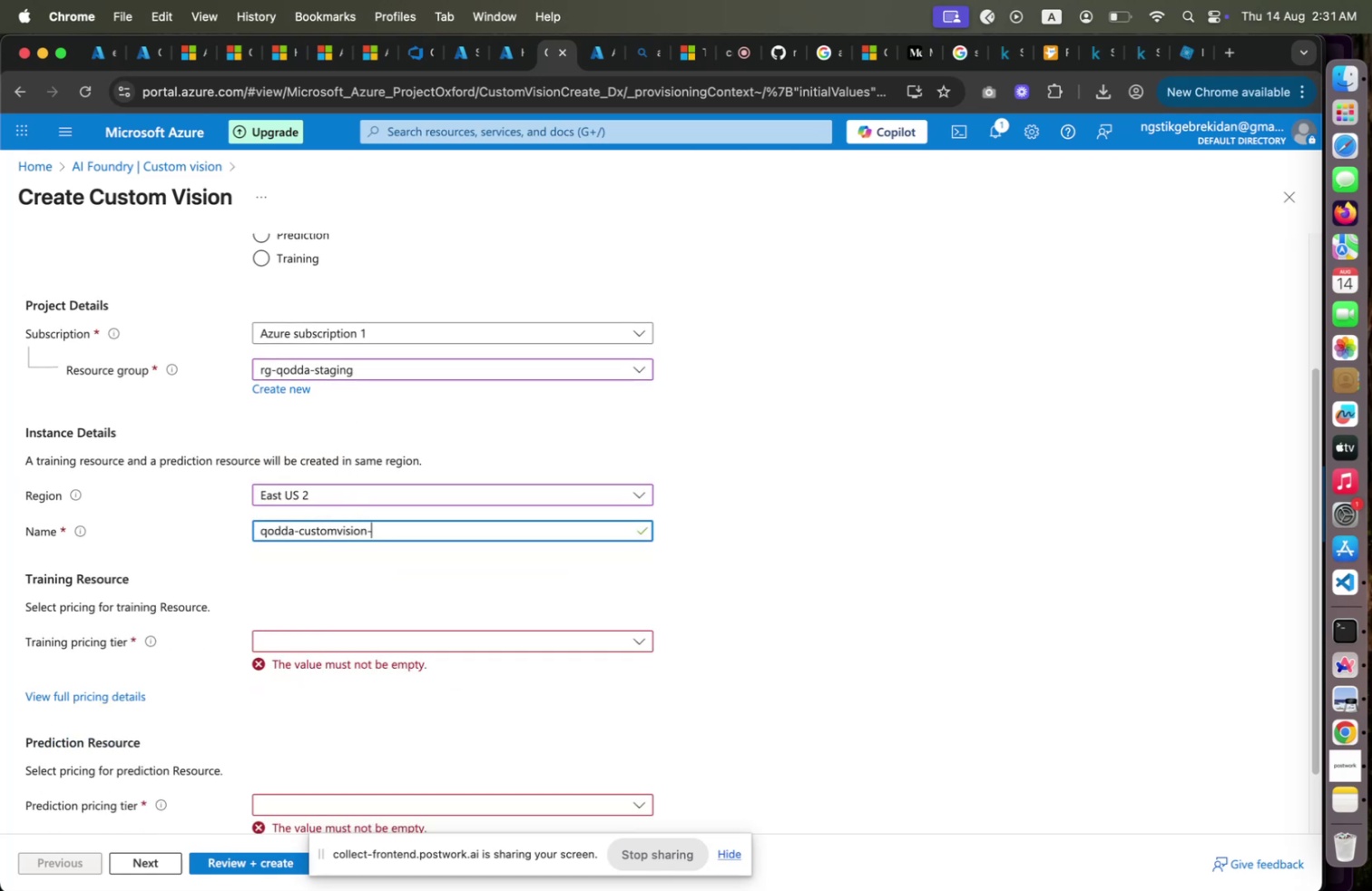 
type(-stagu)
key(Backspace)
type(ing)
 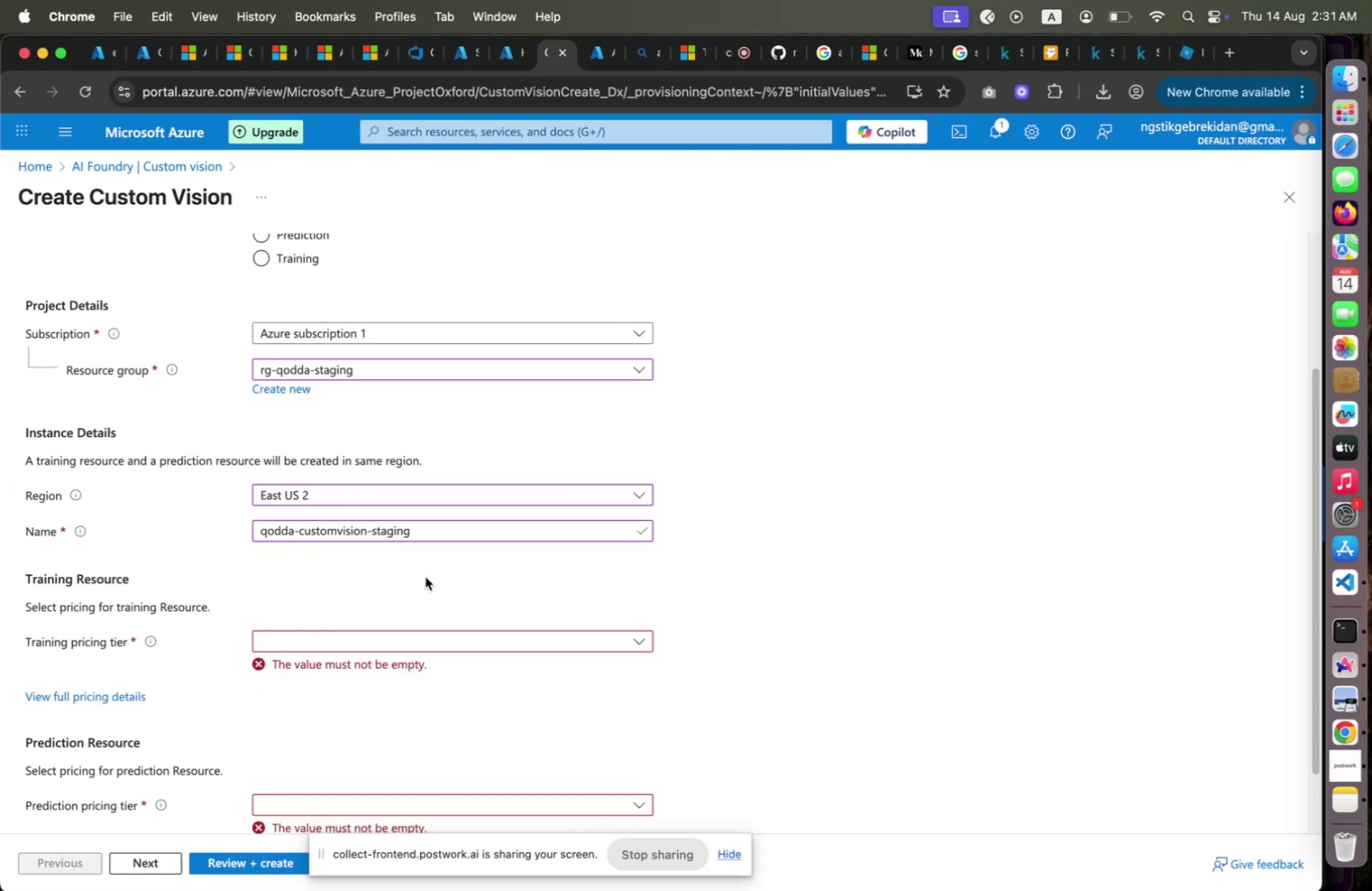 
left_click([426, 576])
 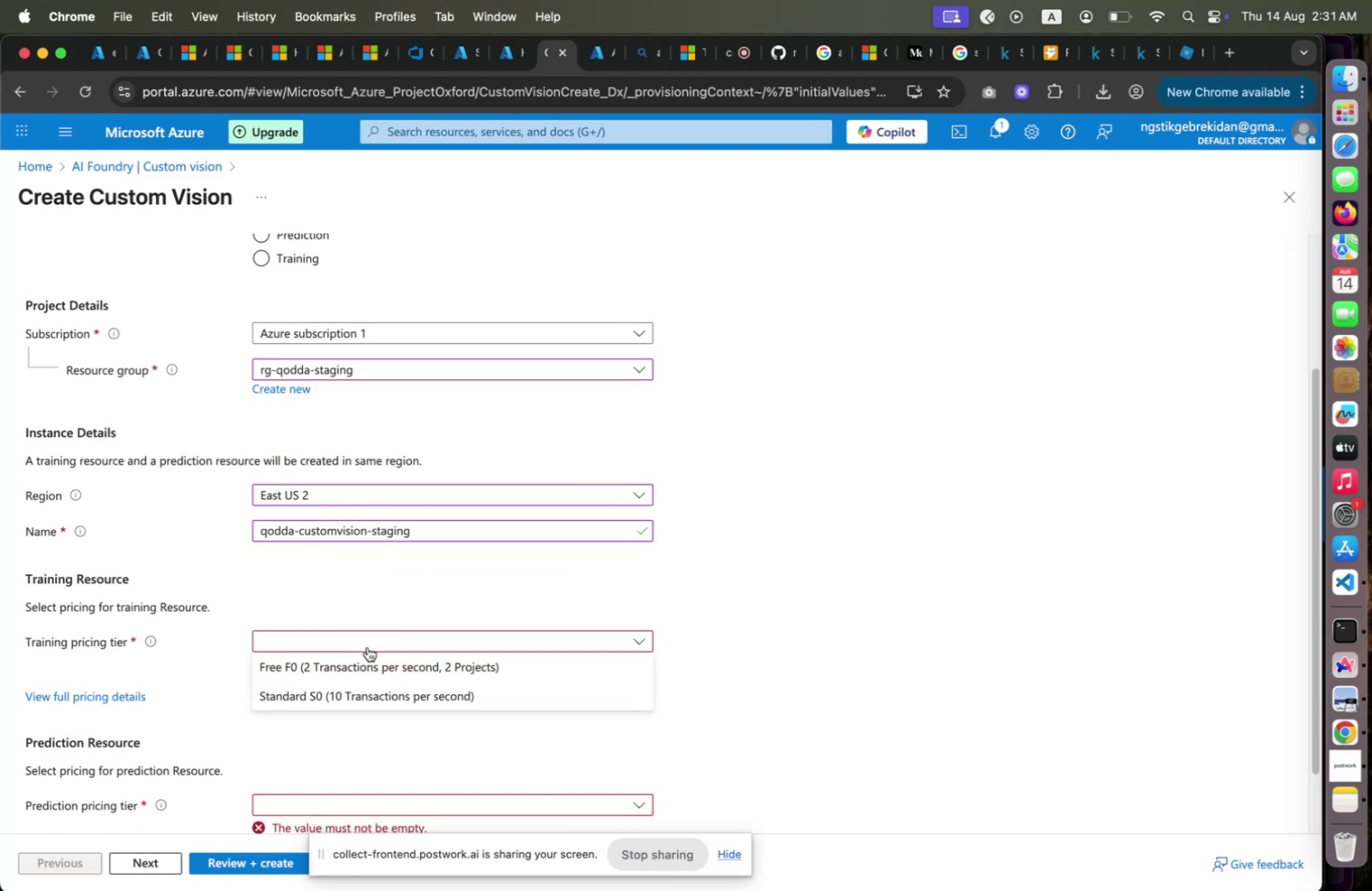 
left_click([368, 646])
 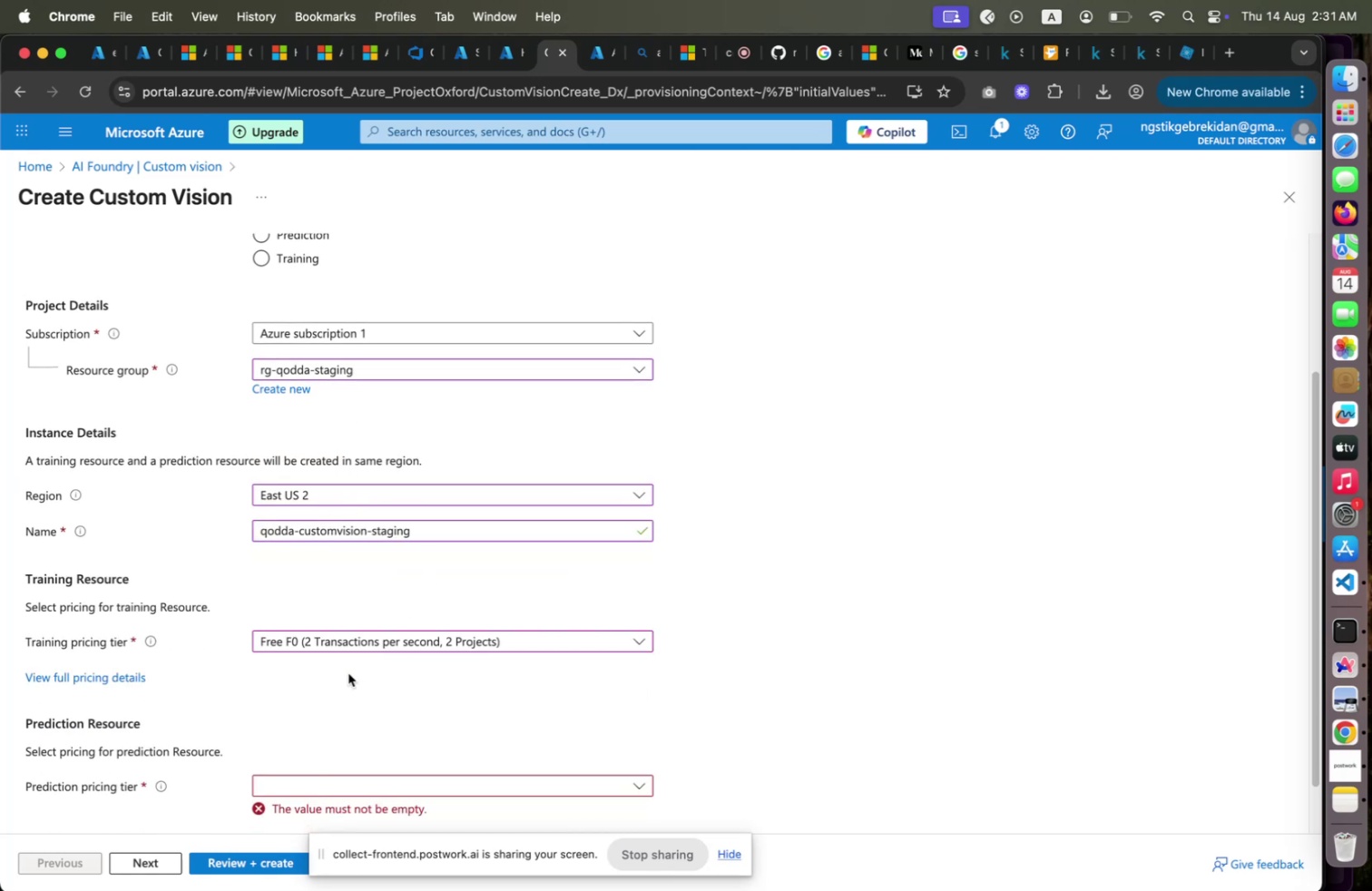 
left_click([348, 672])
 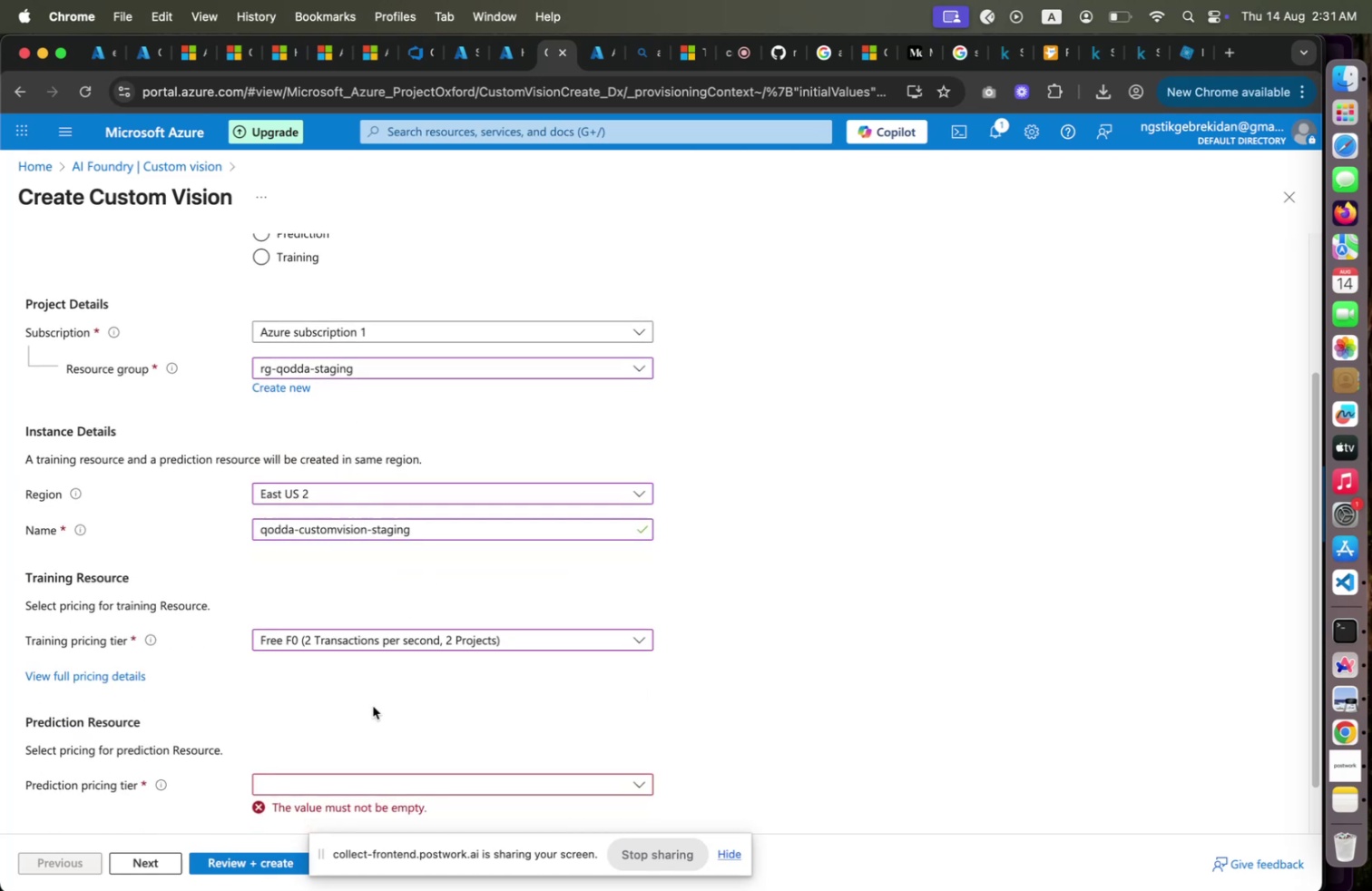 
scroll: coordinate [373, 705], scroll_direction: down, amount: 3.0
 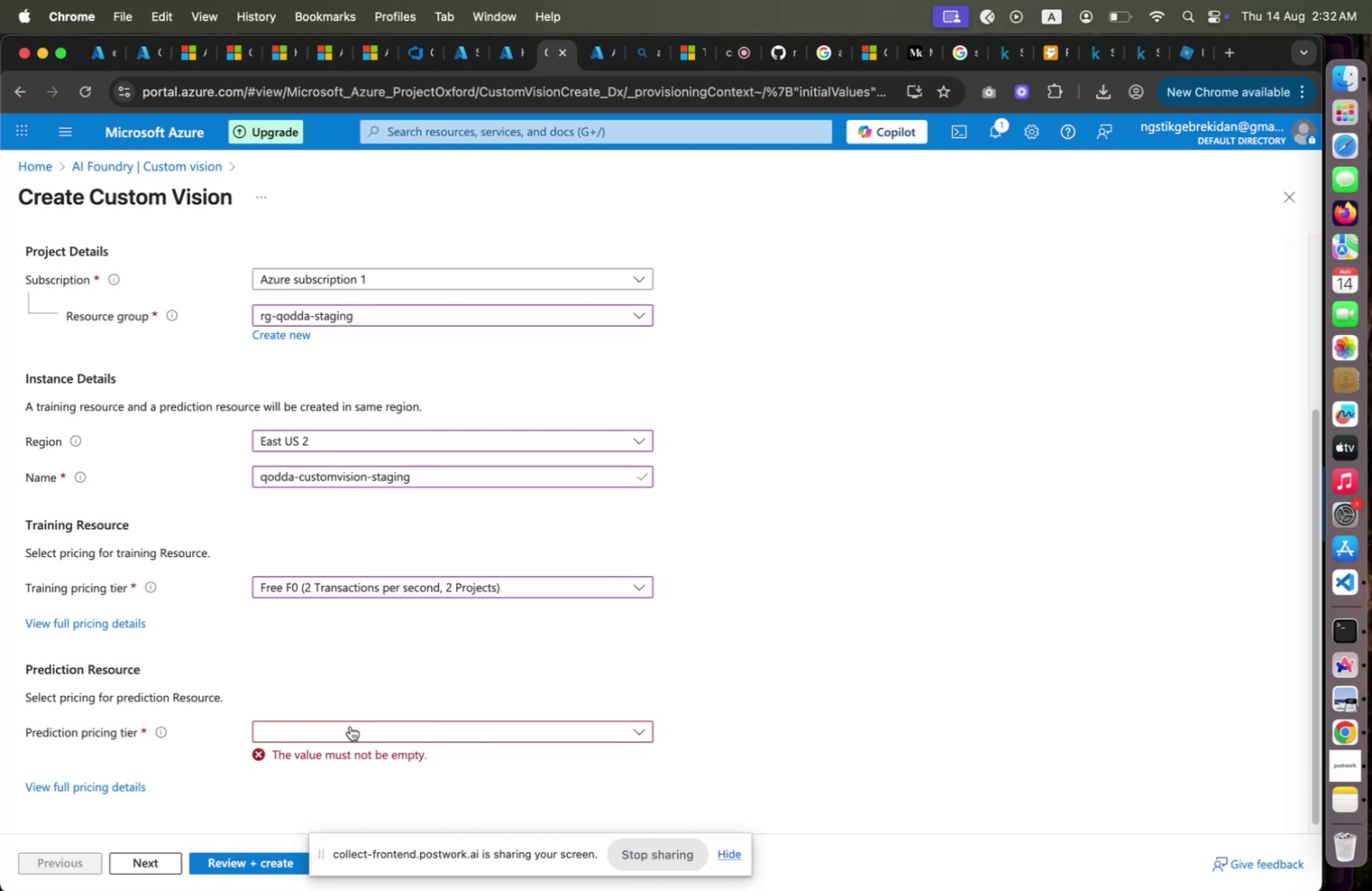 
left_click([350, 725])
 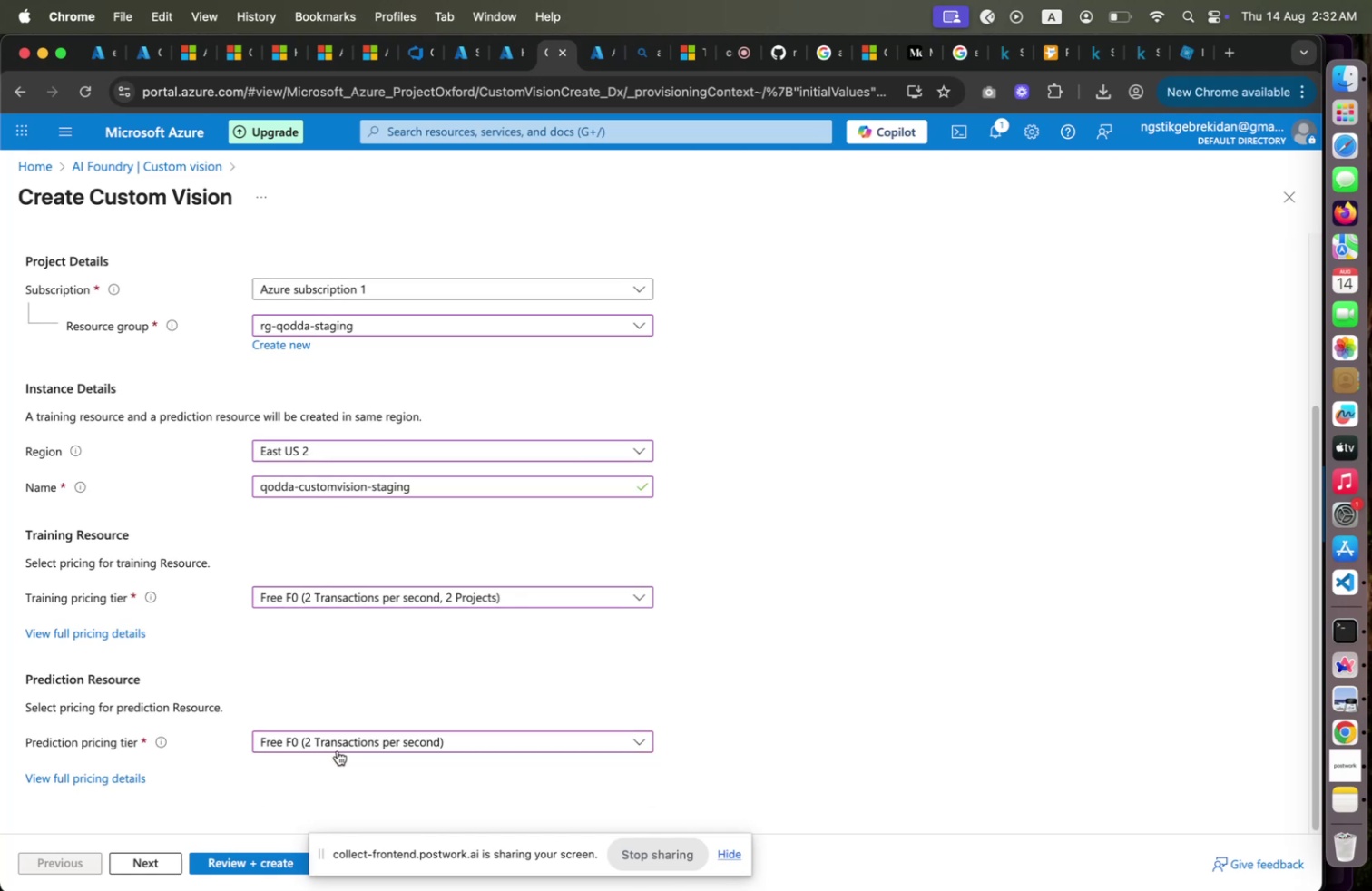 
left_click([338, 749])
 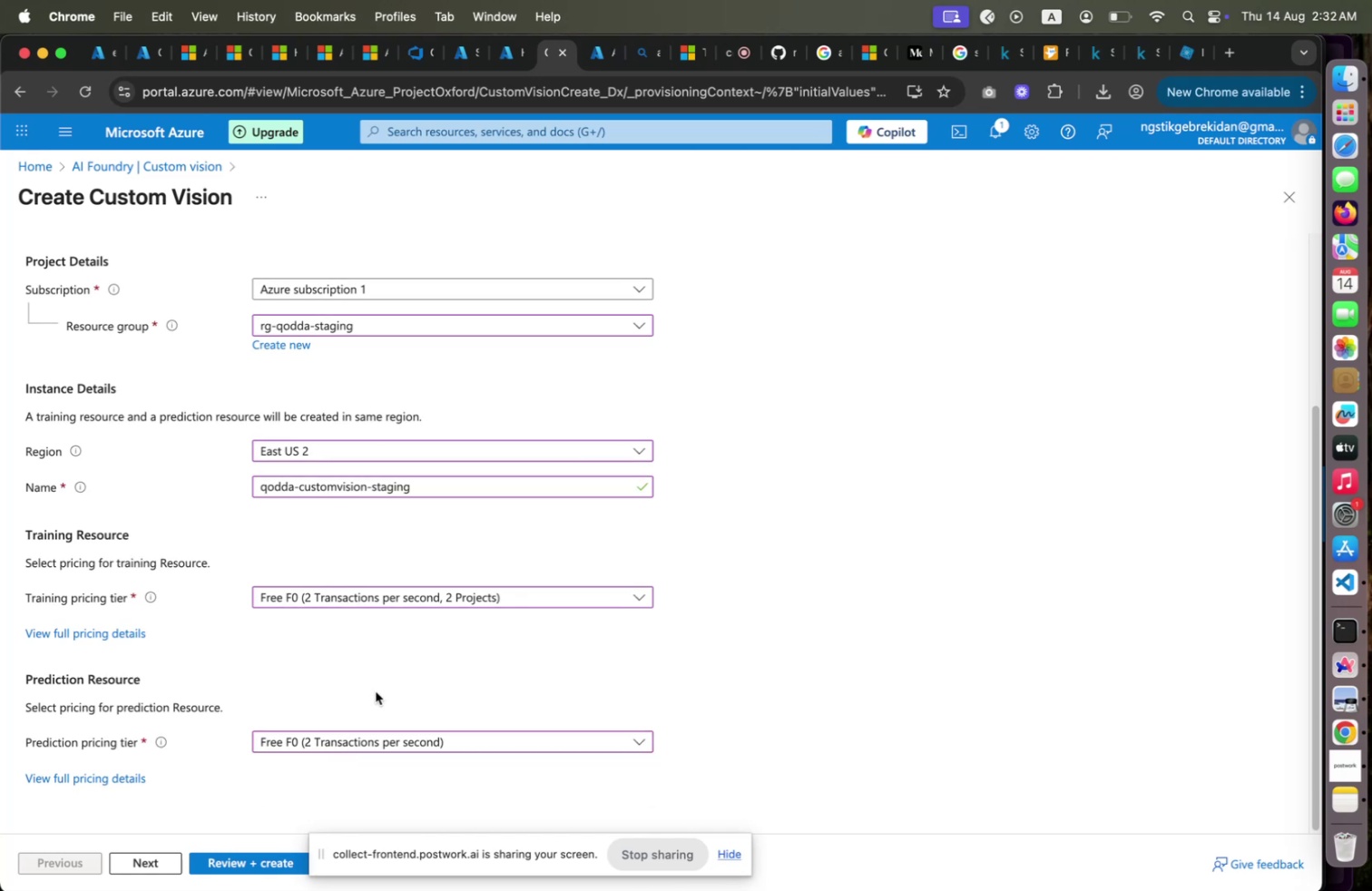 
scroll: coordinate [376, 690], scroll_direction: down, amount: 7.0
 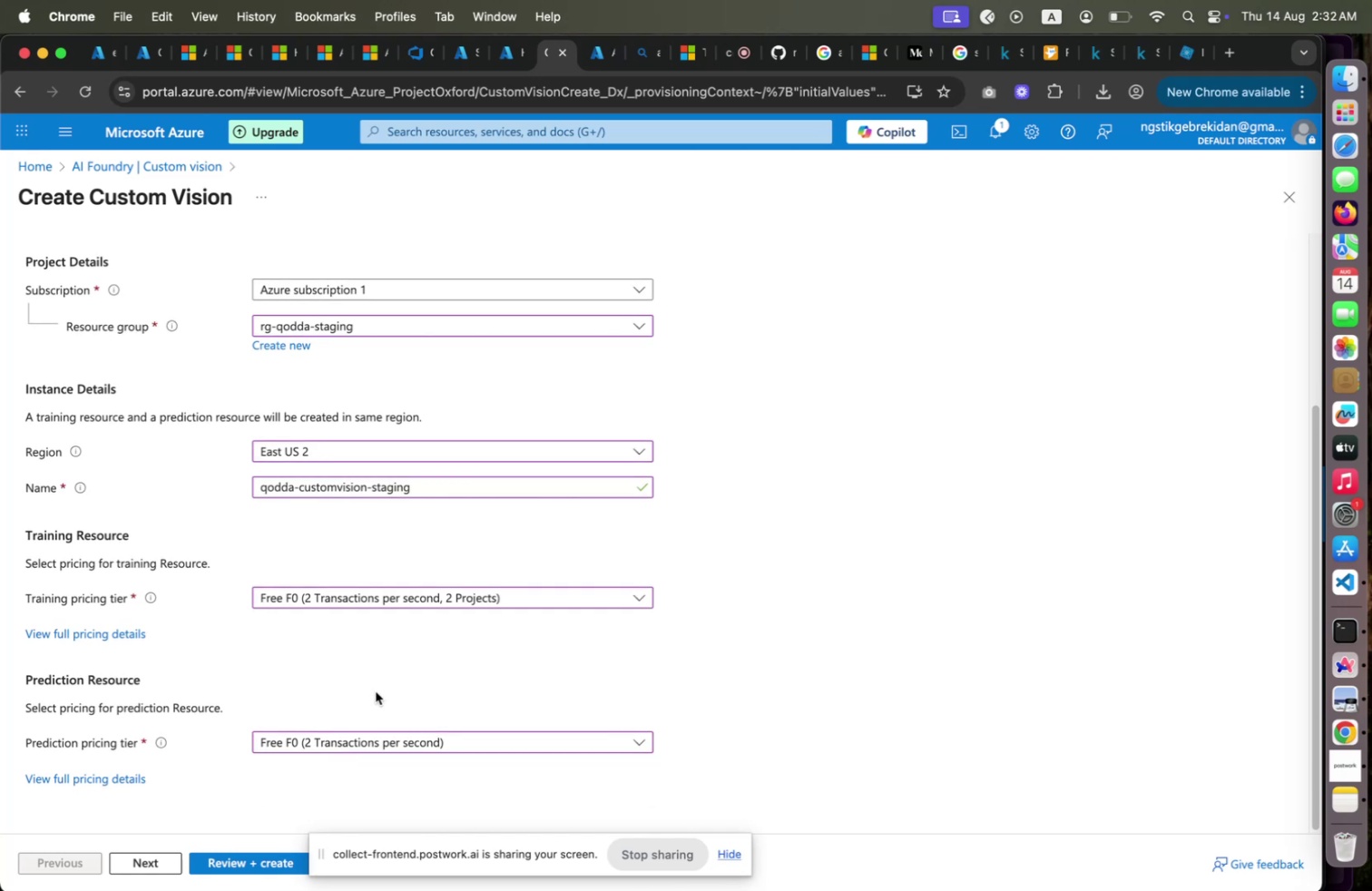 
scroll: coordinate [377, 691], scroll_direction: up, amount: 14.0
 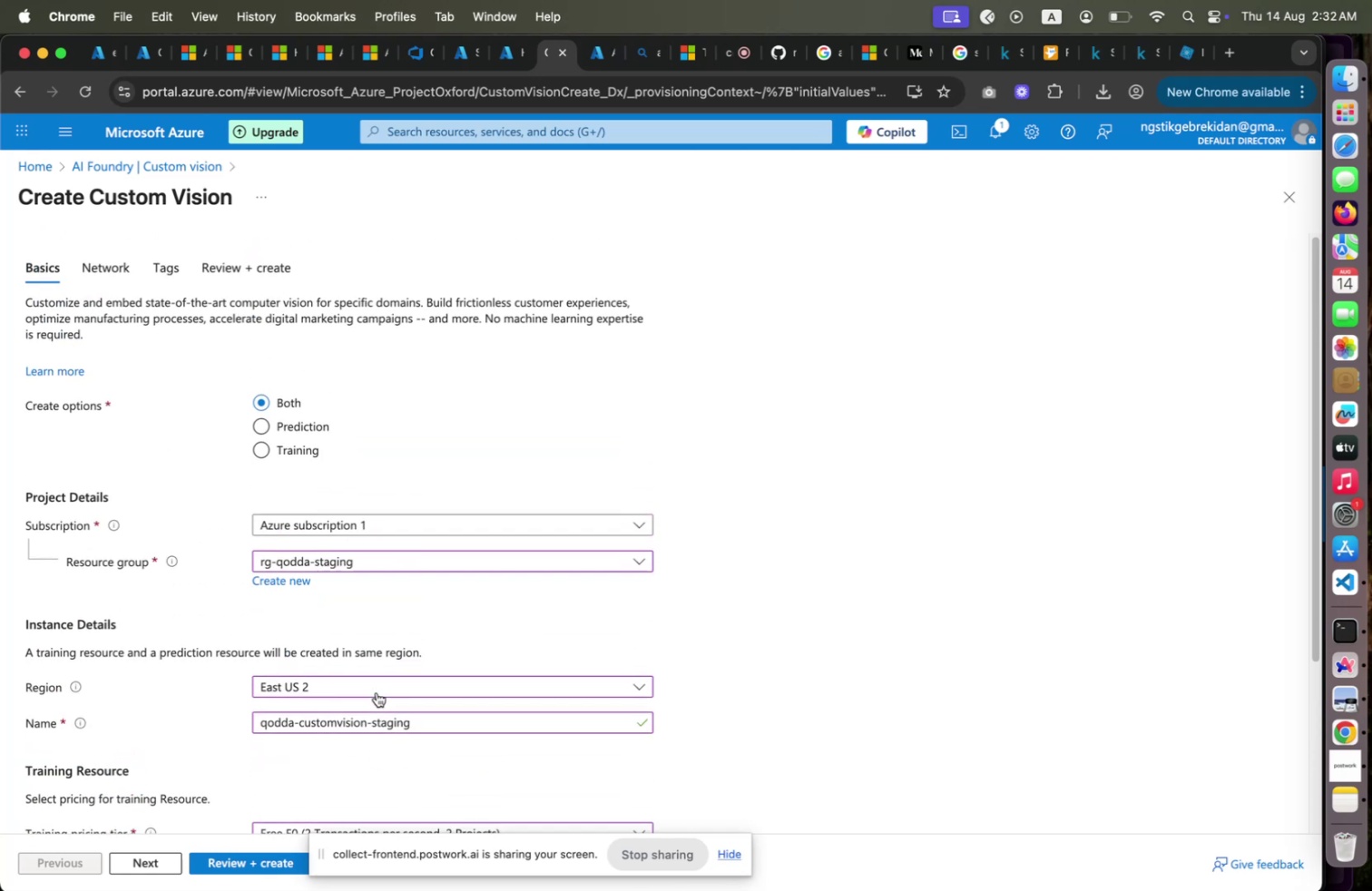 
scroll: coordinate [377, 691], scroll_direction: down, amount: 10.0
 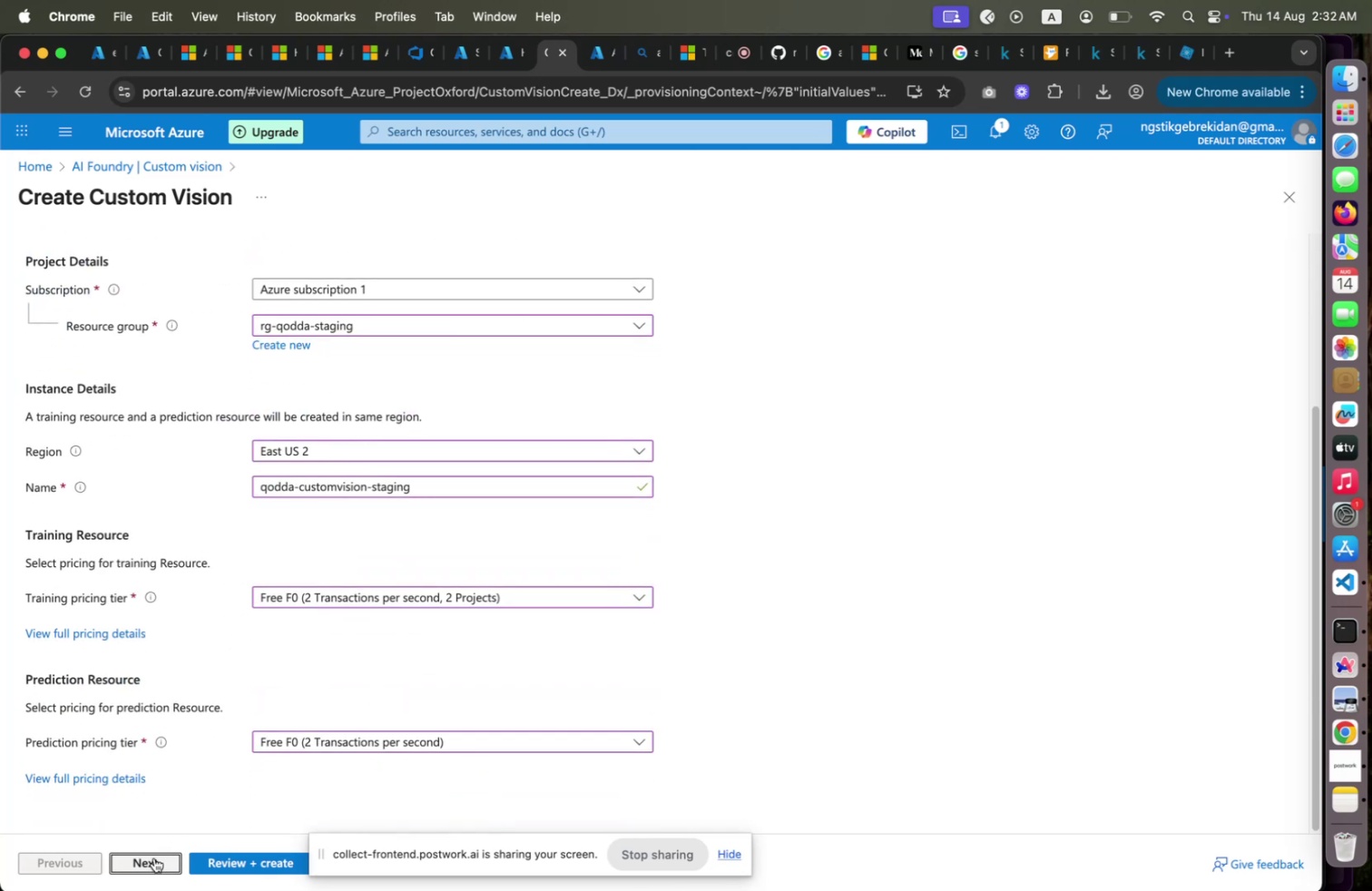 
left_click([154, 857])
 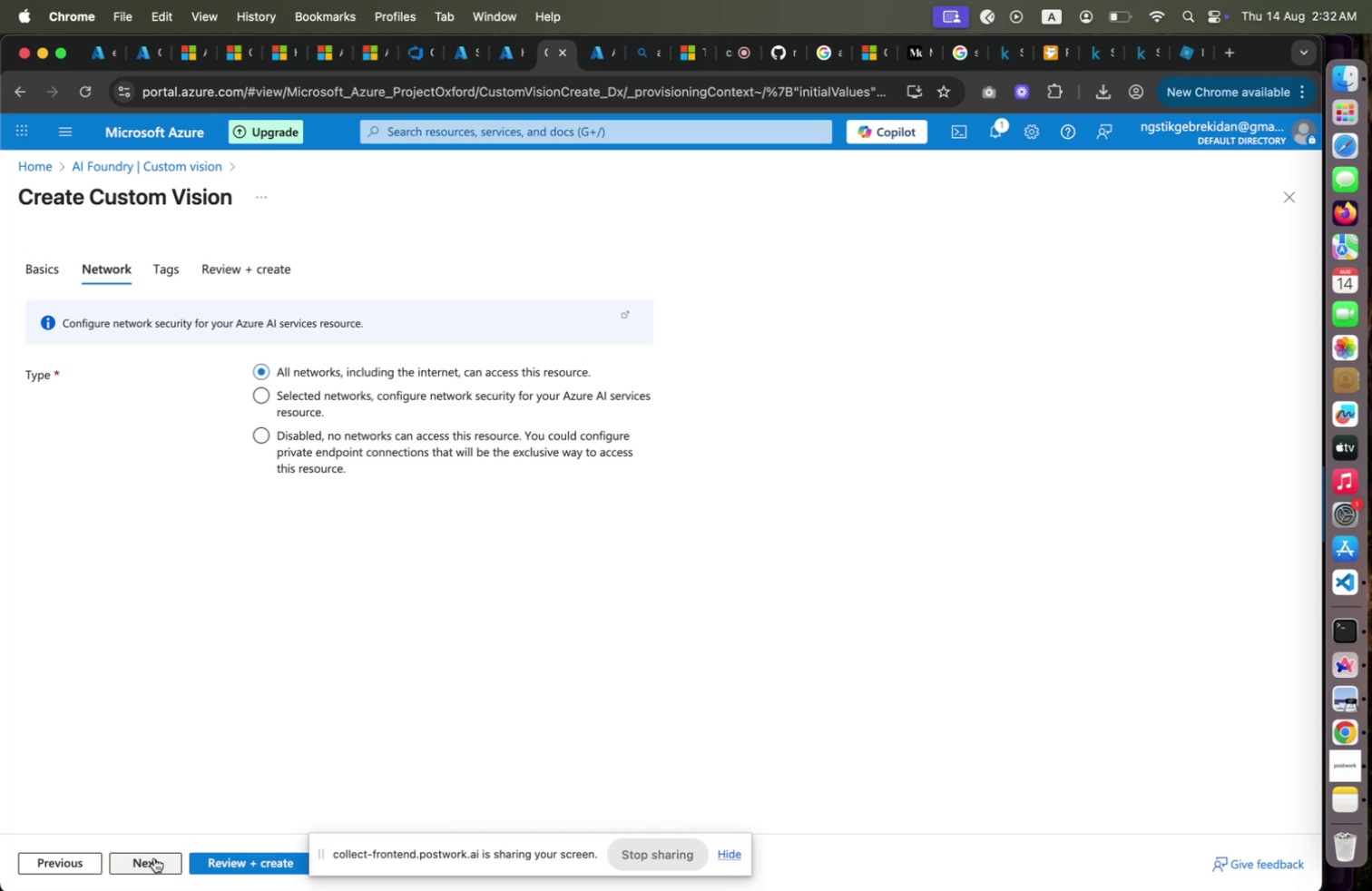 
left_click([154, 857])
 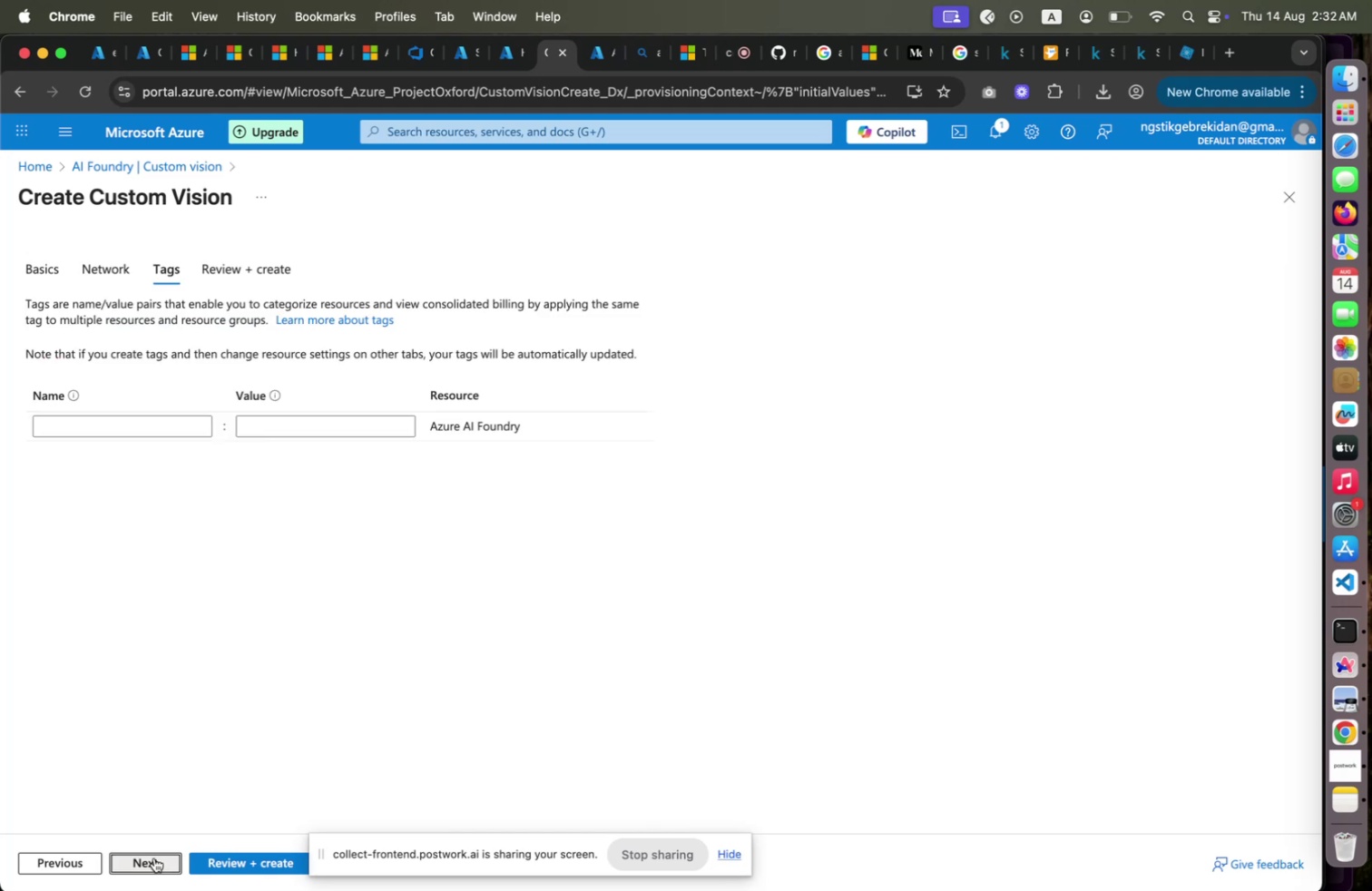 
left_click([154, 857])
 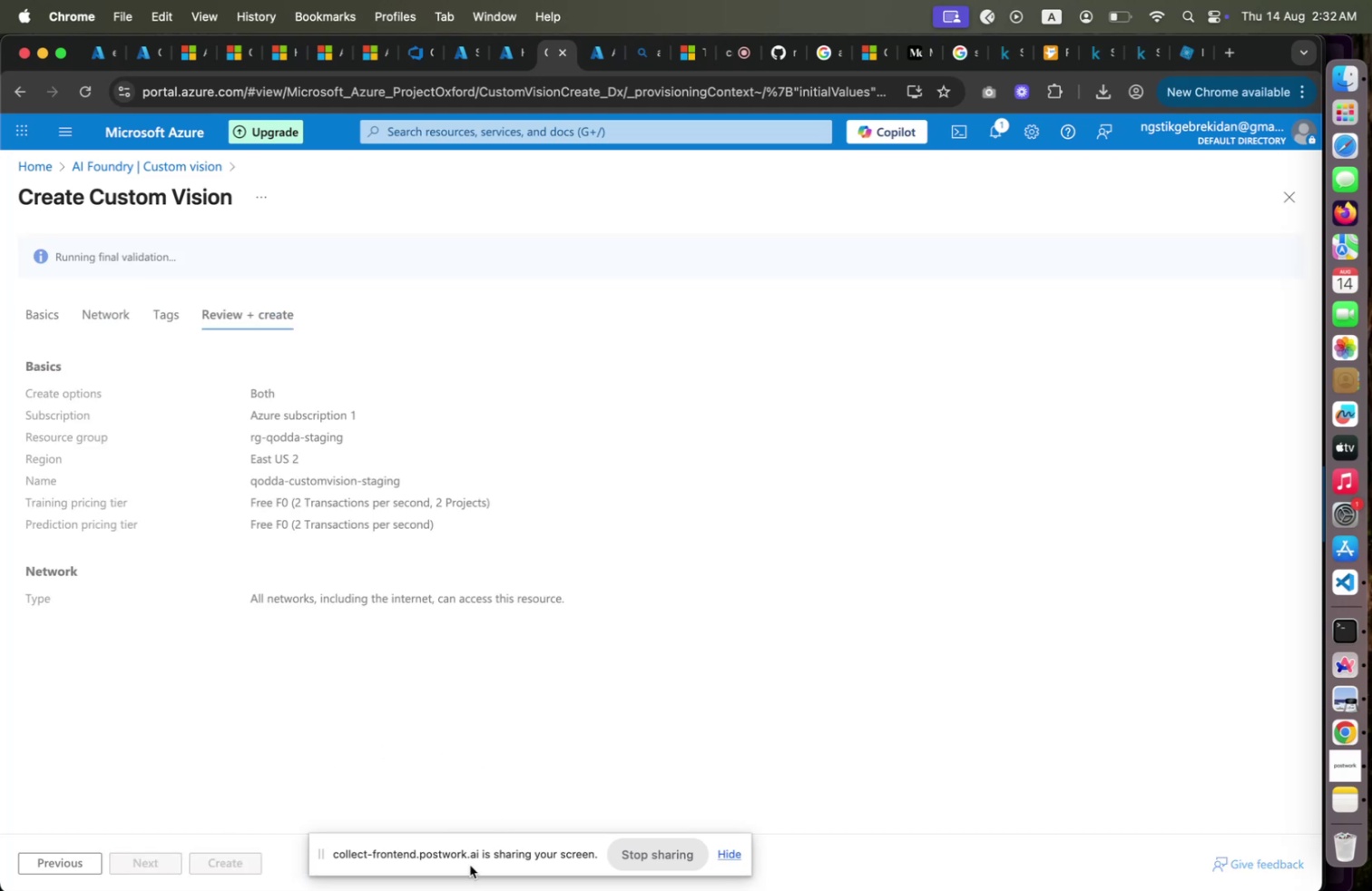 
left_click_drag(start_coordinate=[471, 858], to_coordinate=[693, 858])
 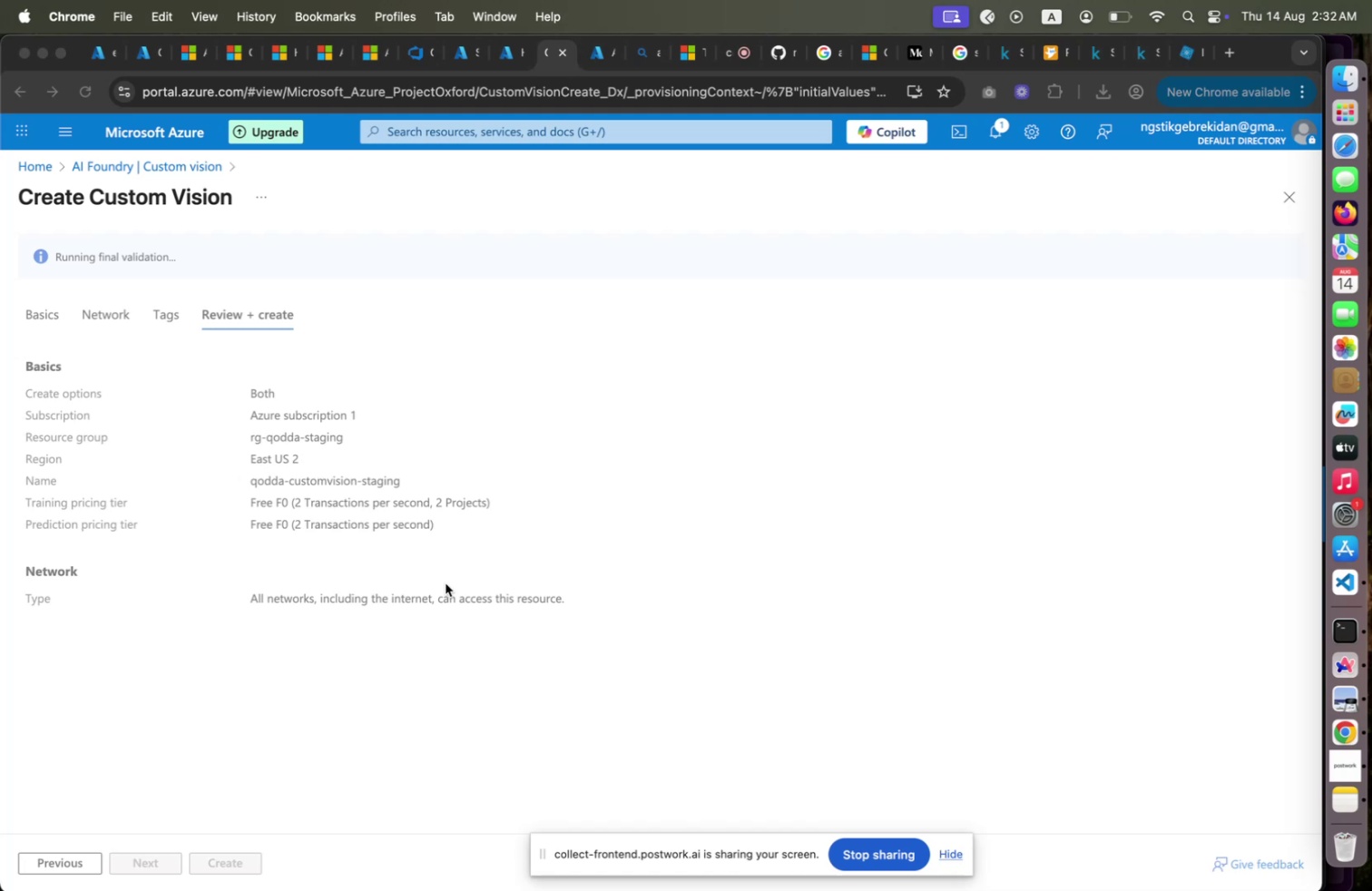 
wait(22.03)
 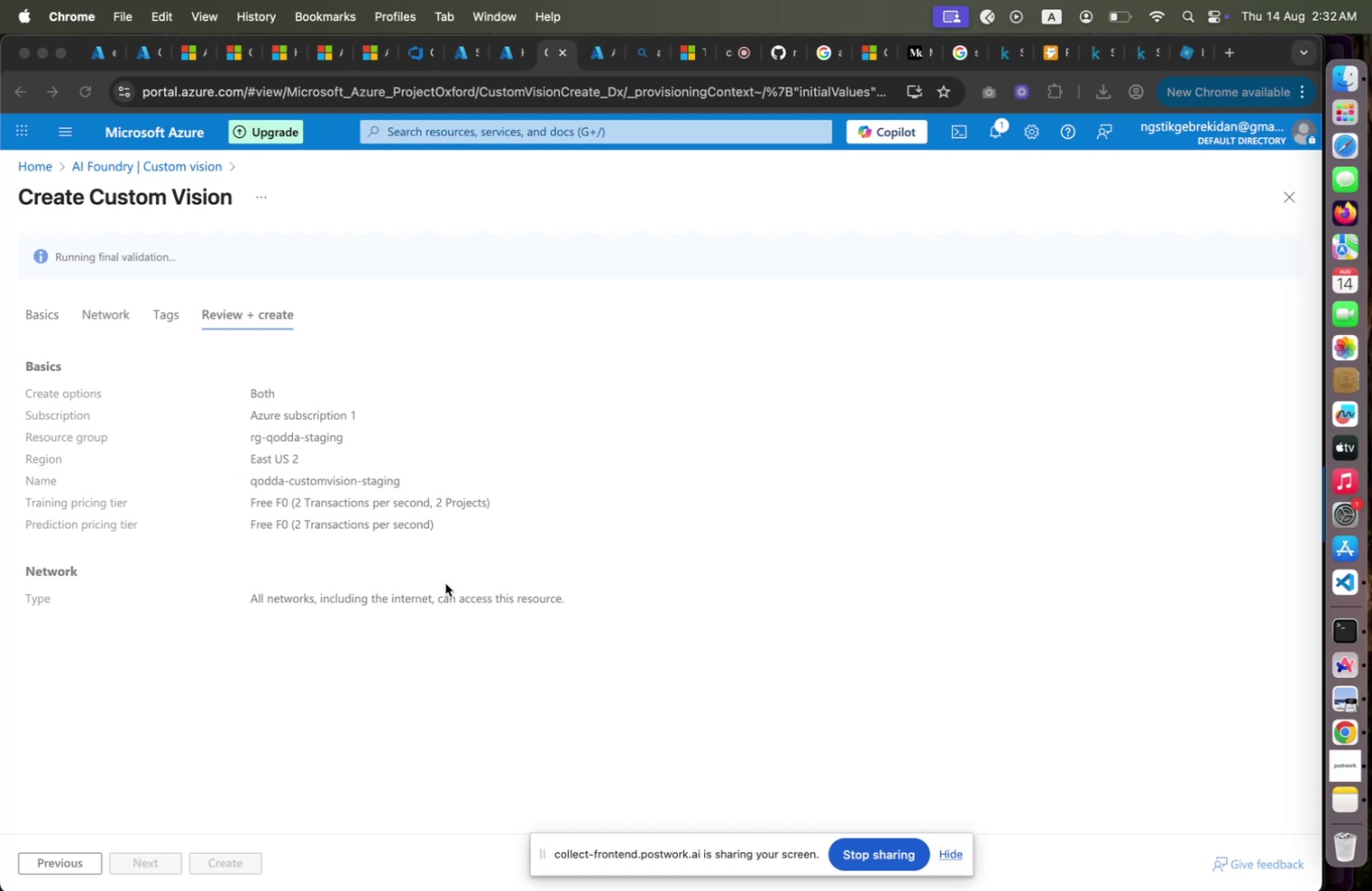 
left_click([221, 860])
 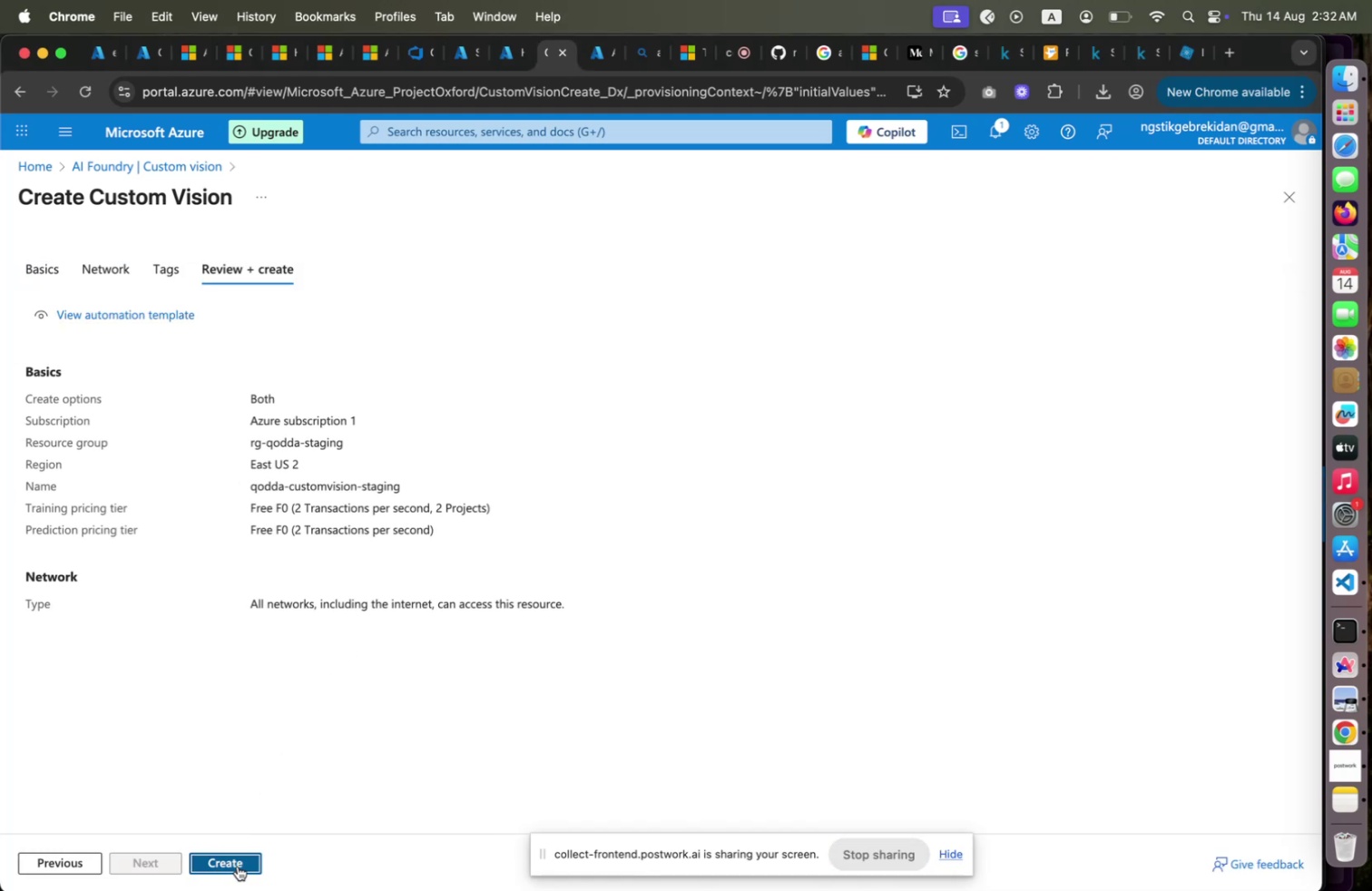 
left_click([238, 865])
 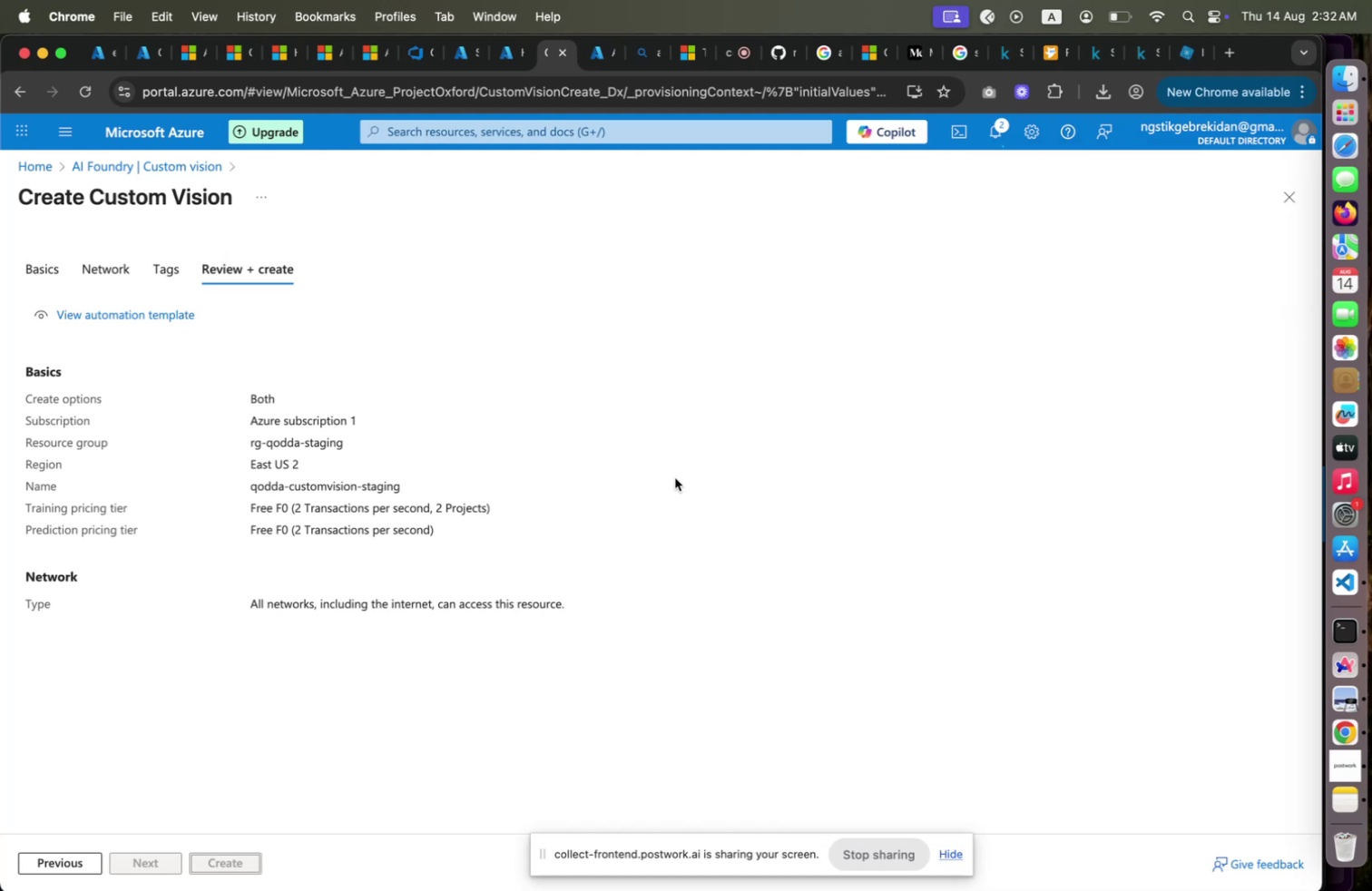 
wait(7.5)
 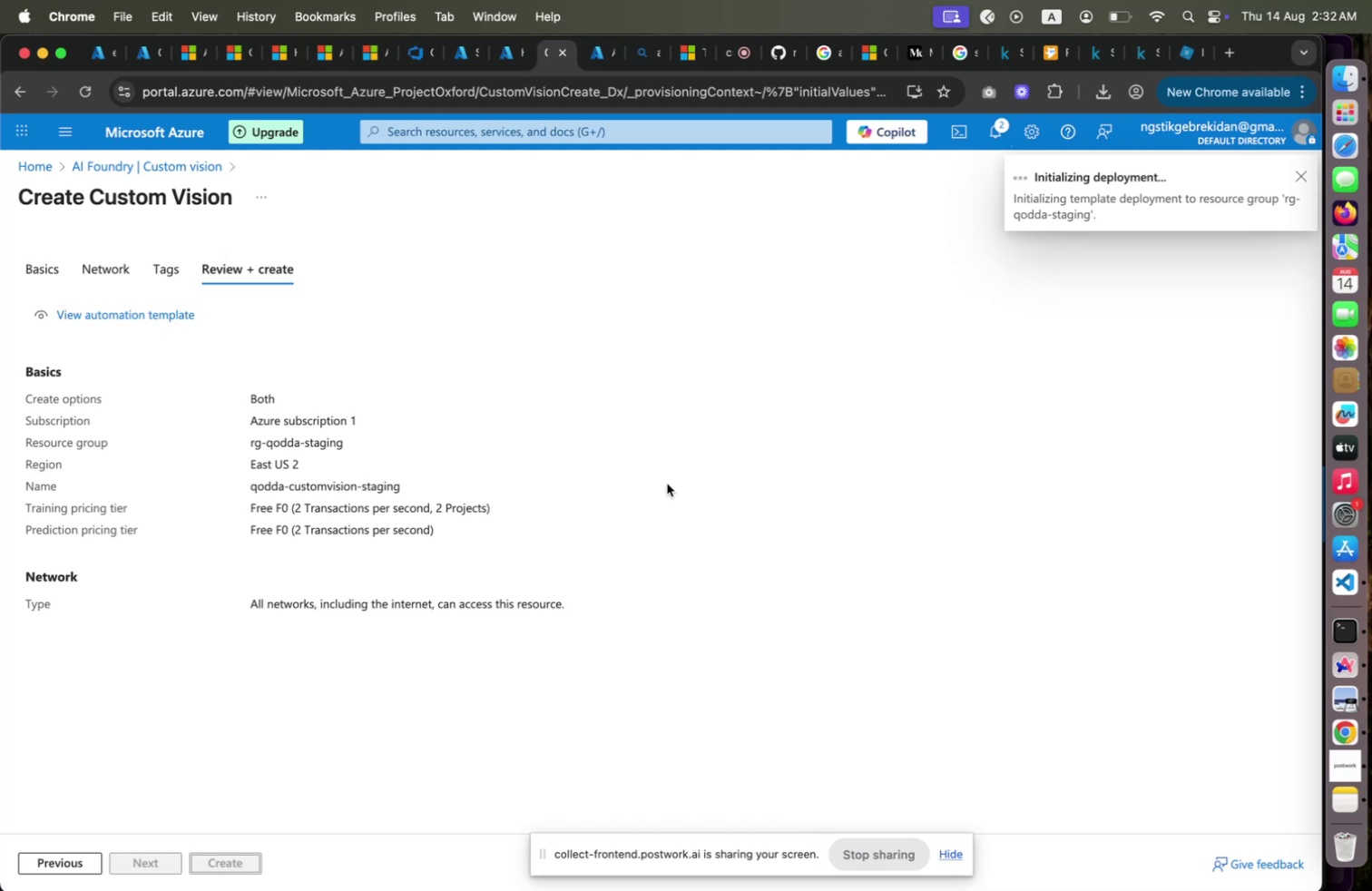 
left_click([1071, 63])
 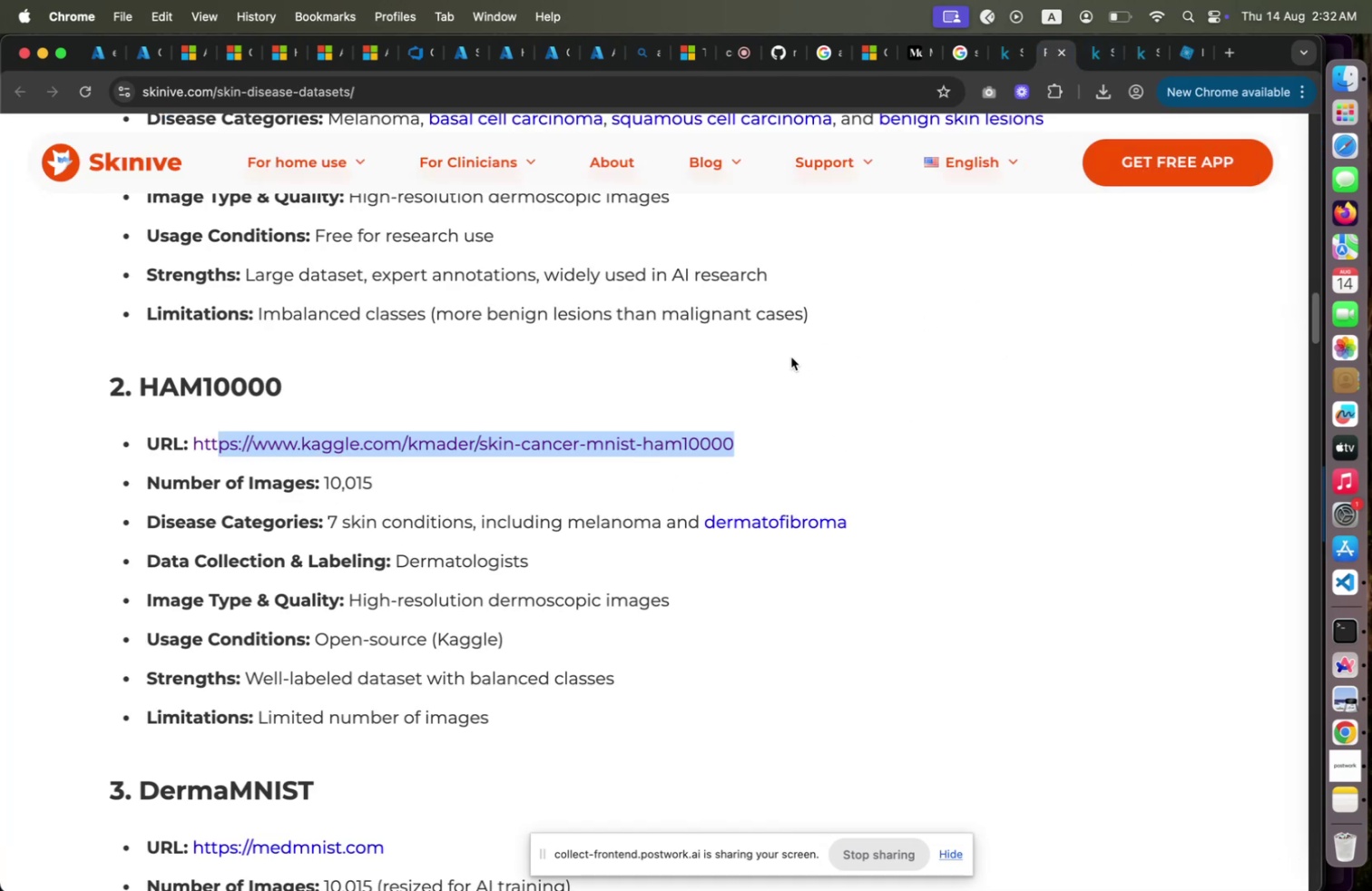 
scroll: coordinate [791, 357], scroll_direction: down, amount: 9.0
 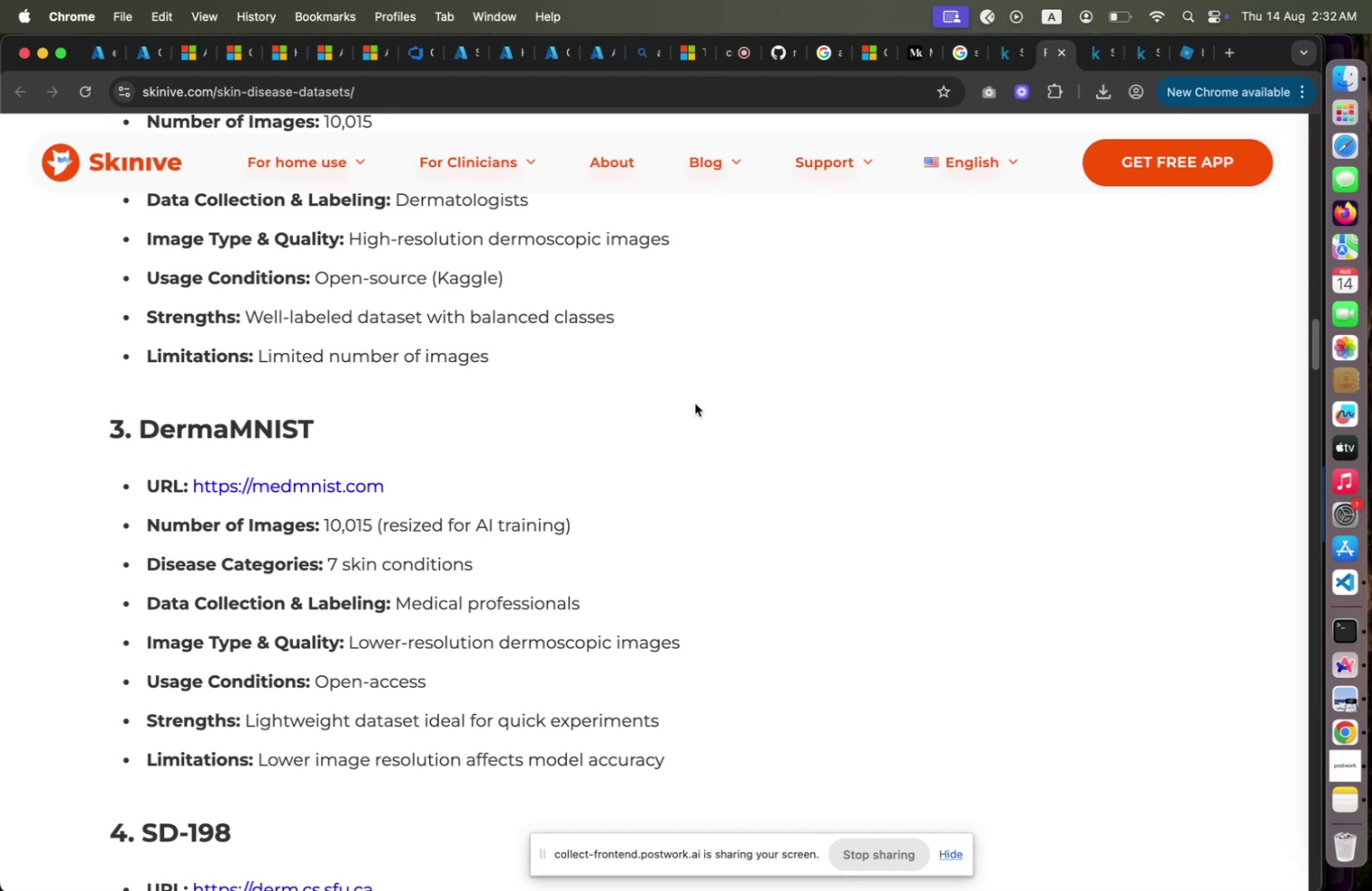 
right_click([357, 477])
 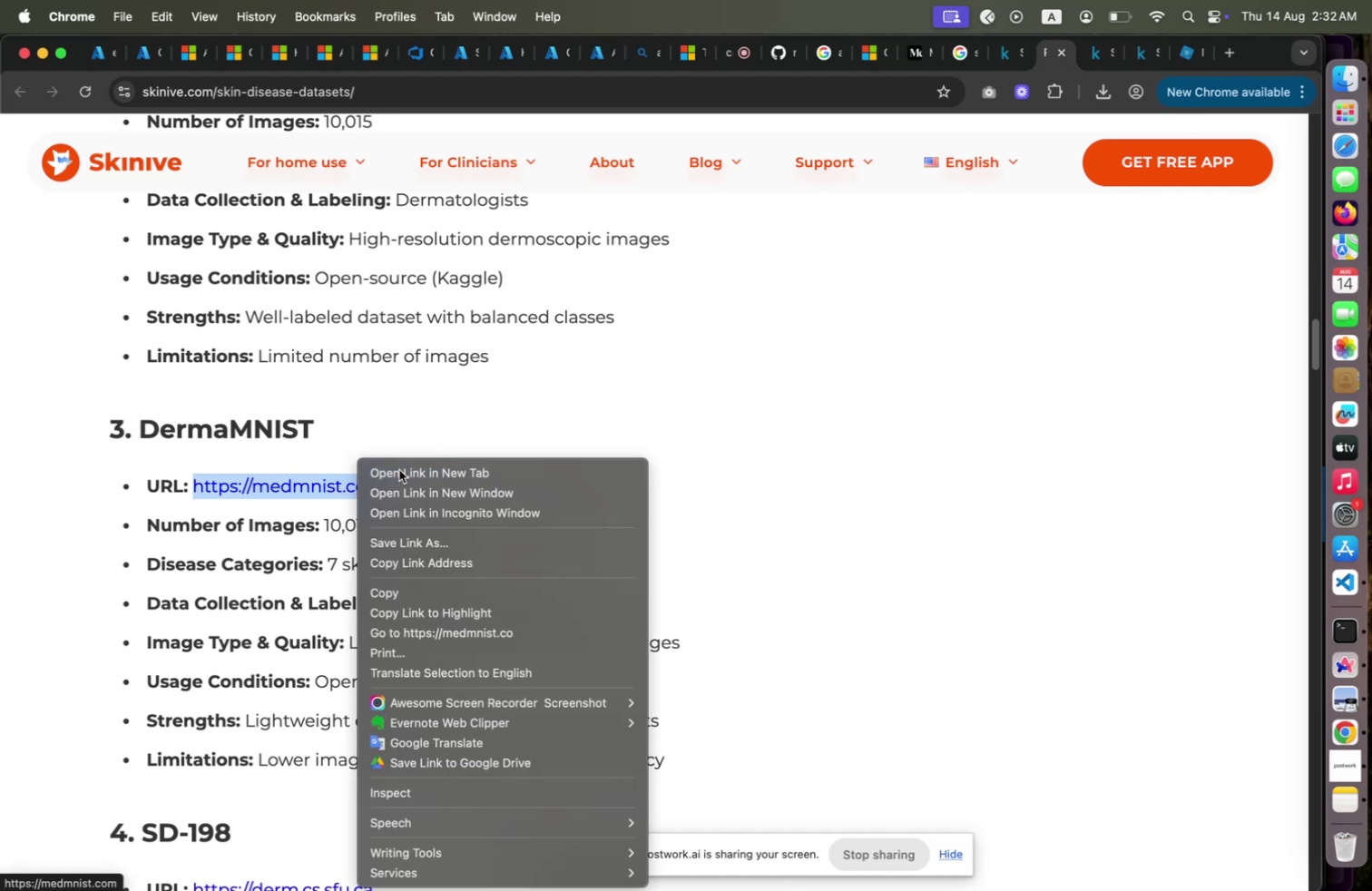 
left_click([399, 469])
 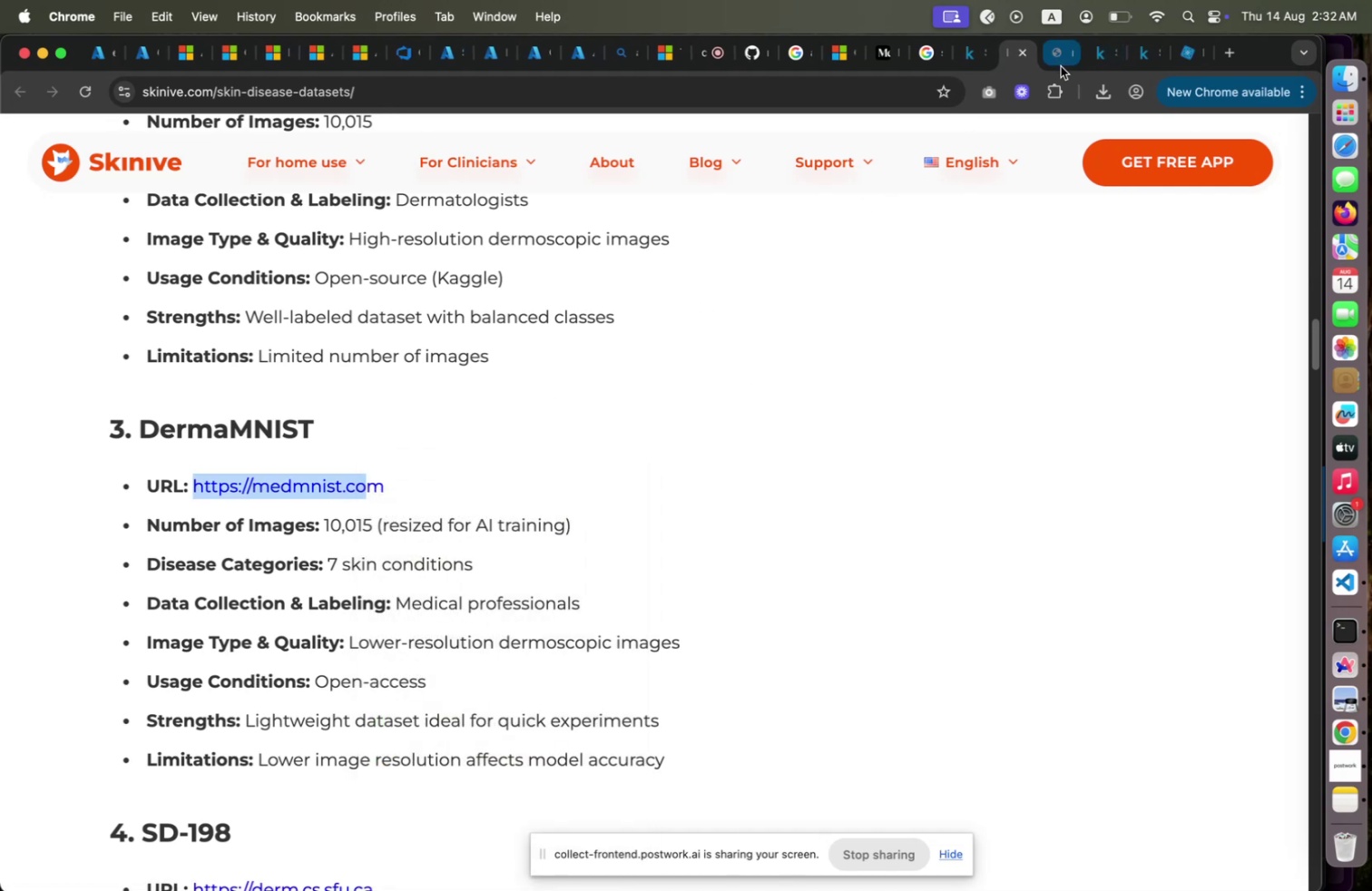 
left_click([1061, 66])
 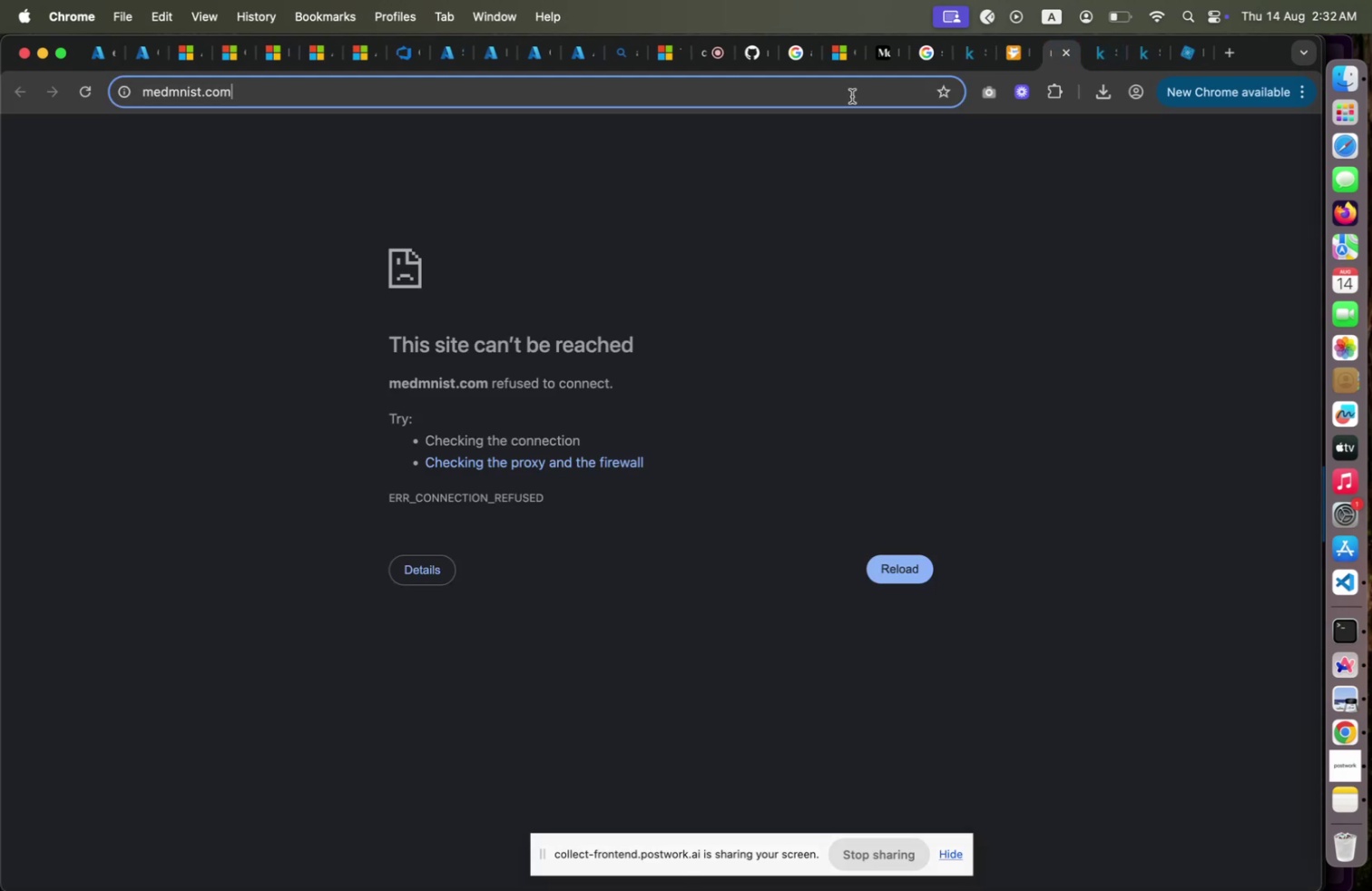 
left_click([852, 96])
 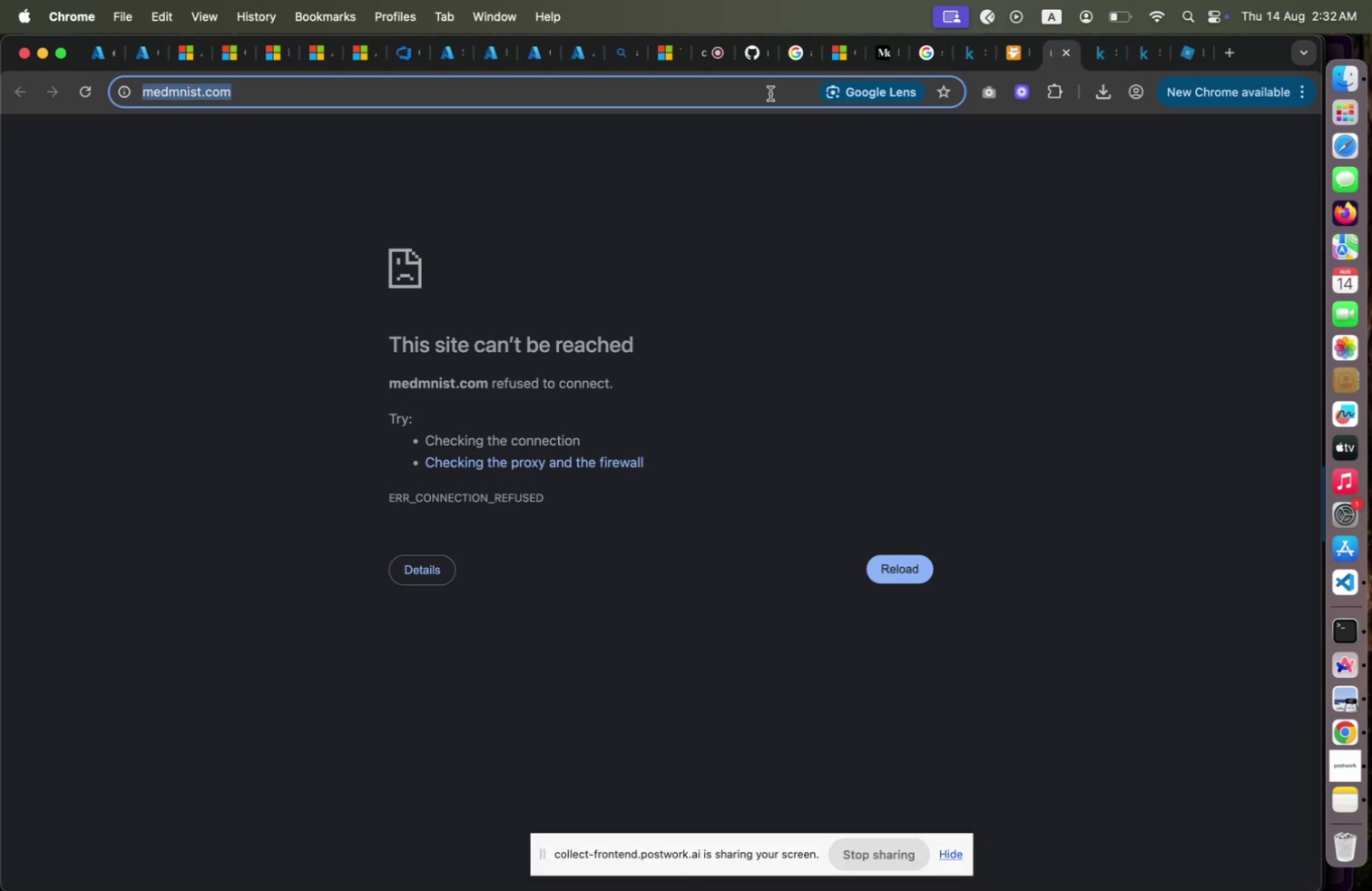 
key(Enter)
 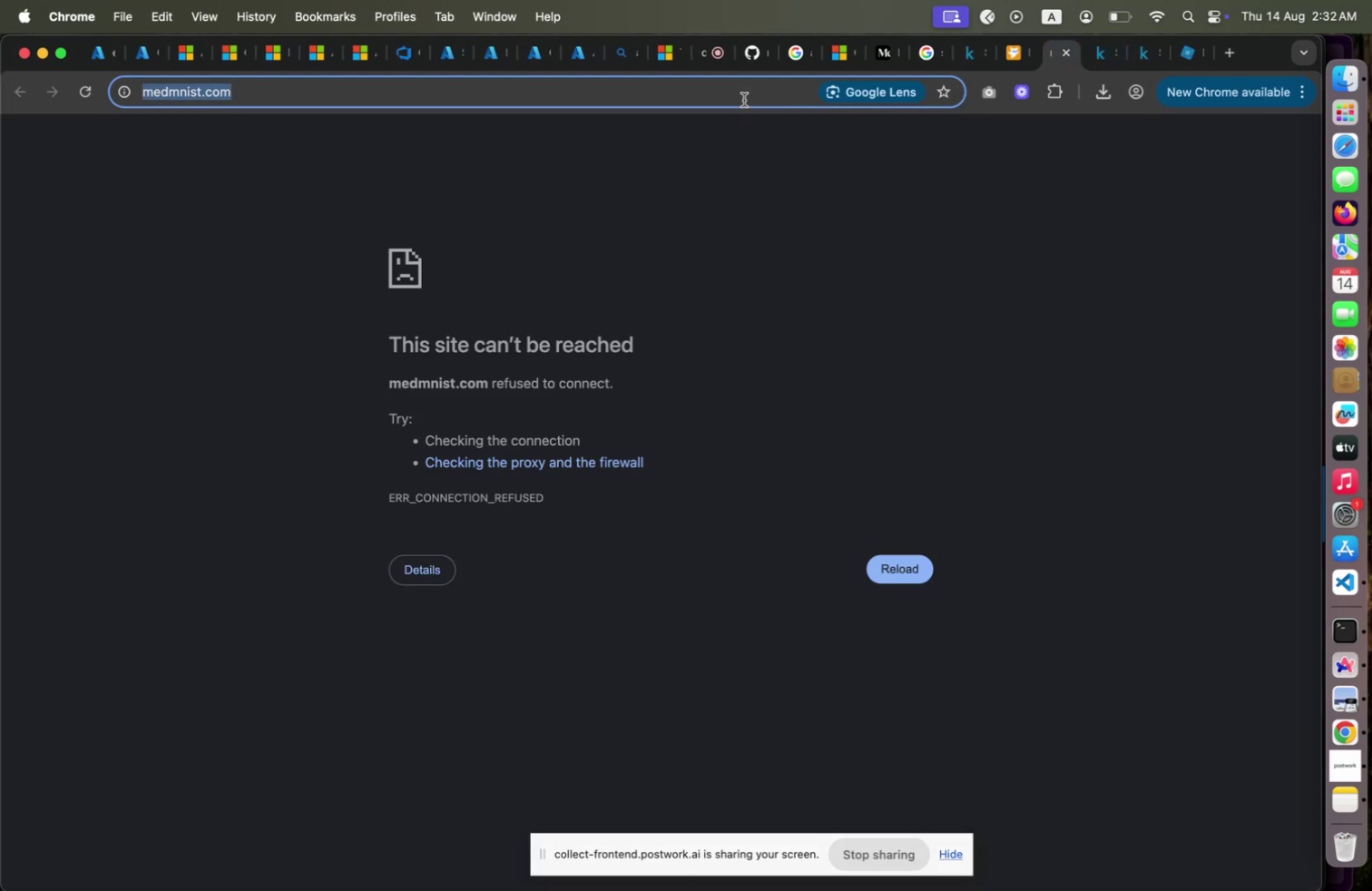 
key(Enter)
 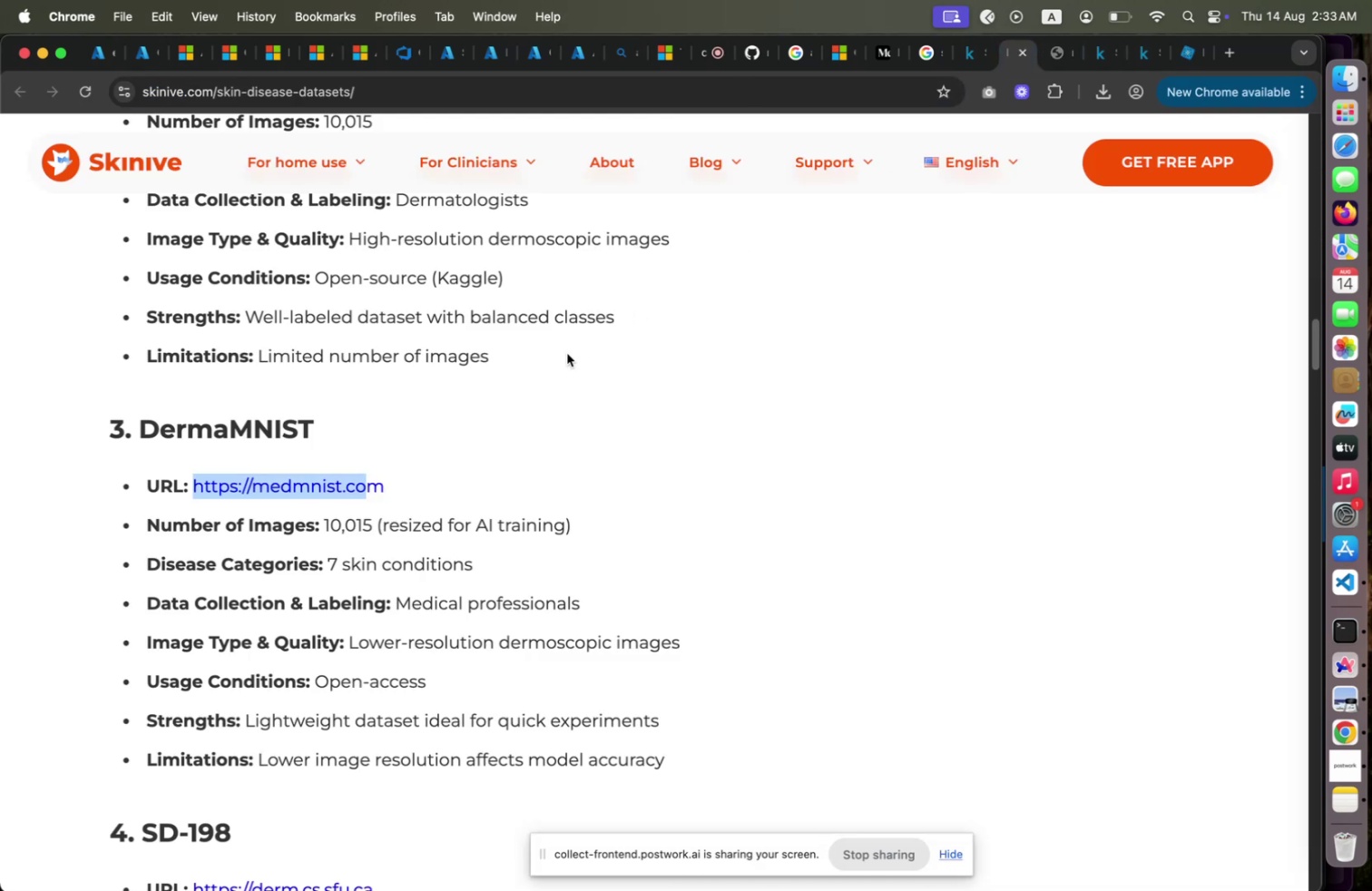 
scroll: coordinate [566, 357], scroll_direction: down, amount: 11.0
 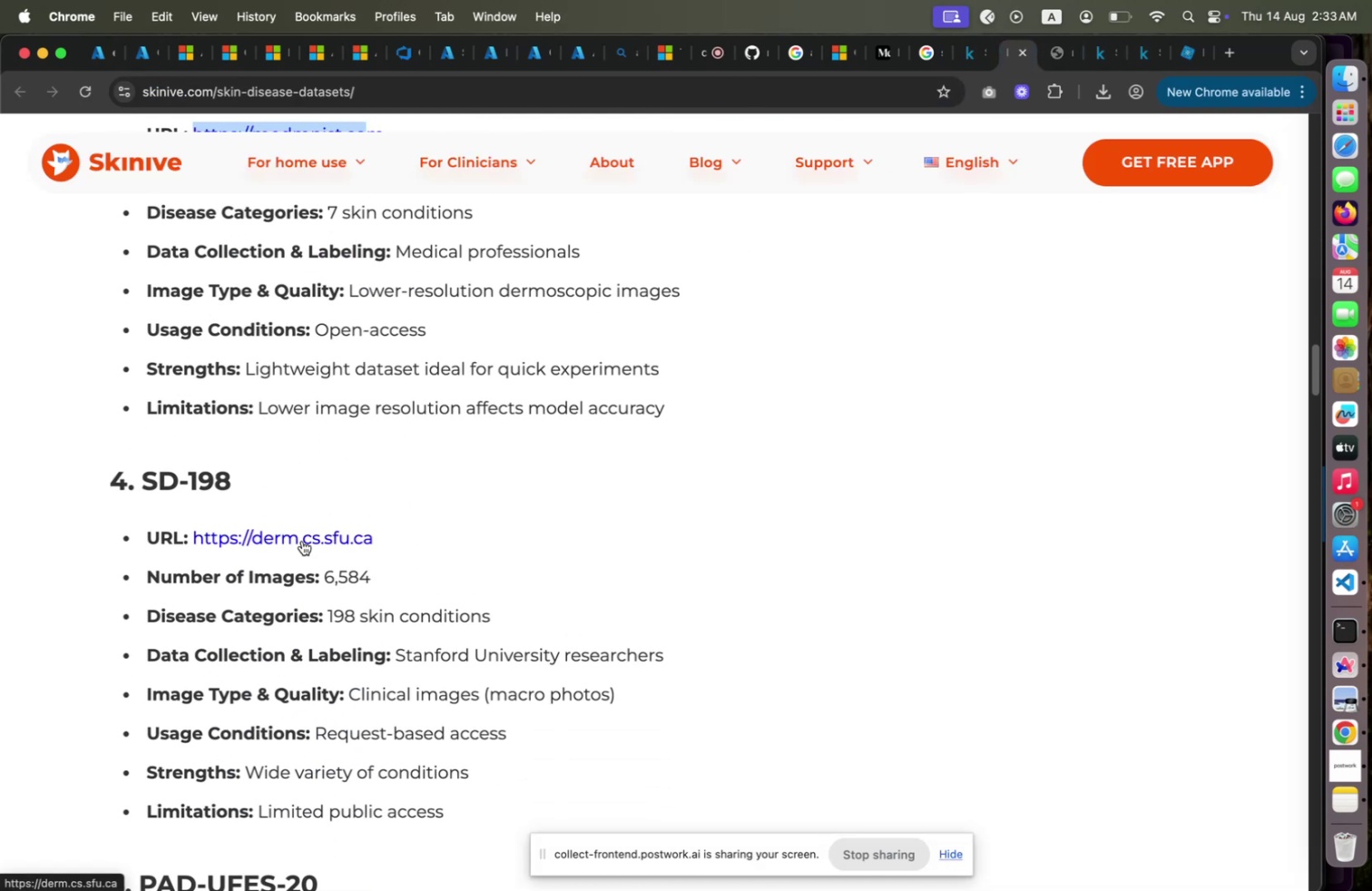 
right_click([304, 536])
 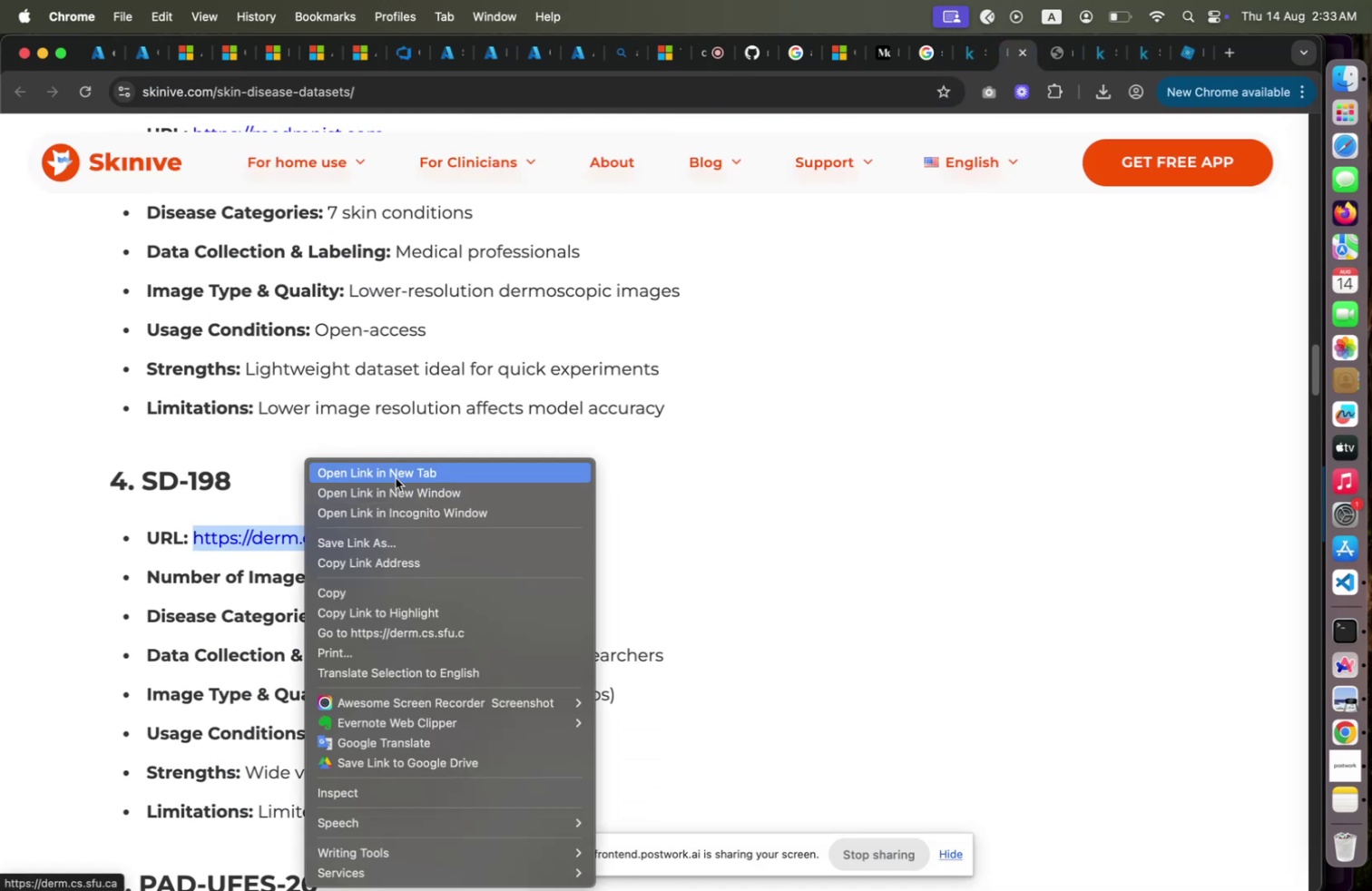 
left_click([396, 477])
 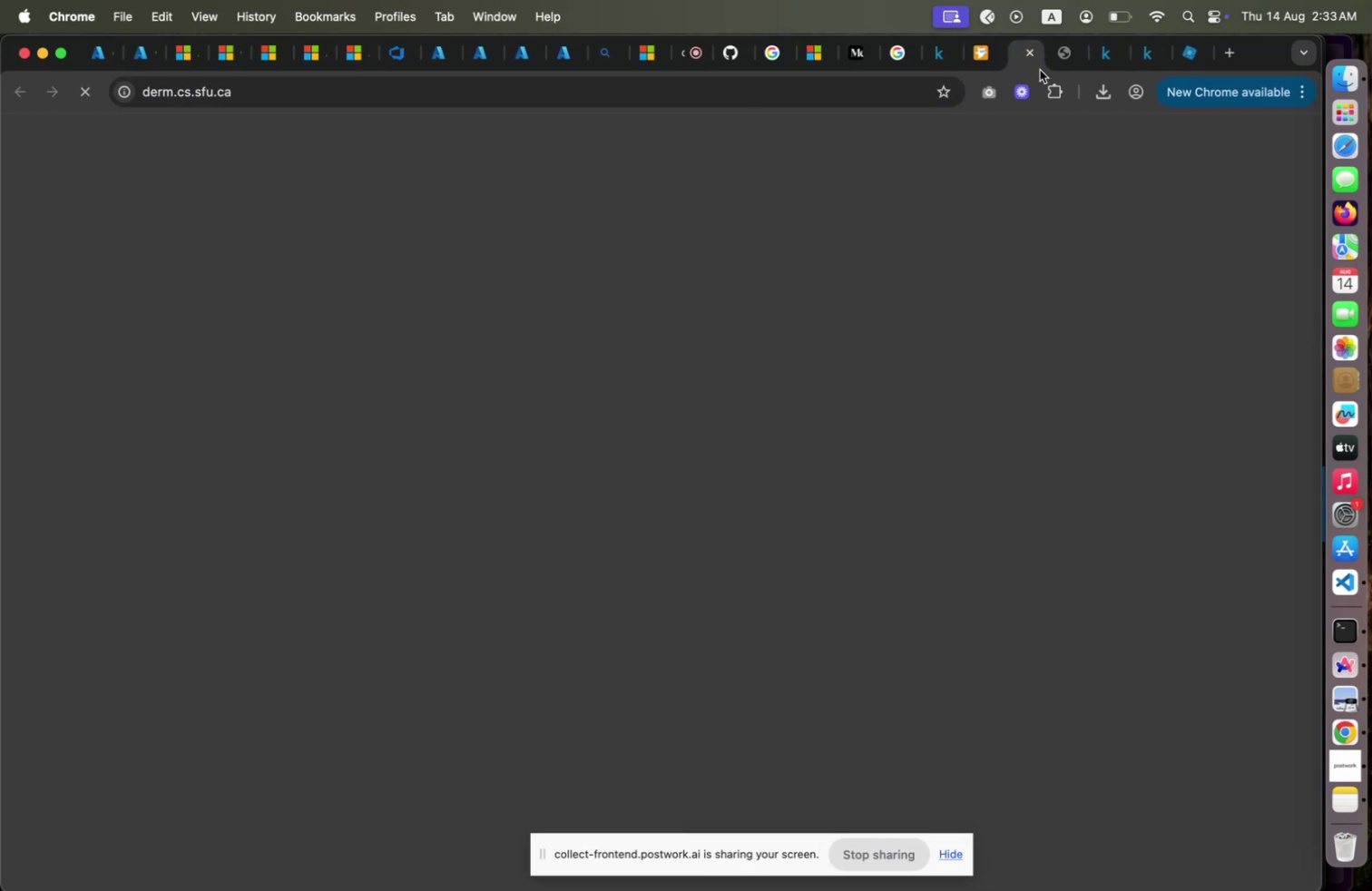 
left_click([1051, 64])
 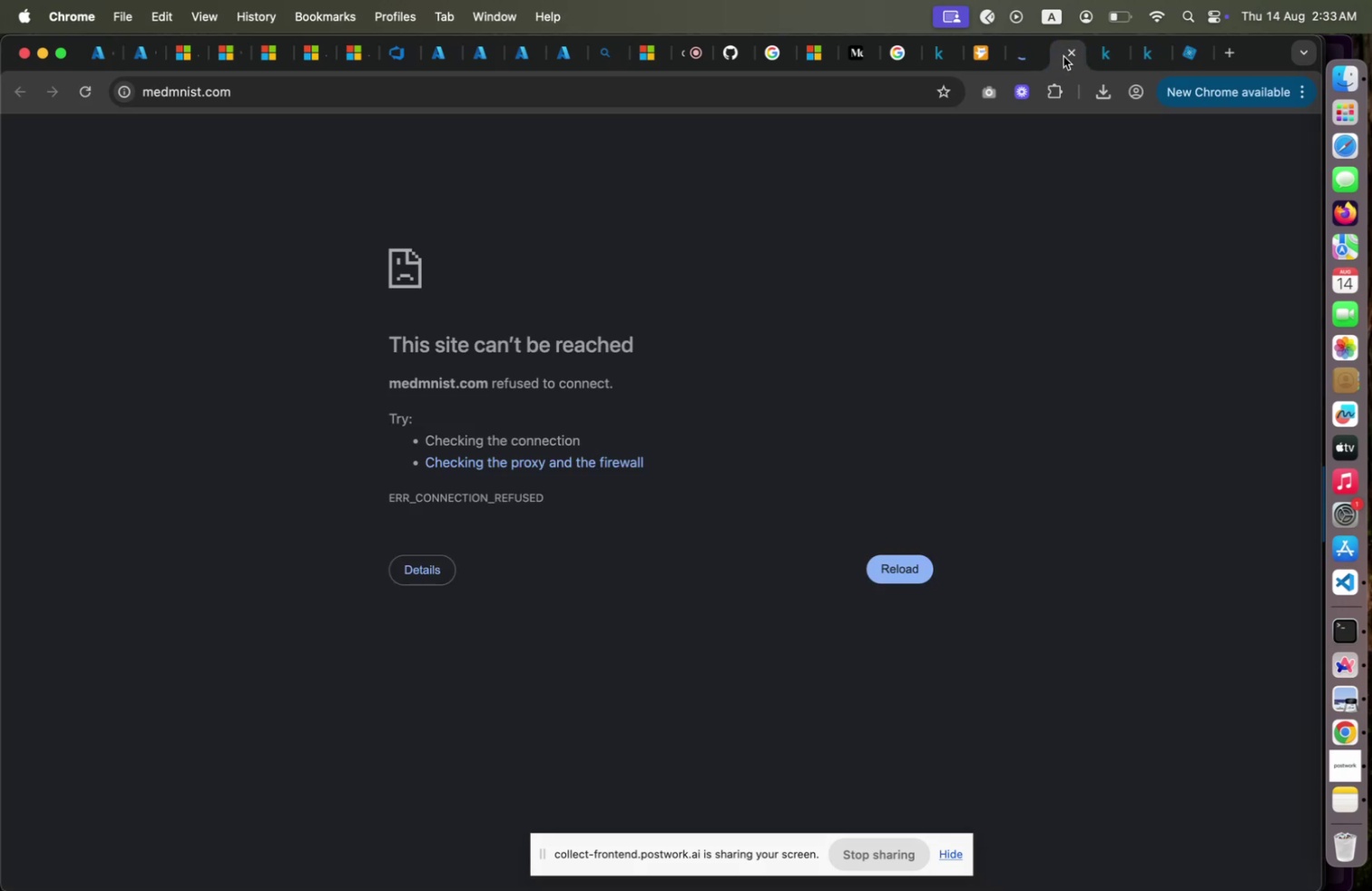 
left_click([1063, 56])
 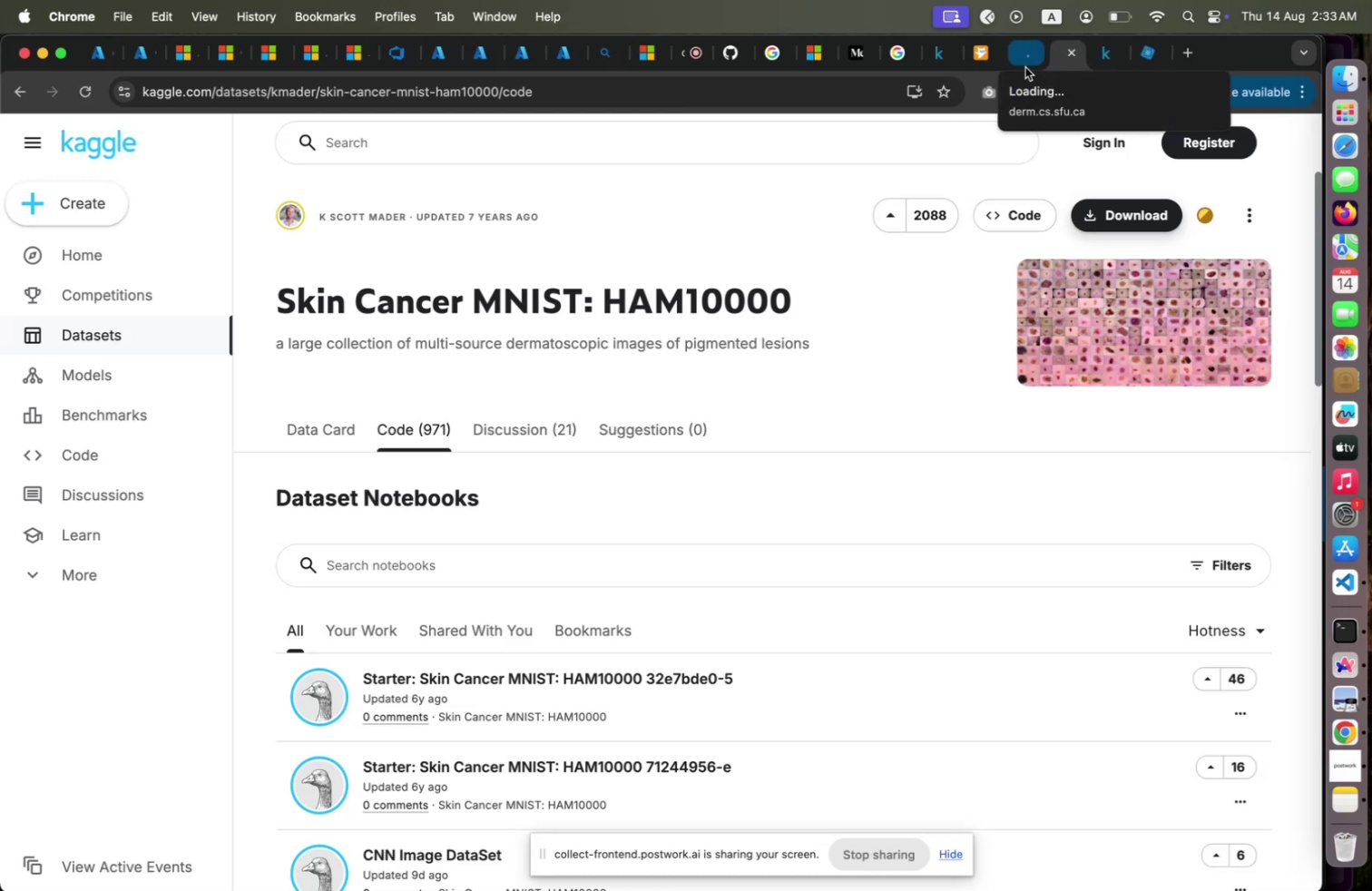 
left_click([1025, 67])
 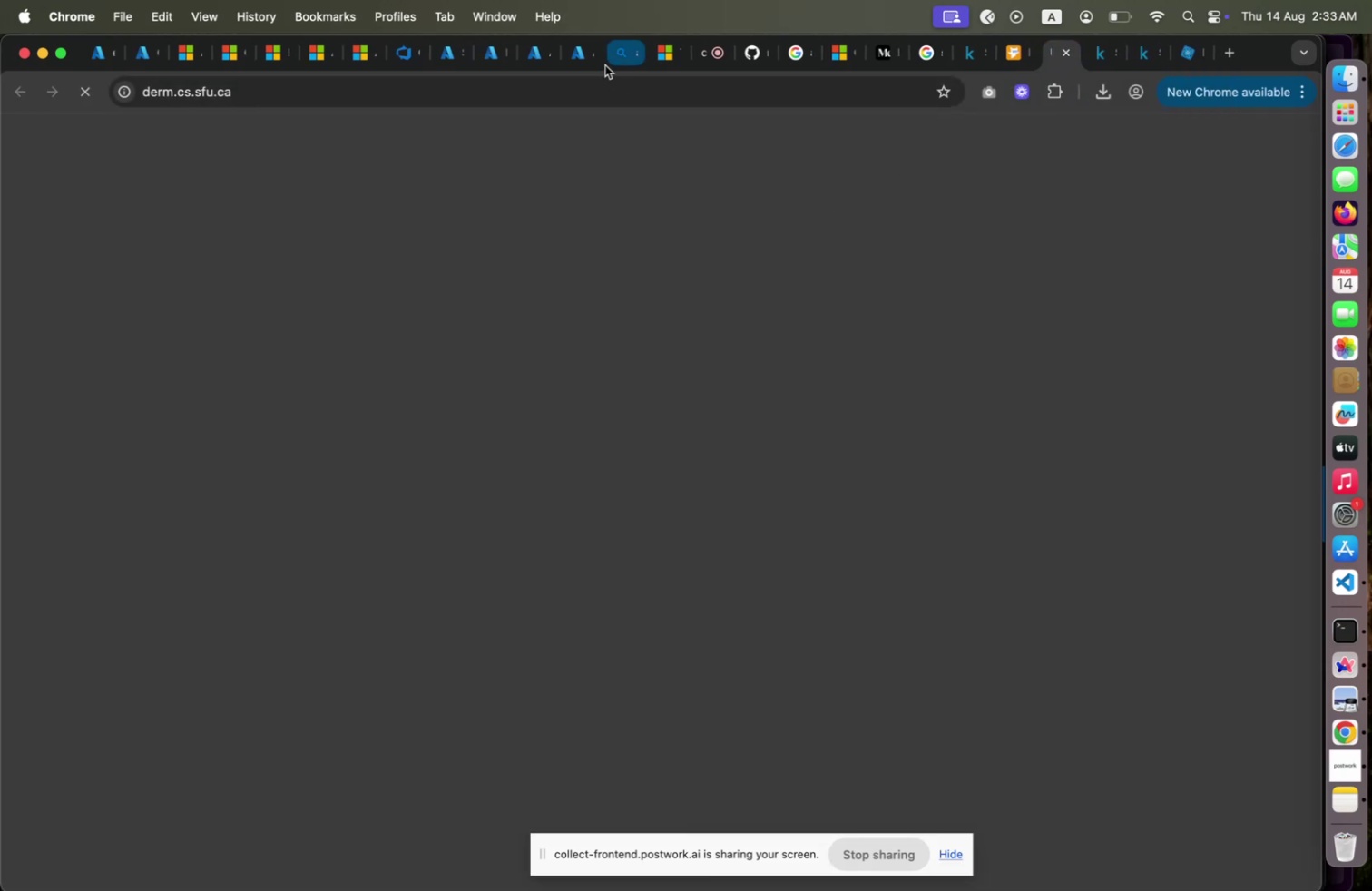 
left_click([577, 65])
 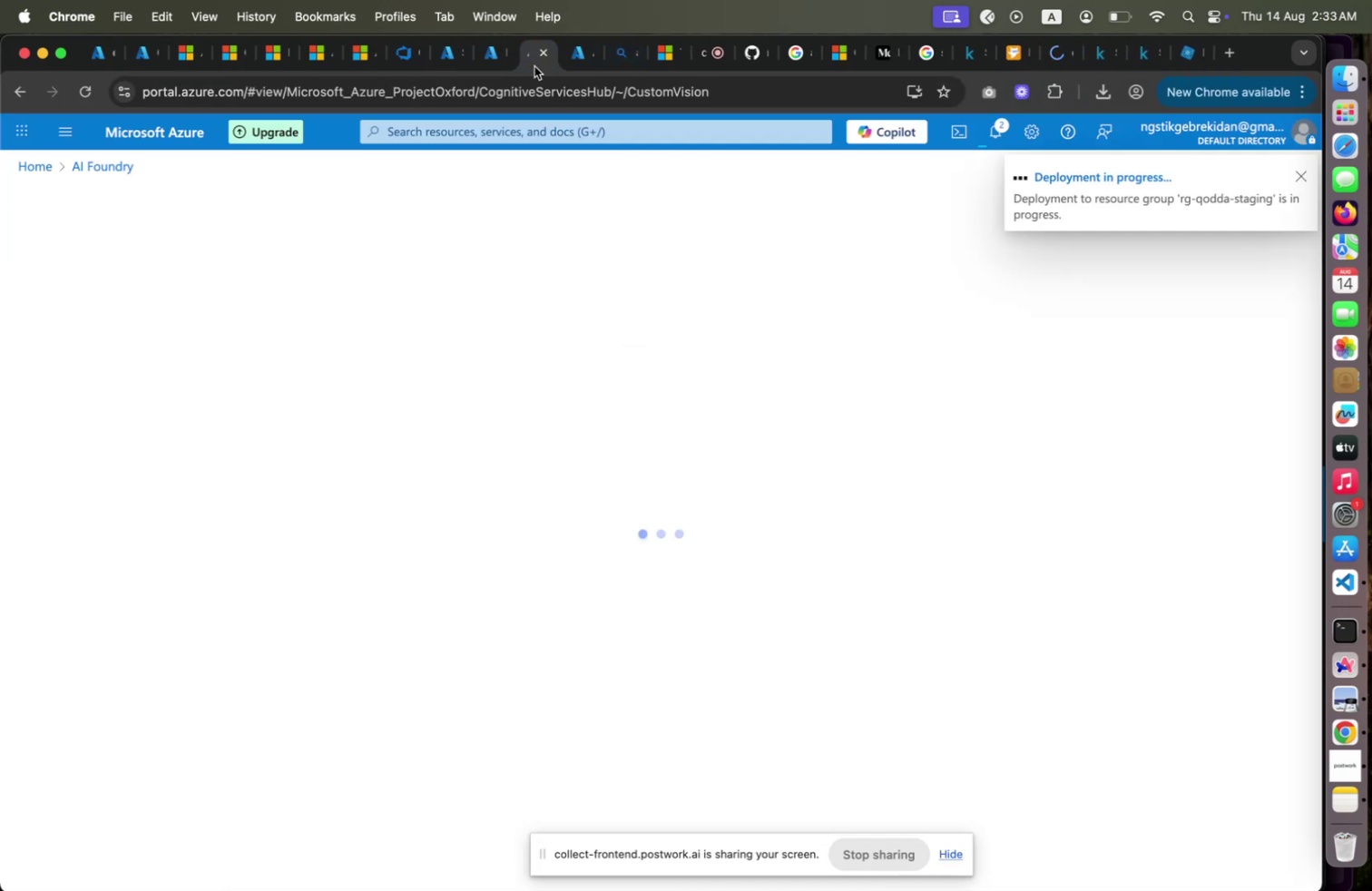 
left_click([534, 66])
 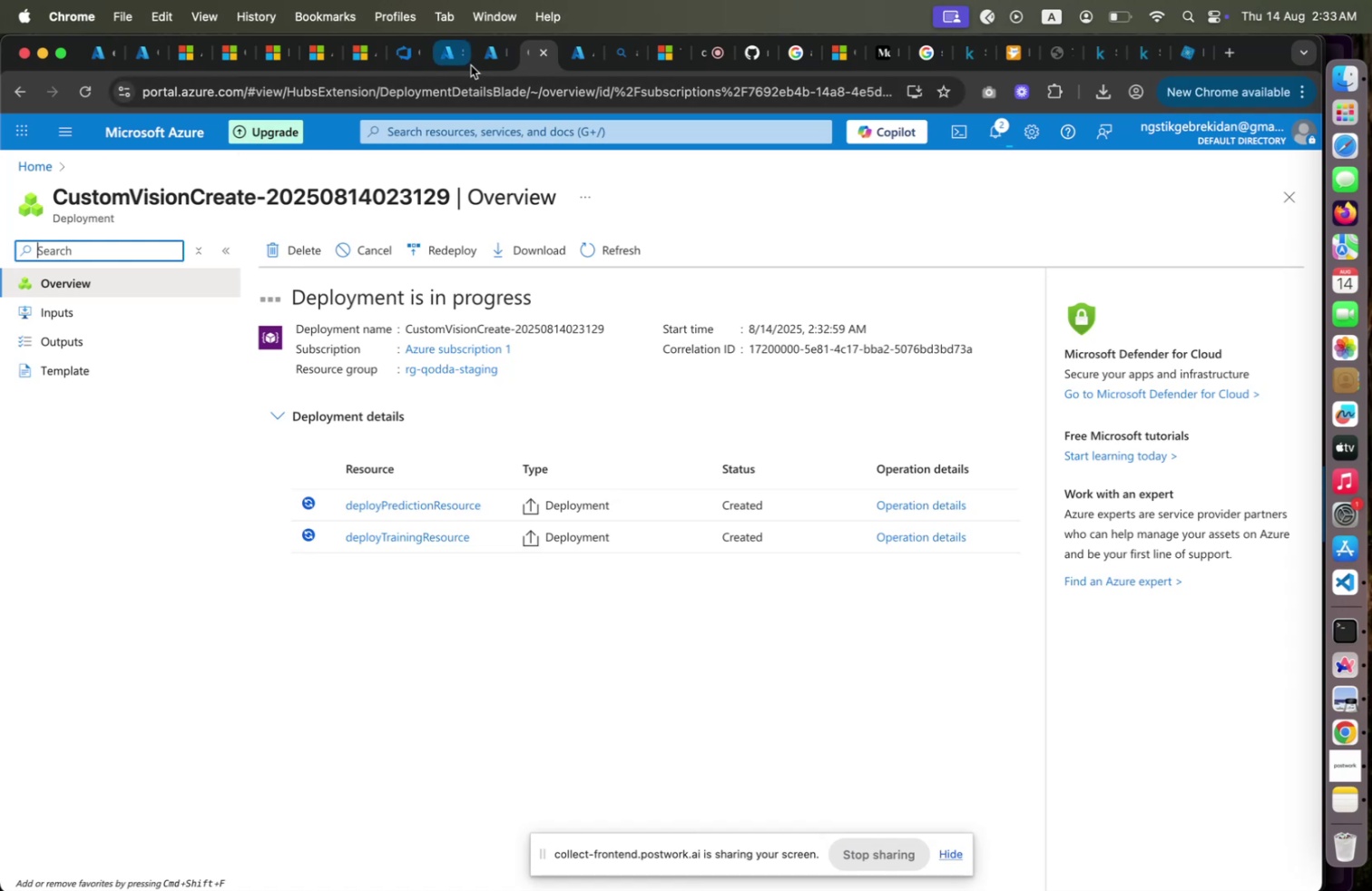 
wait(23.46)
 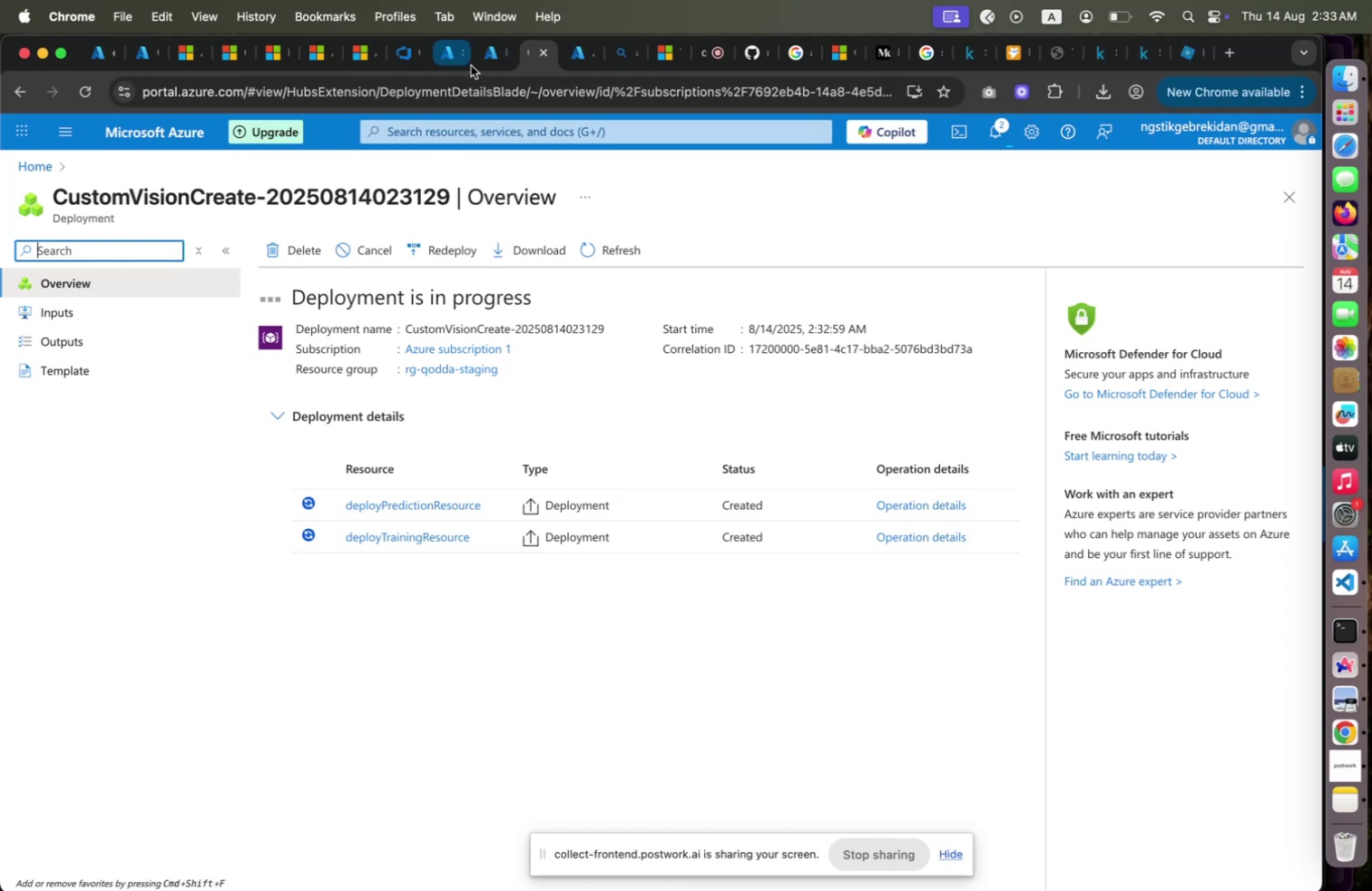 
type(Create KeyVault for )
 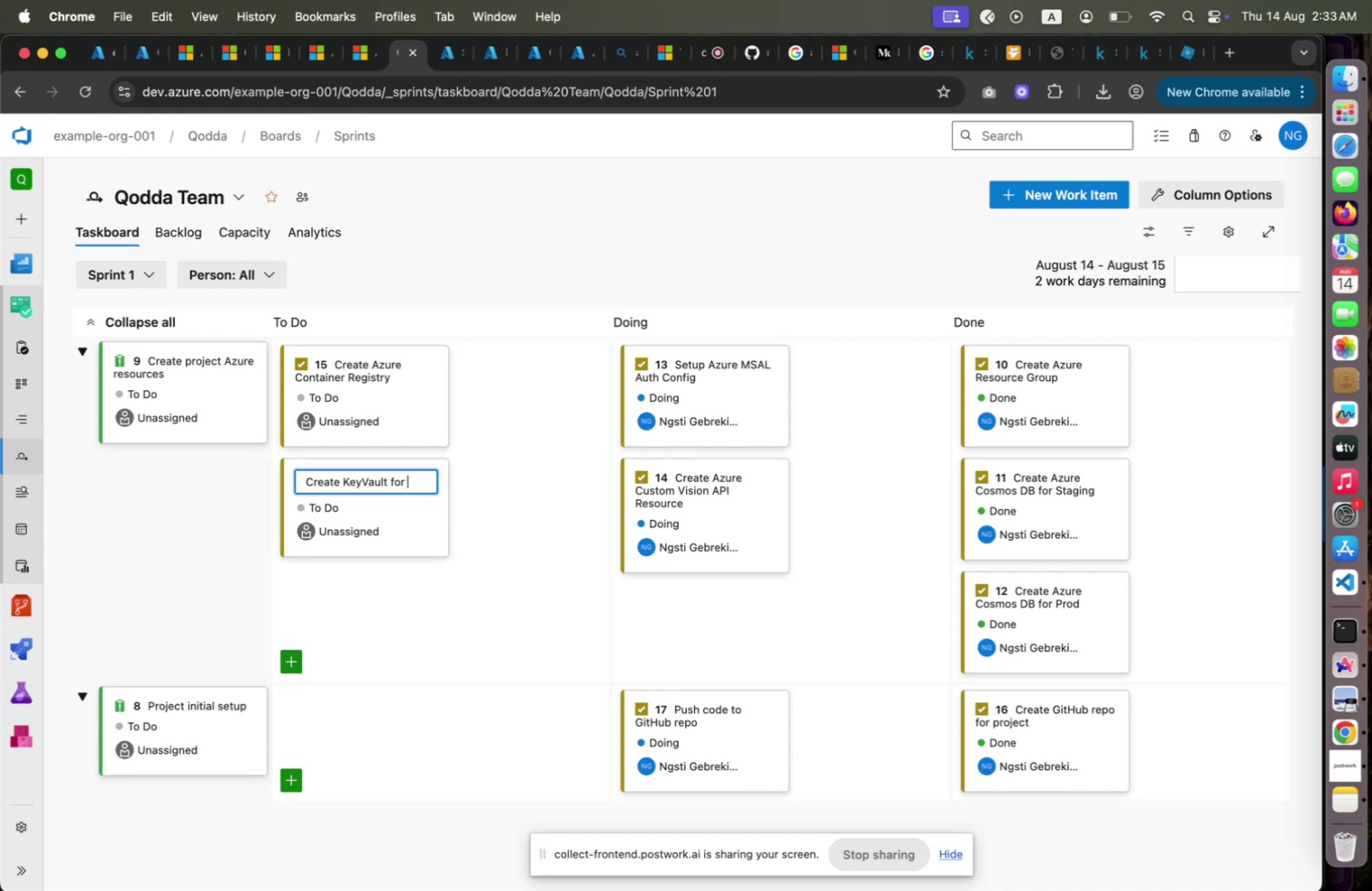 
wait(6.45)
 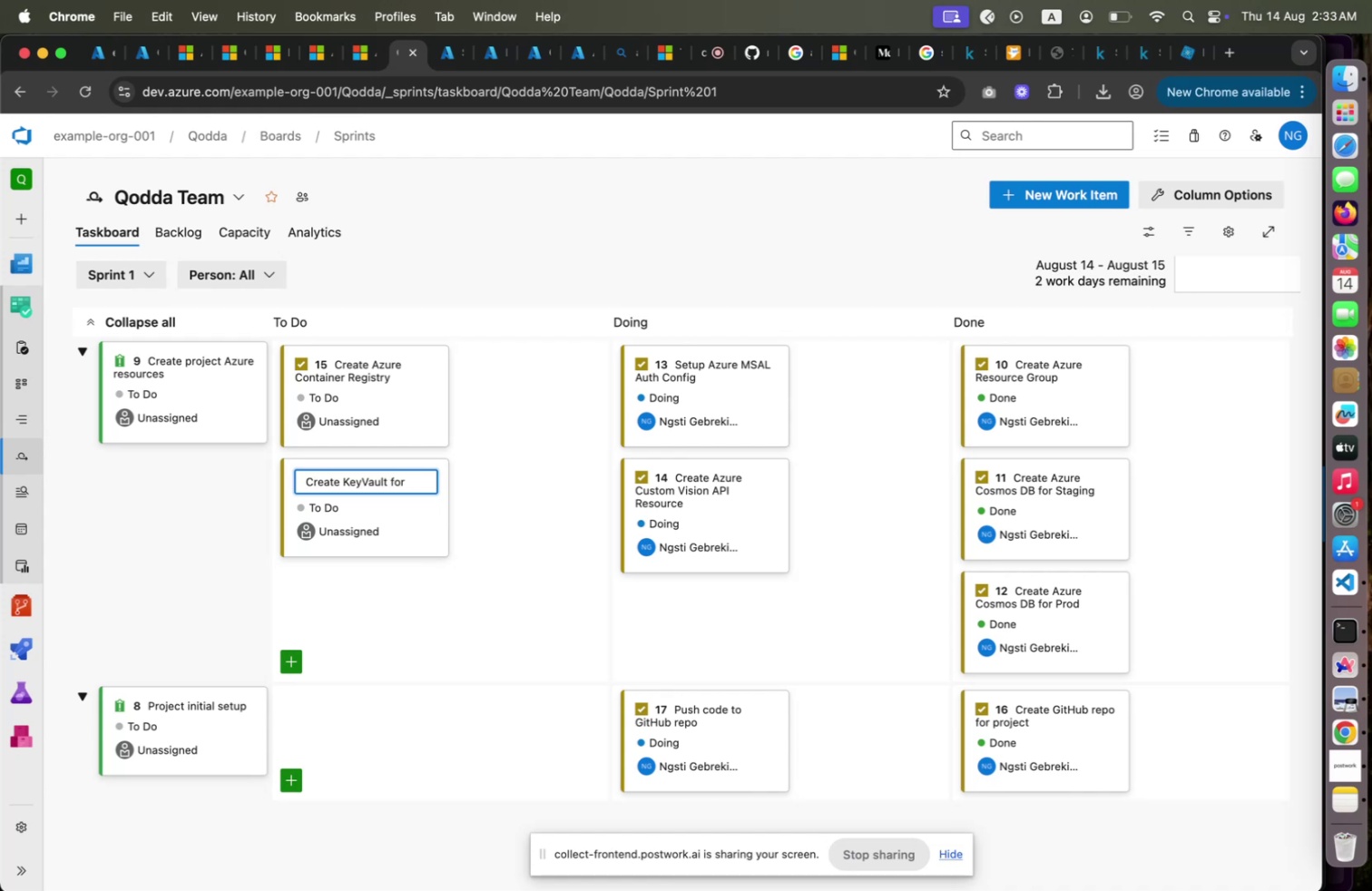 
key(Backspace)
 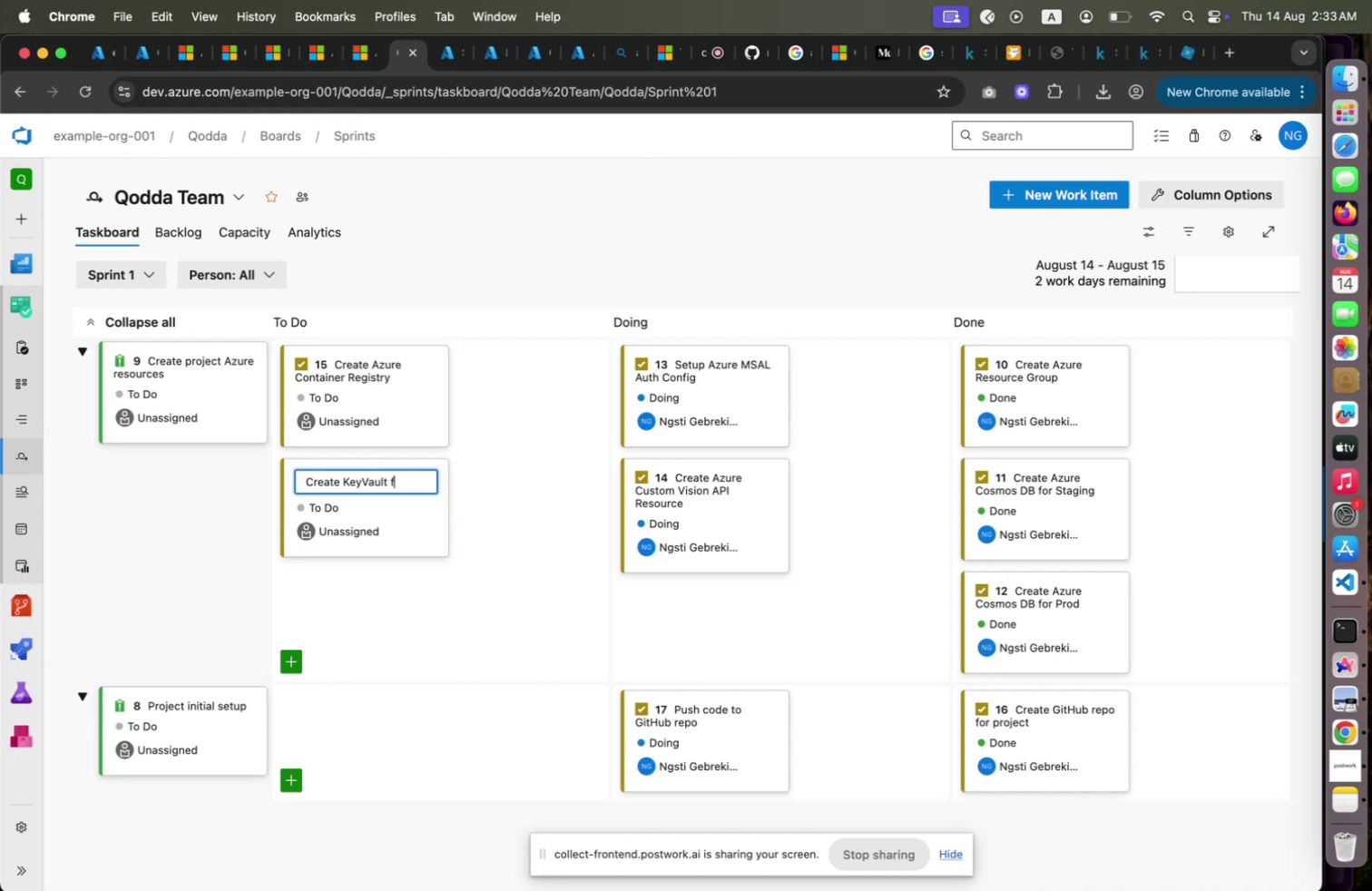 
key(Backspace)
 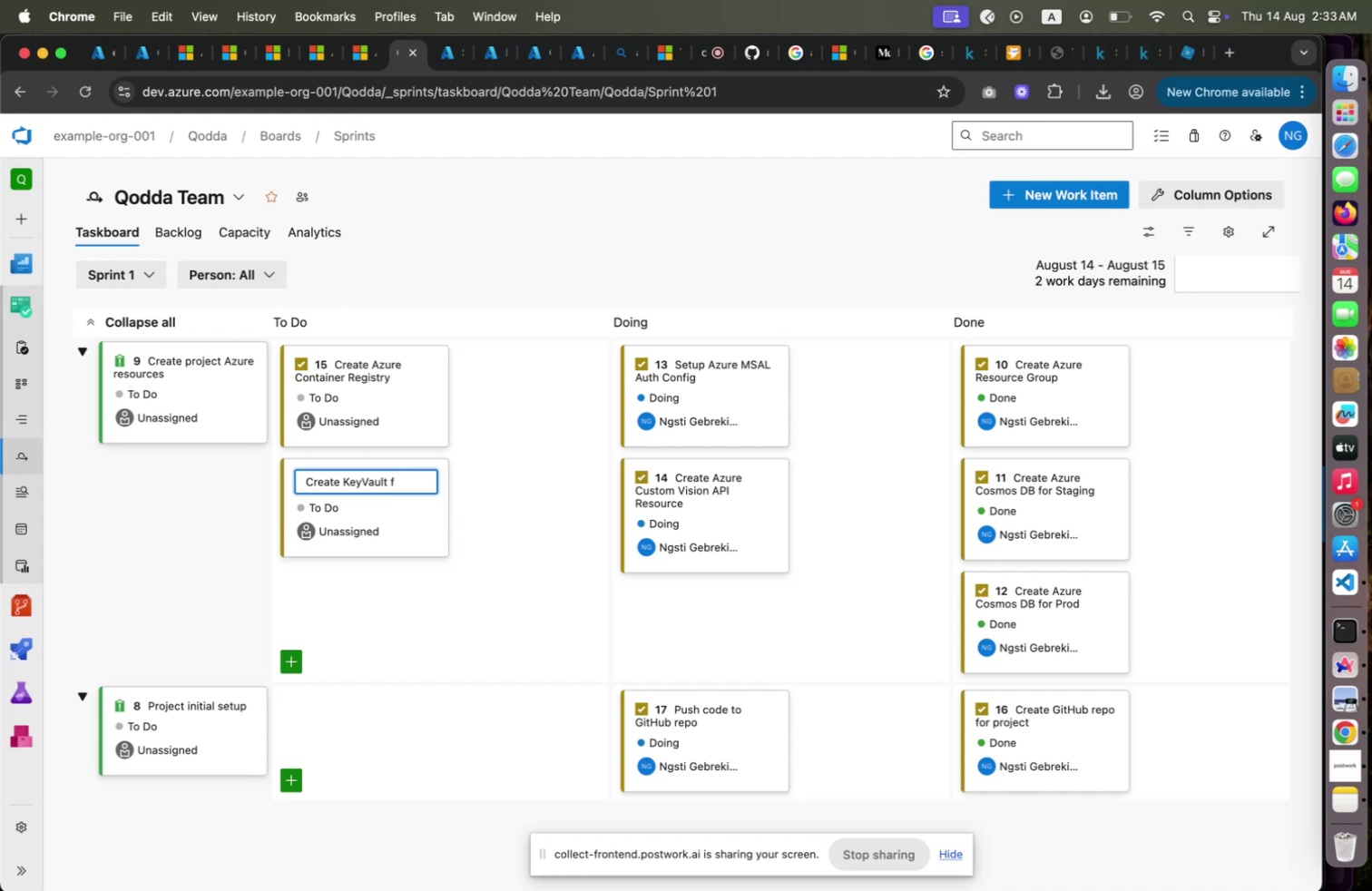 
key(Backspace)
 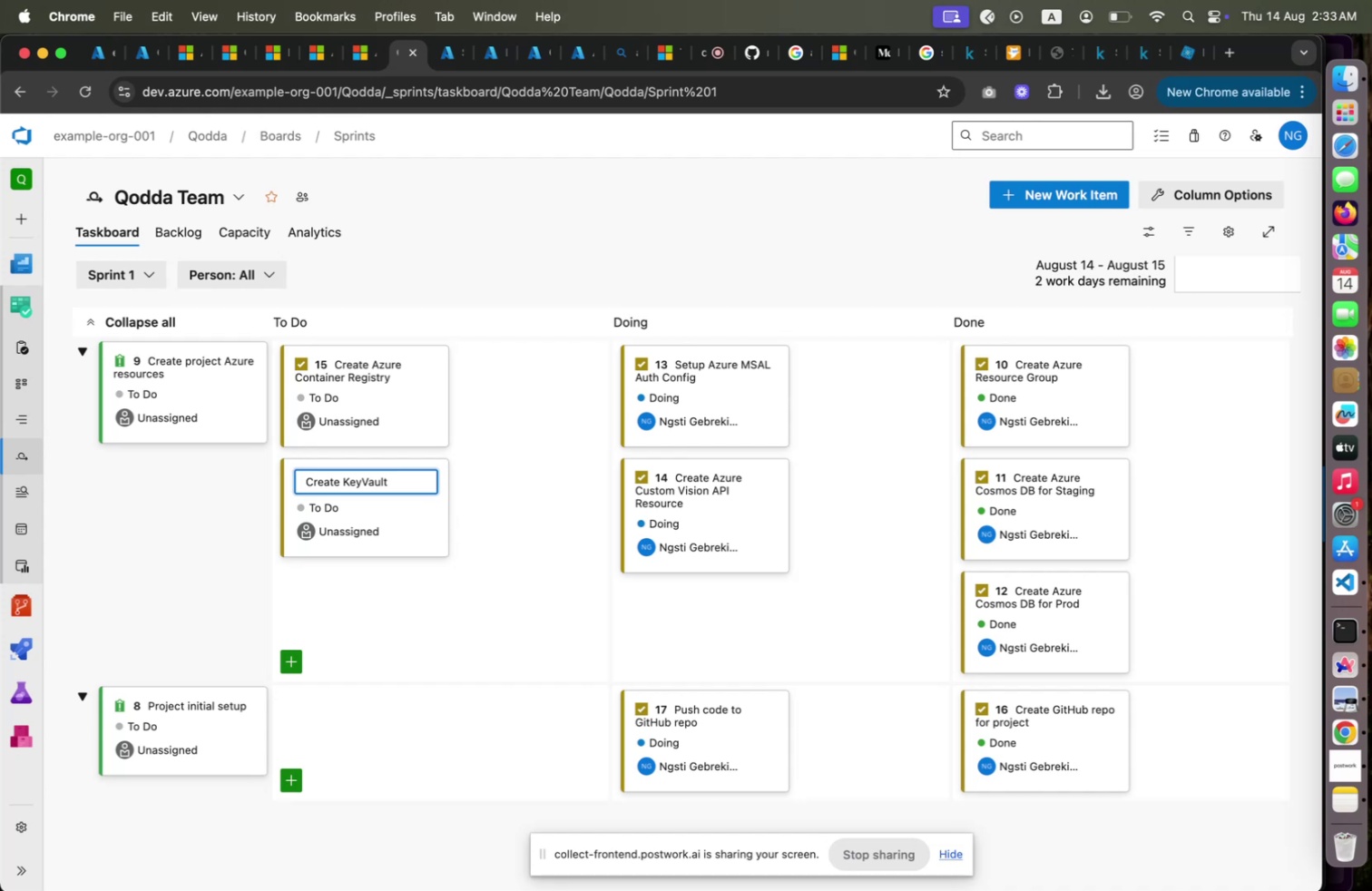 
key(Backspace)
 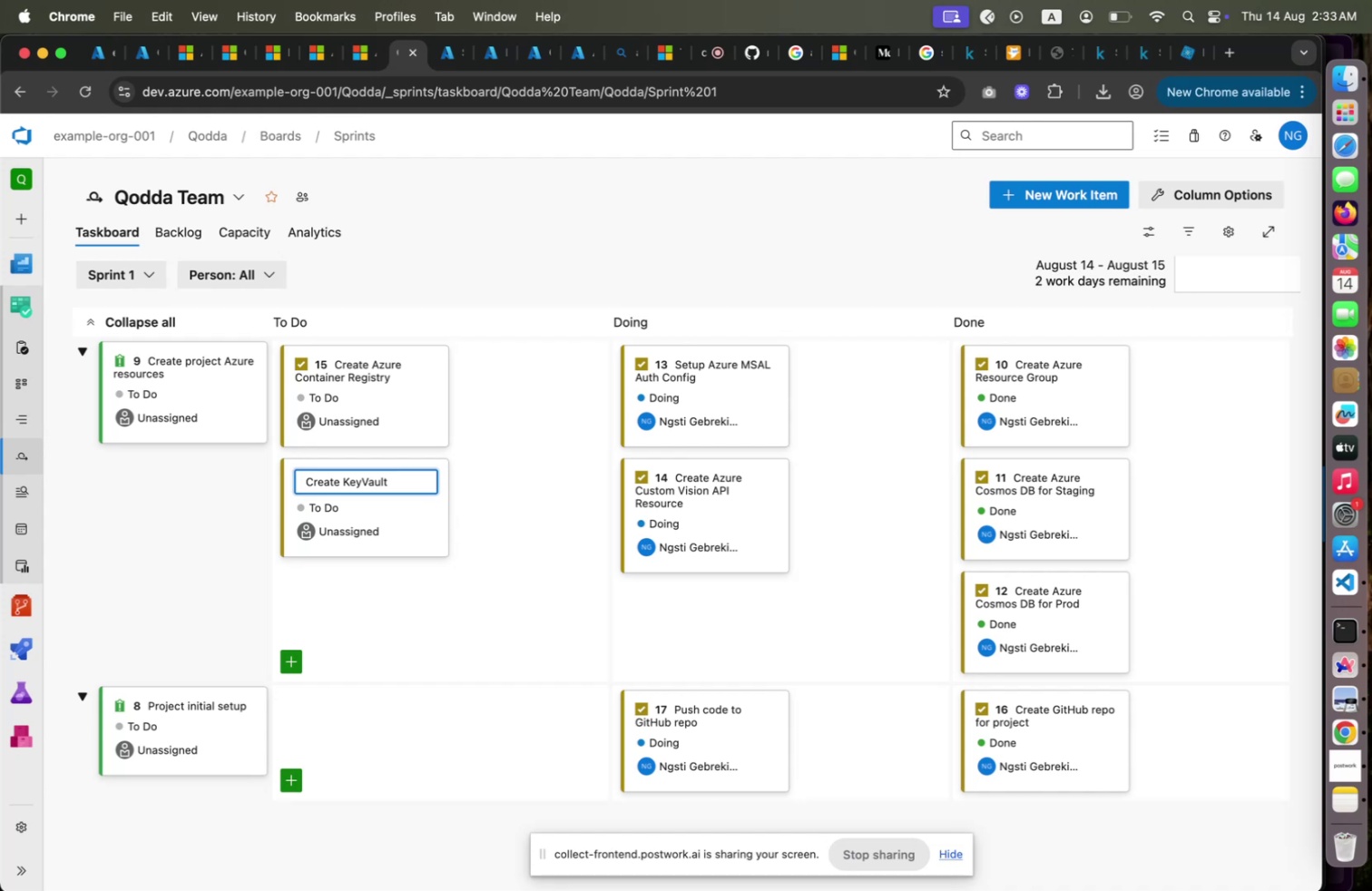 
key(Backspace)
 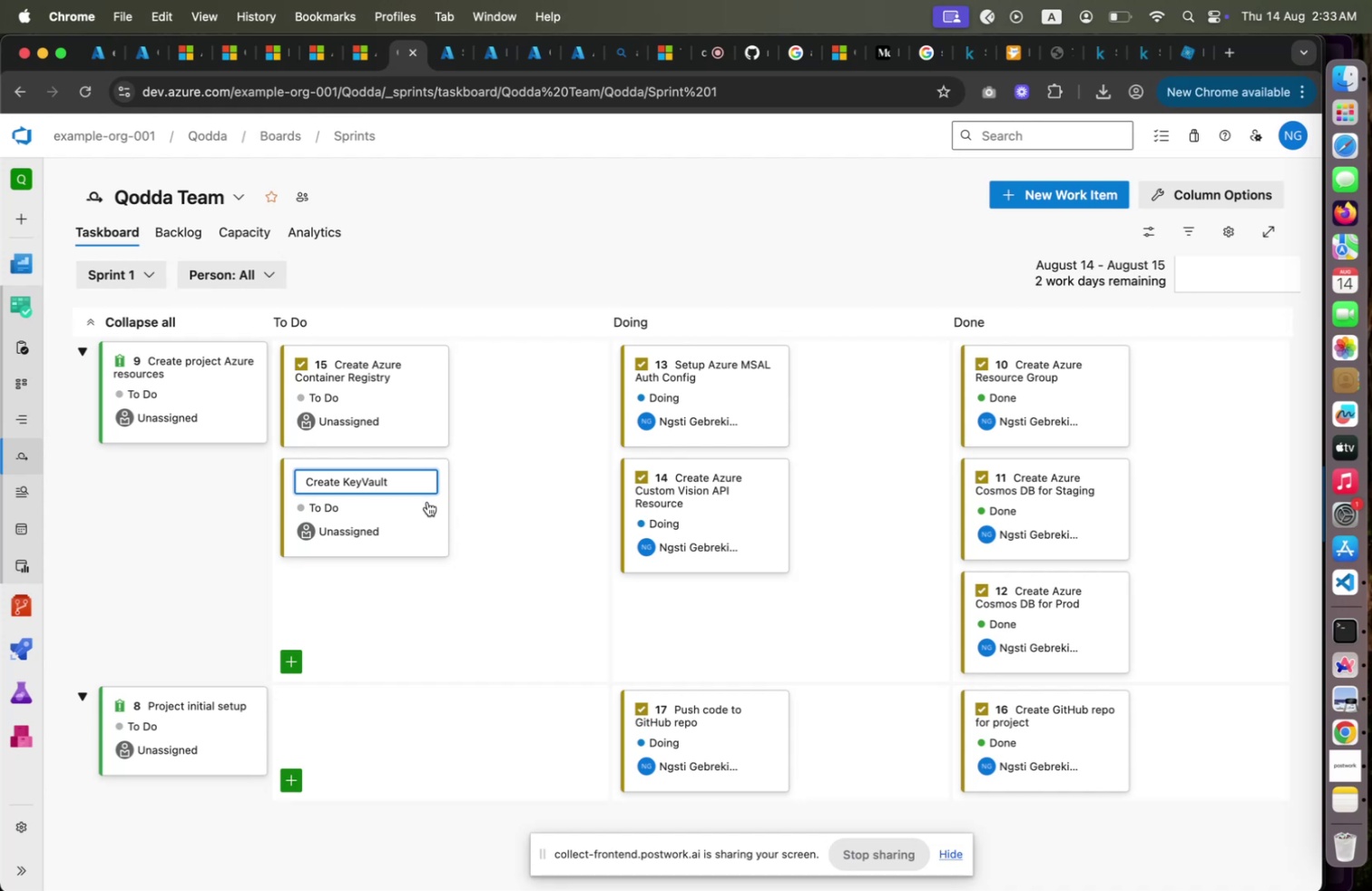 
key(Enter)
 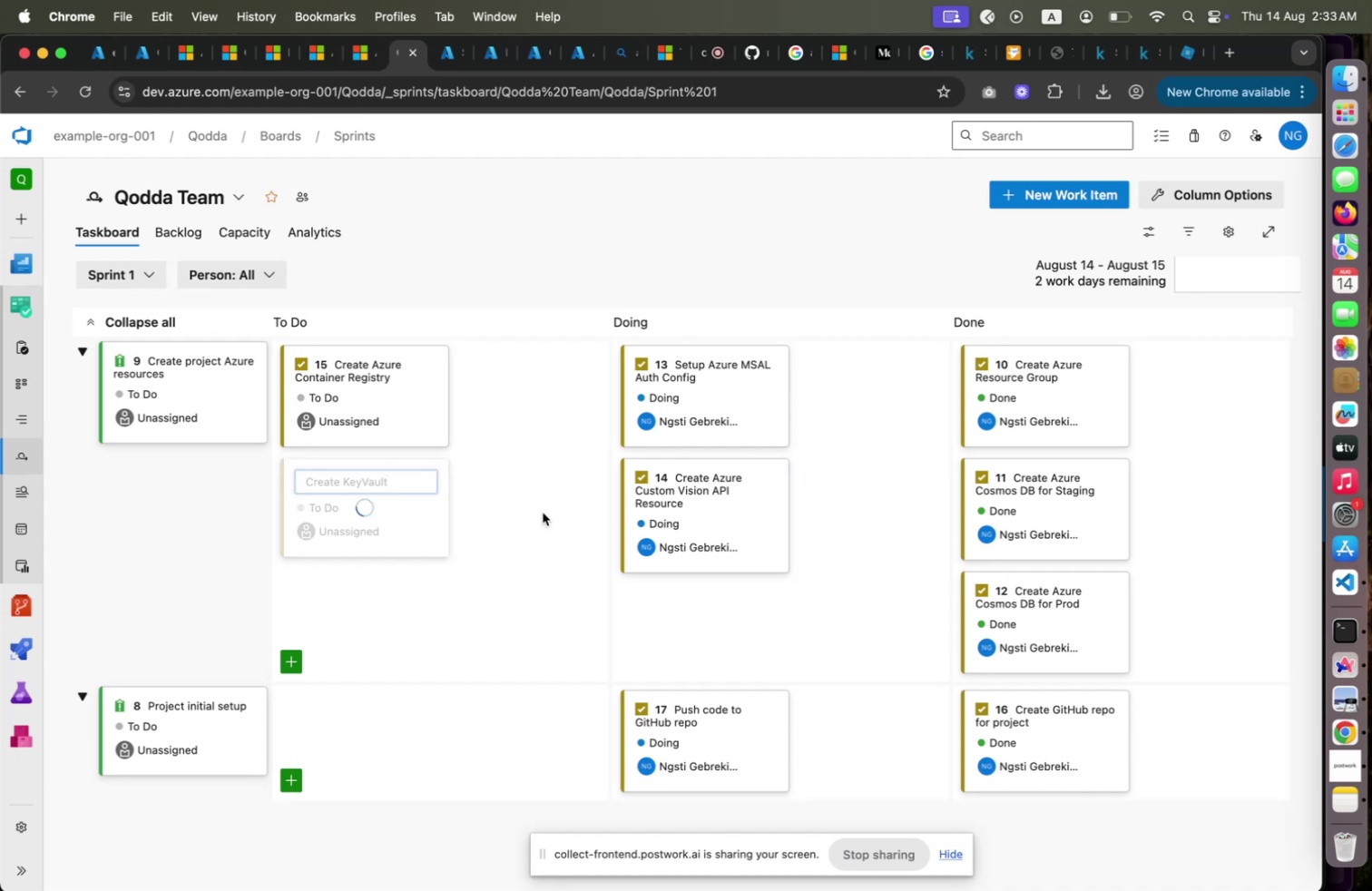 
wait(7.59)
 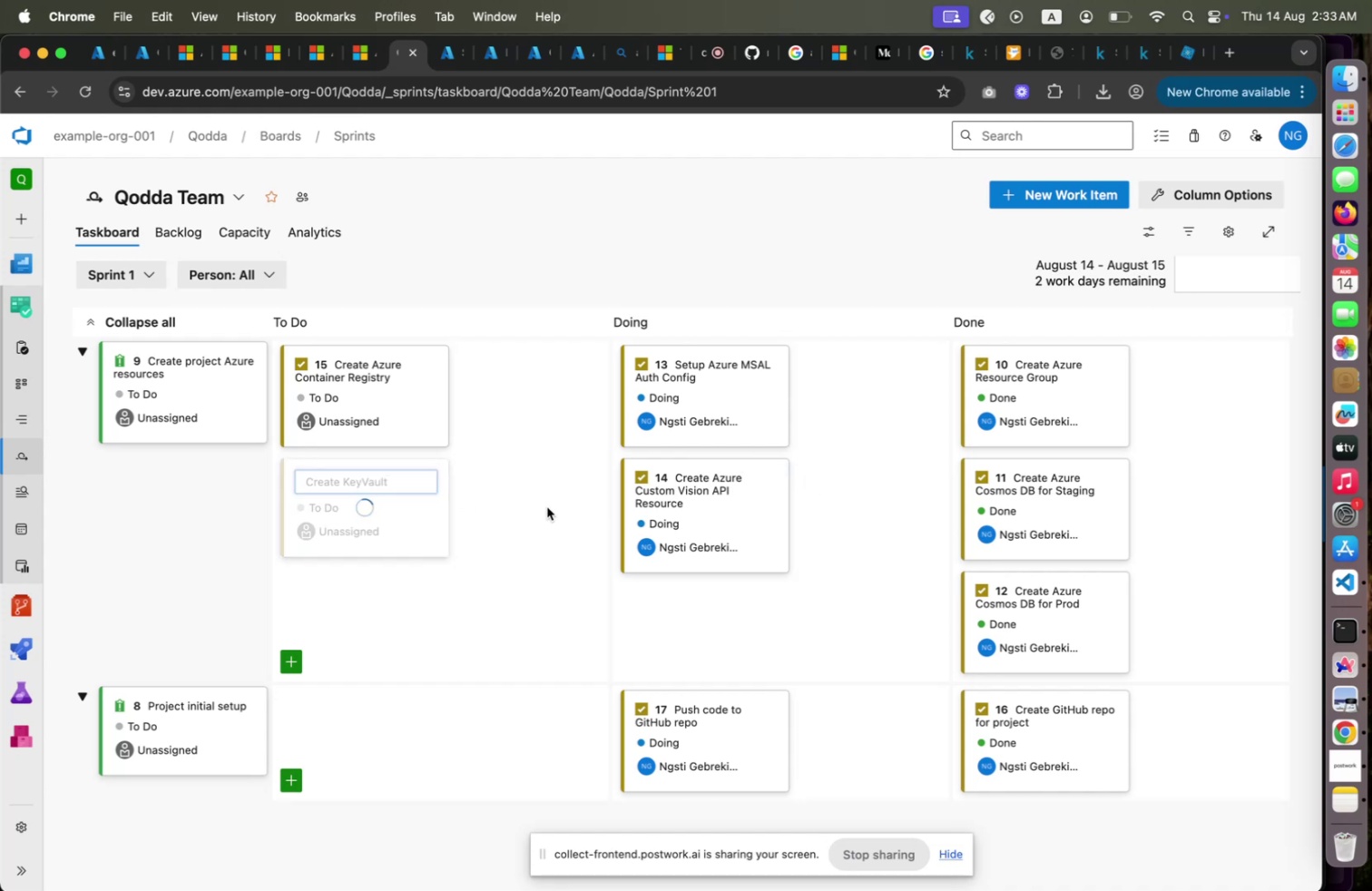 
mouse_move([309, 780])
 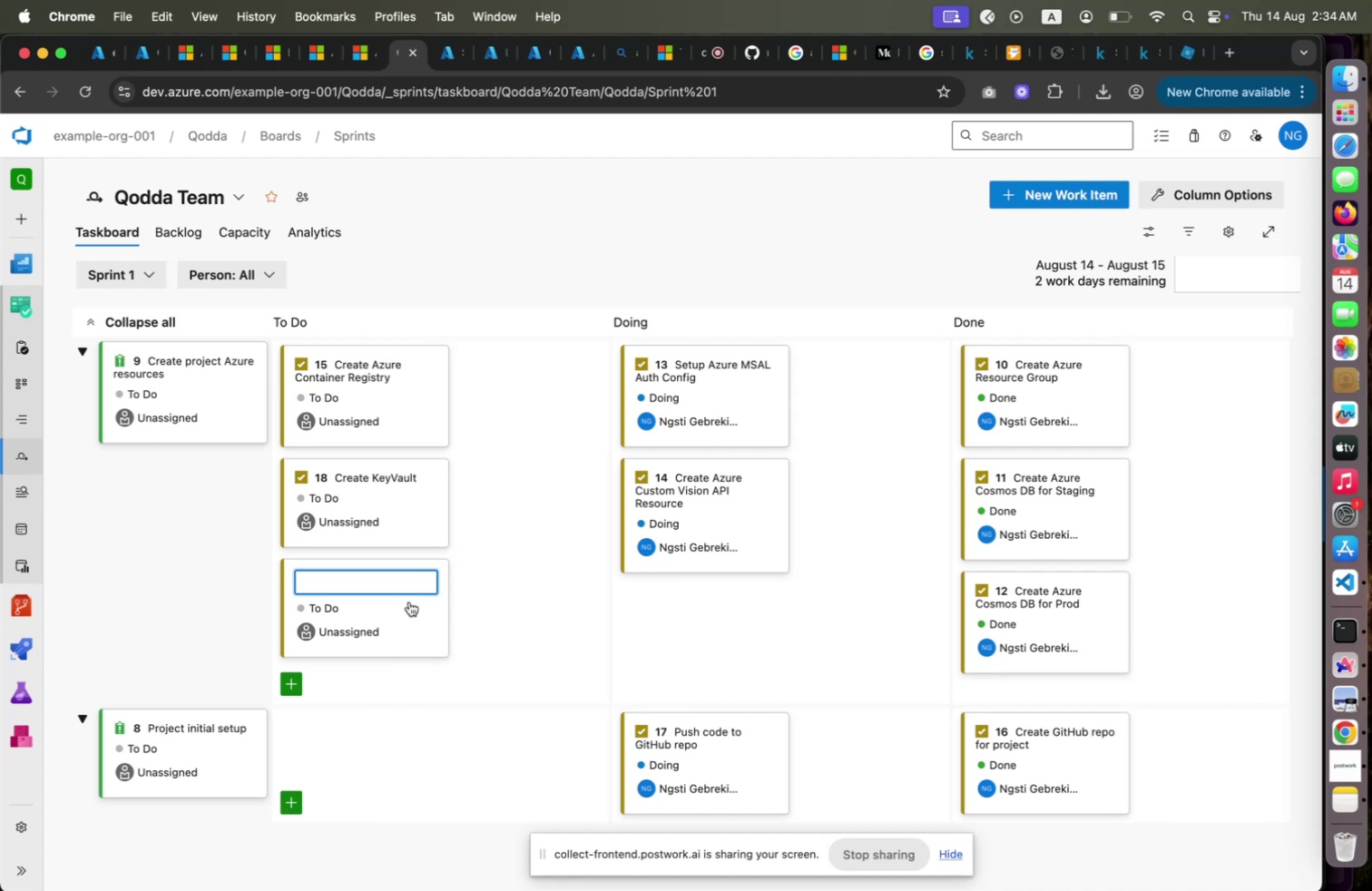 
wait(5.13)
 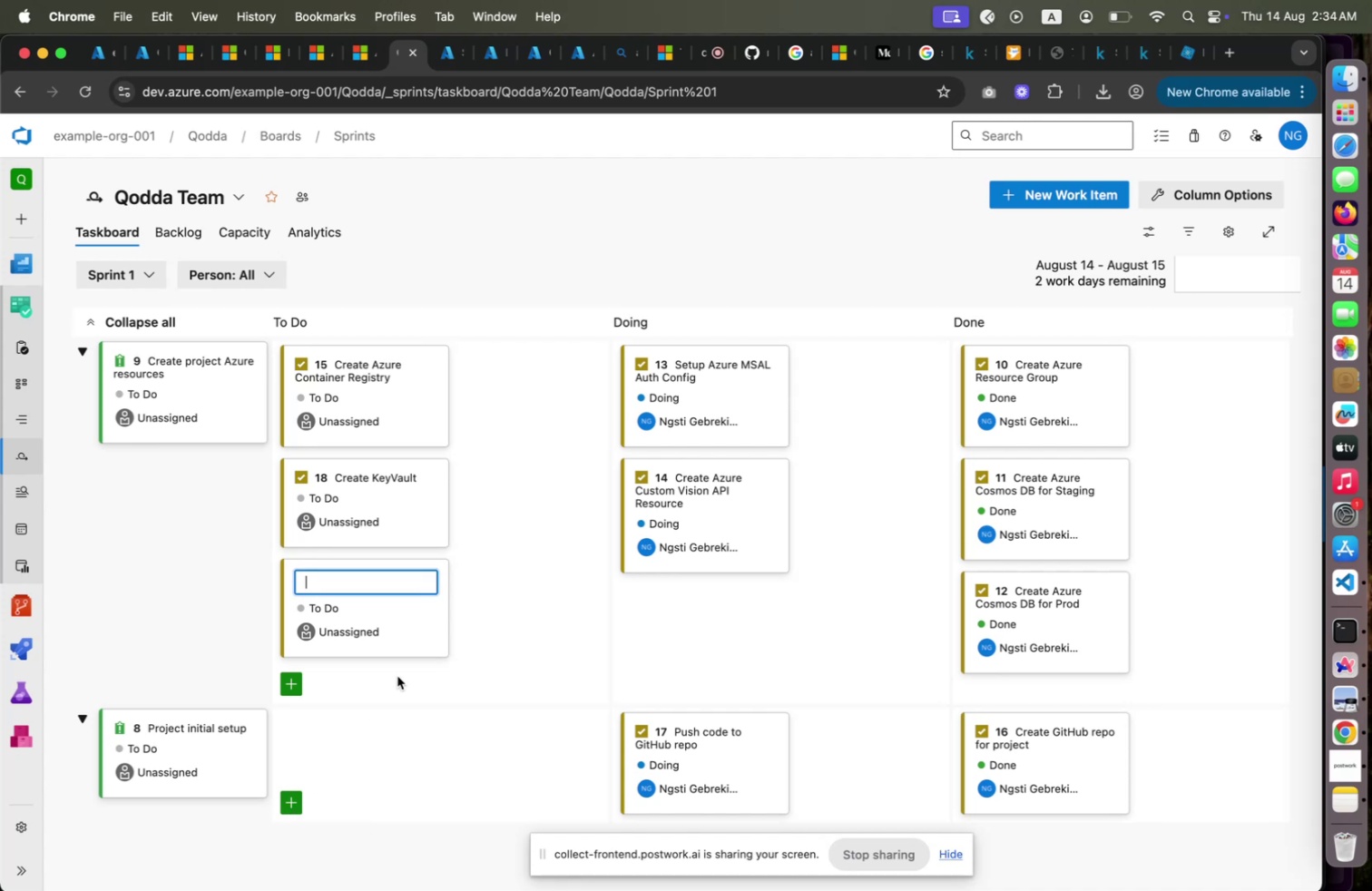 
left_click_drag(start_coordinate=[397, 487], to_coordinate=[437, 367])
 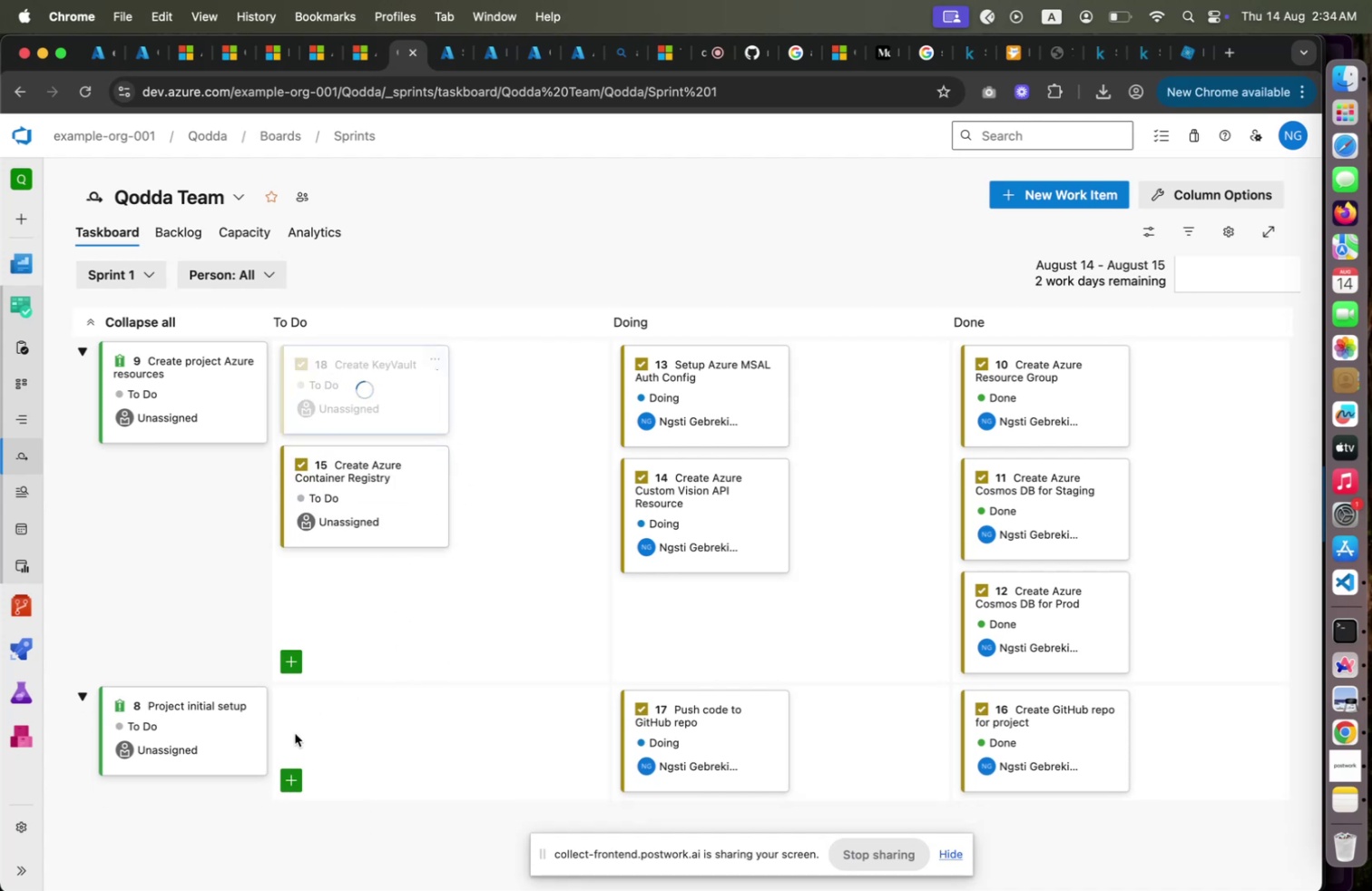 
mouse_move([304, 766])
 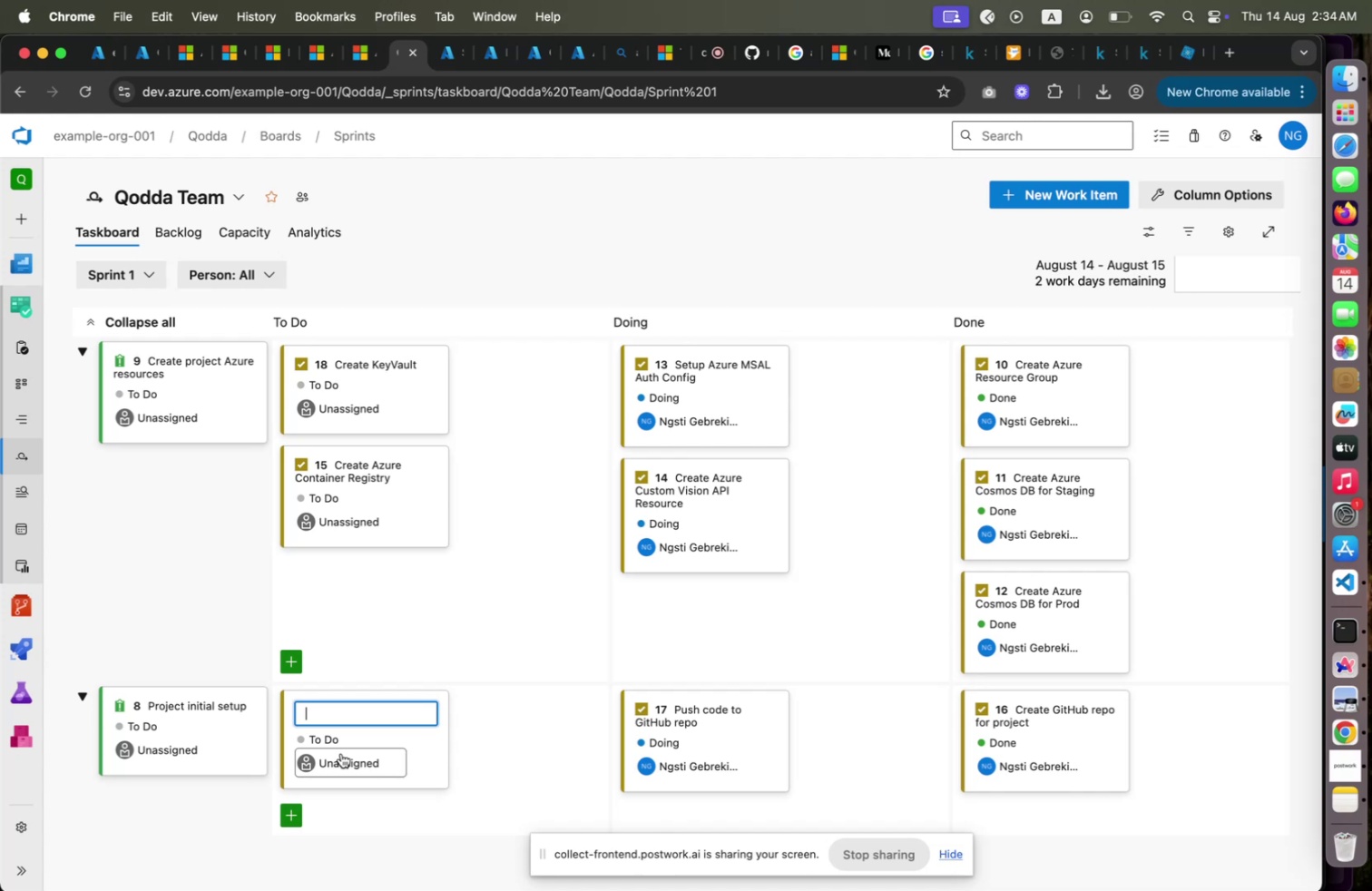 
hold_key(key=ShiftRight, duration=0.57)
 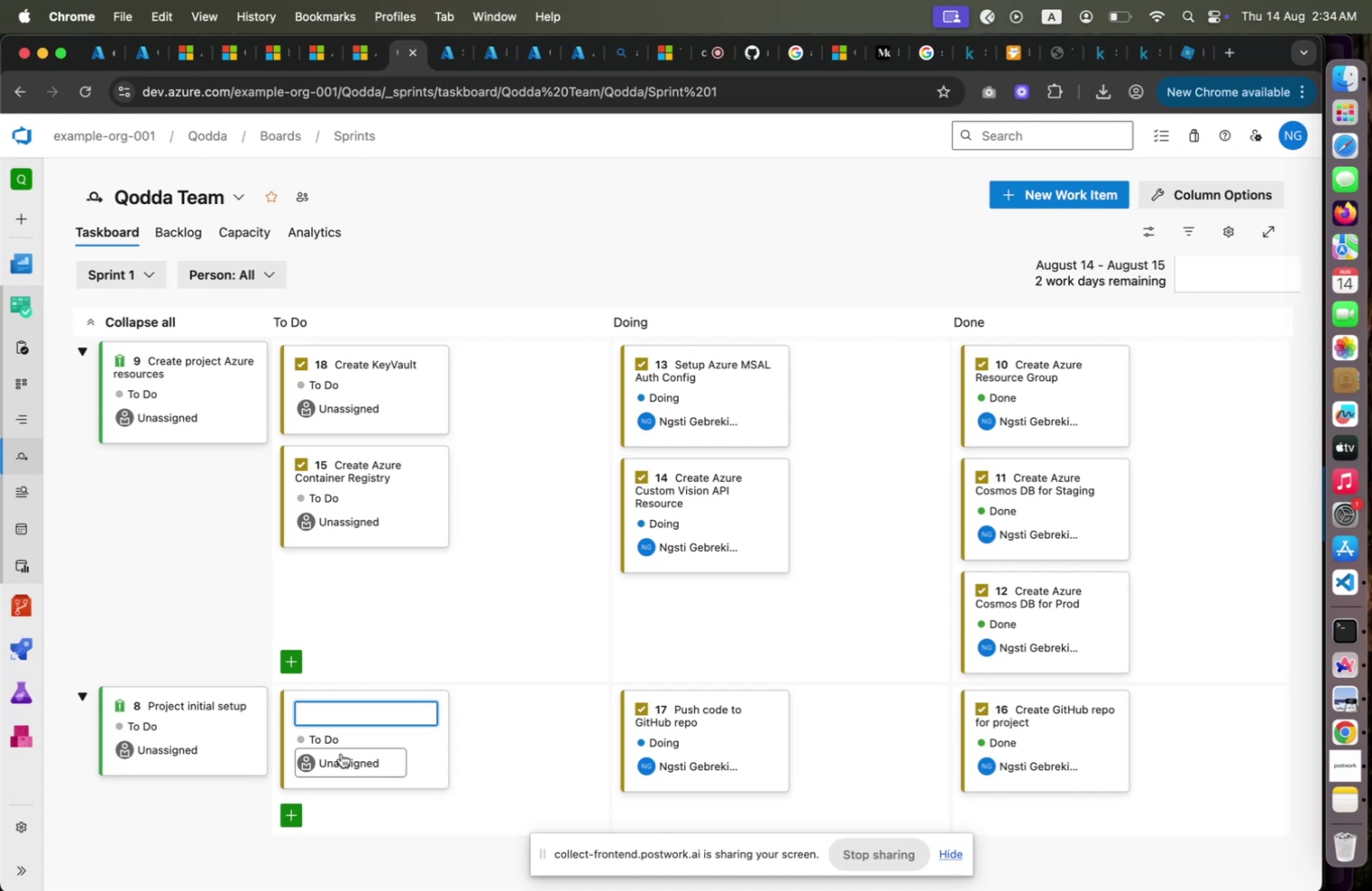 
type(Connect code with )
key(Backspace)
type( GitHub repo with Azure Container Registry)
 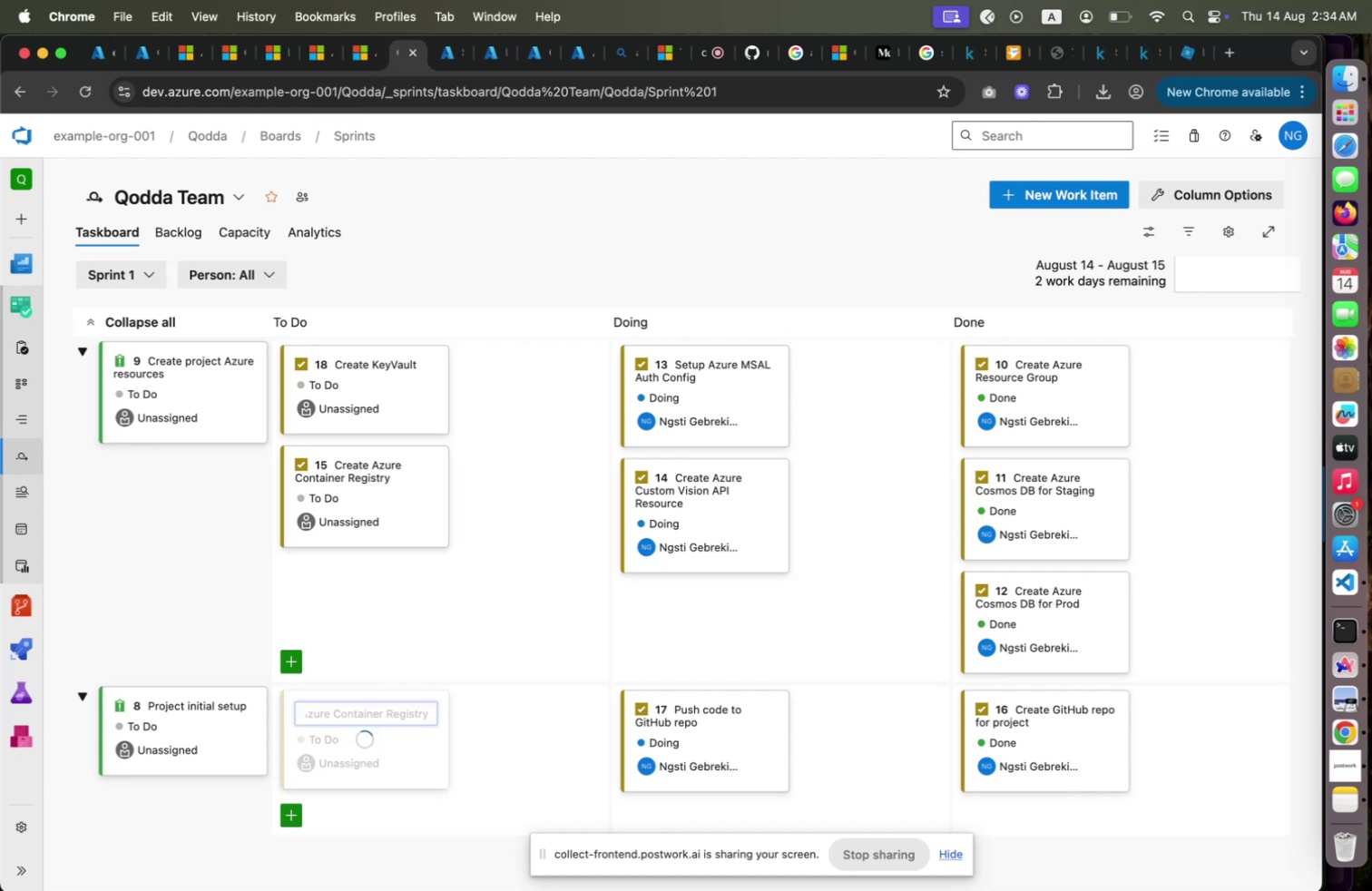 
 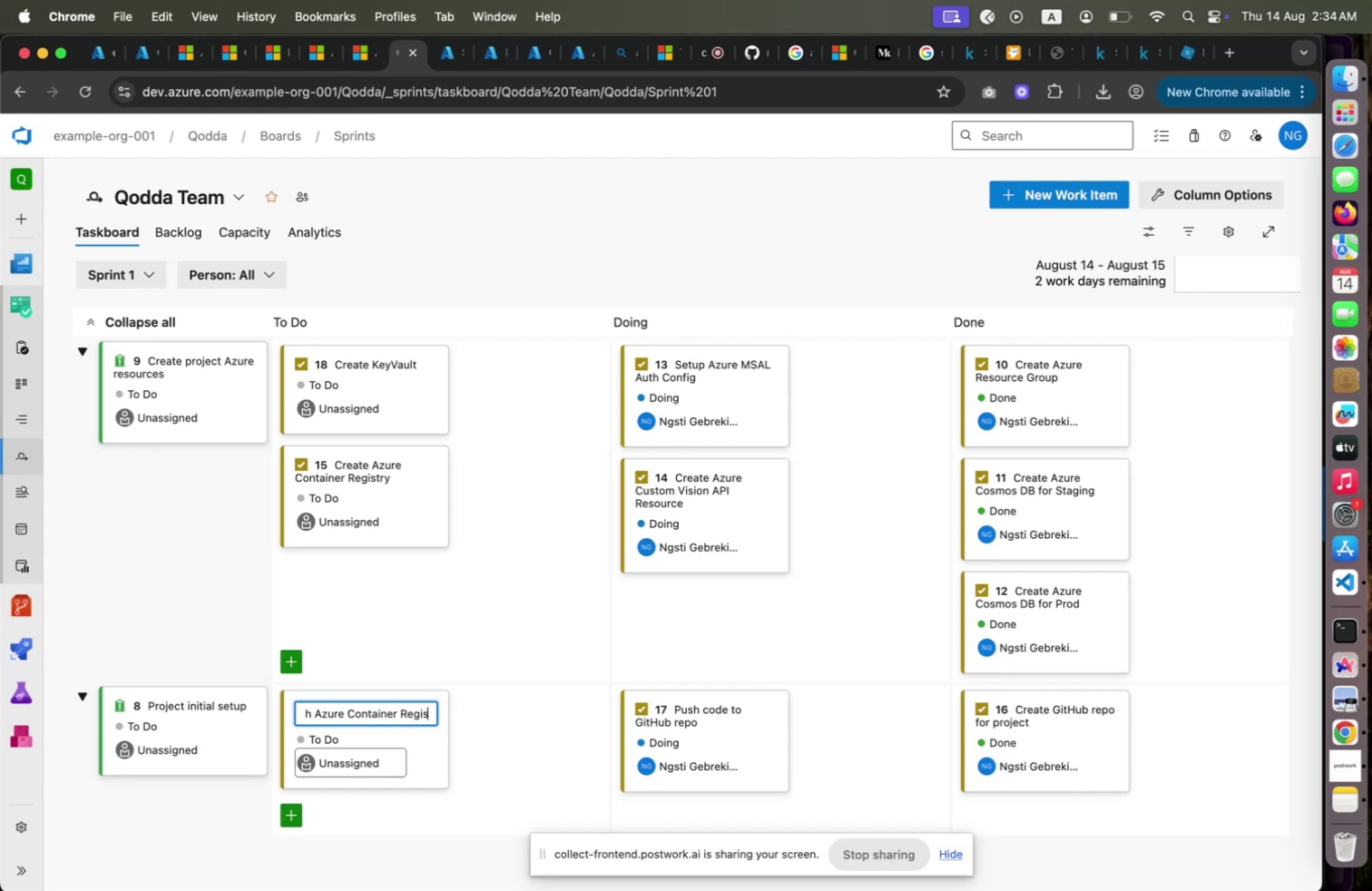 
key(Enter)
 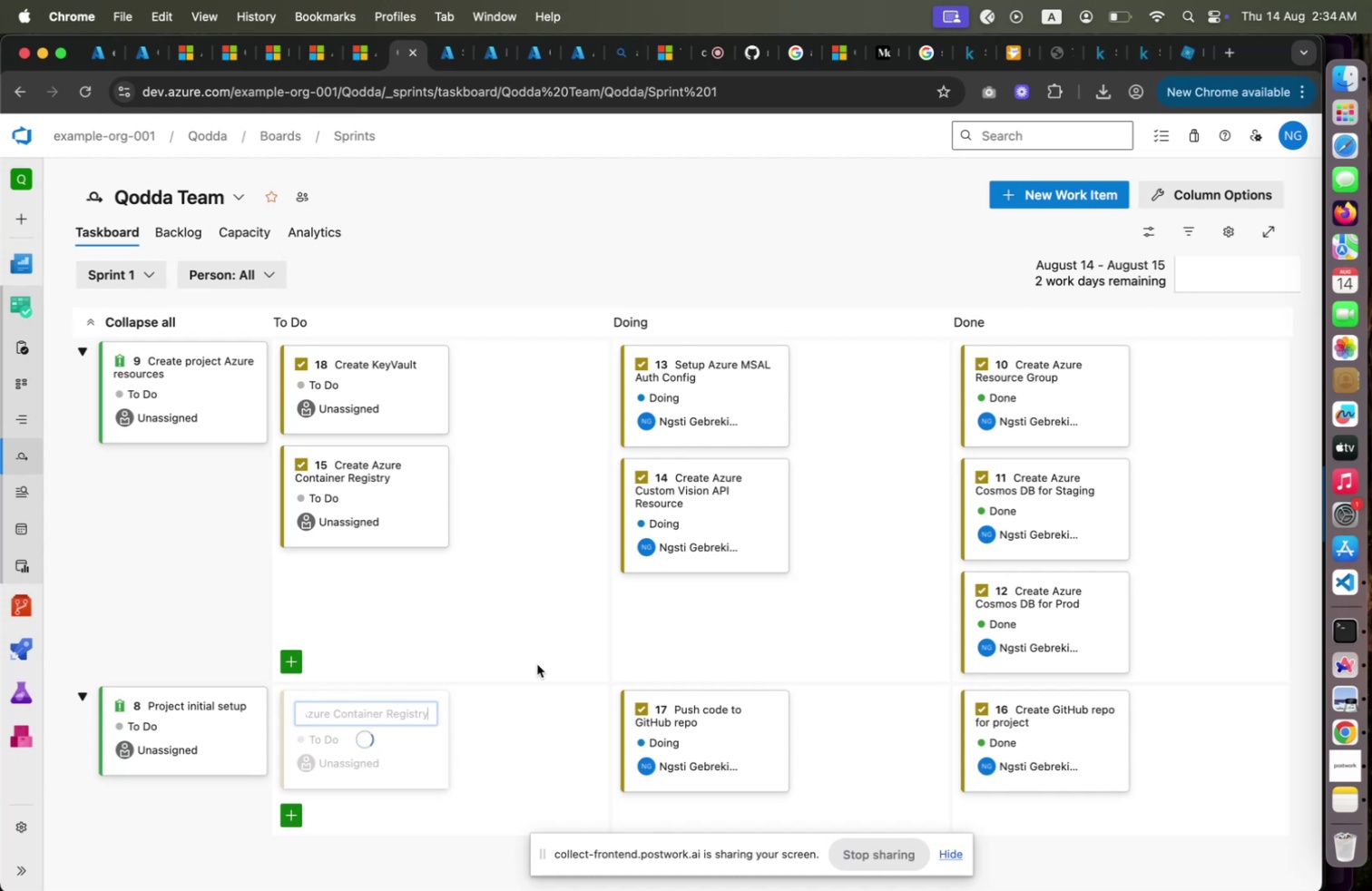 
mouse_move([562, 668])
 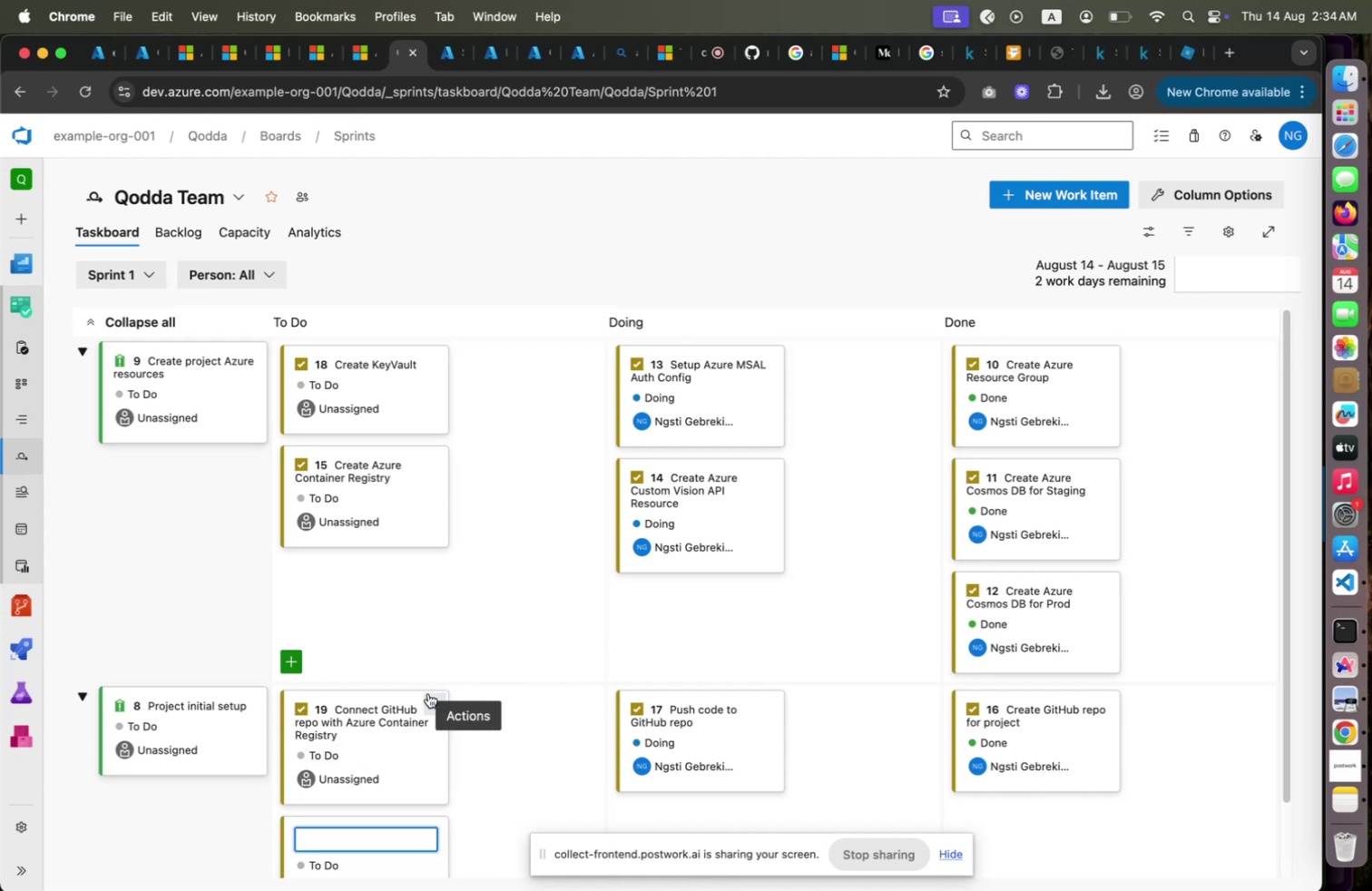 
type(Enabe)
key(Backspace)
type(le CI/CD)
 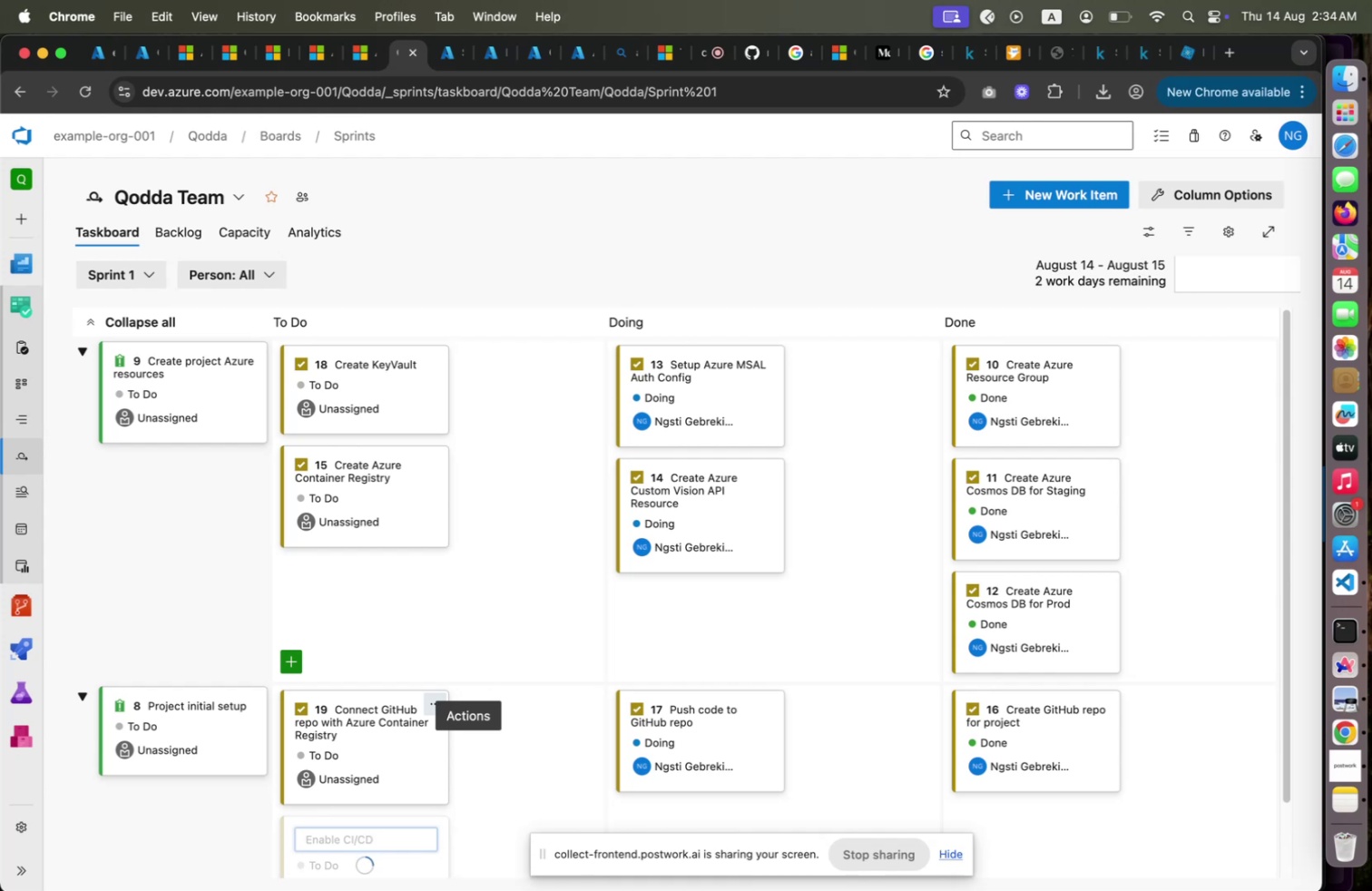 
 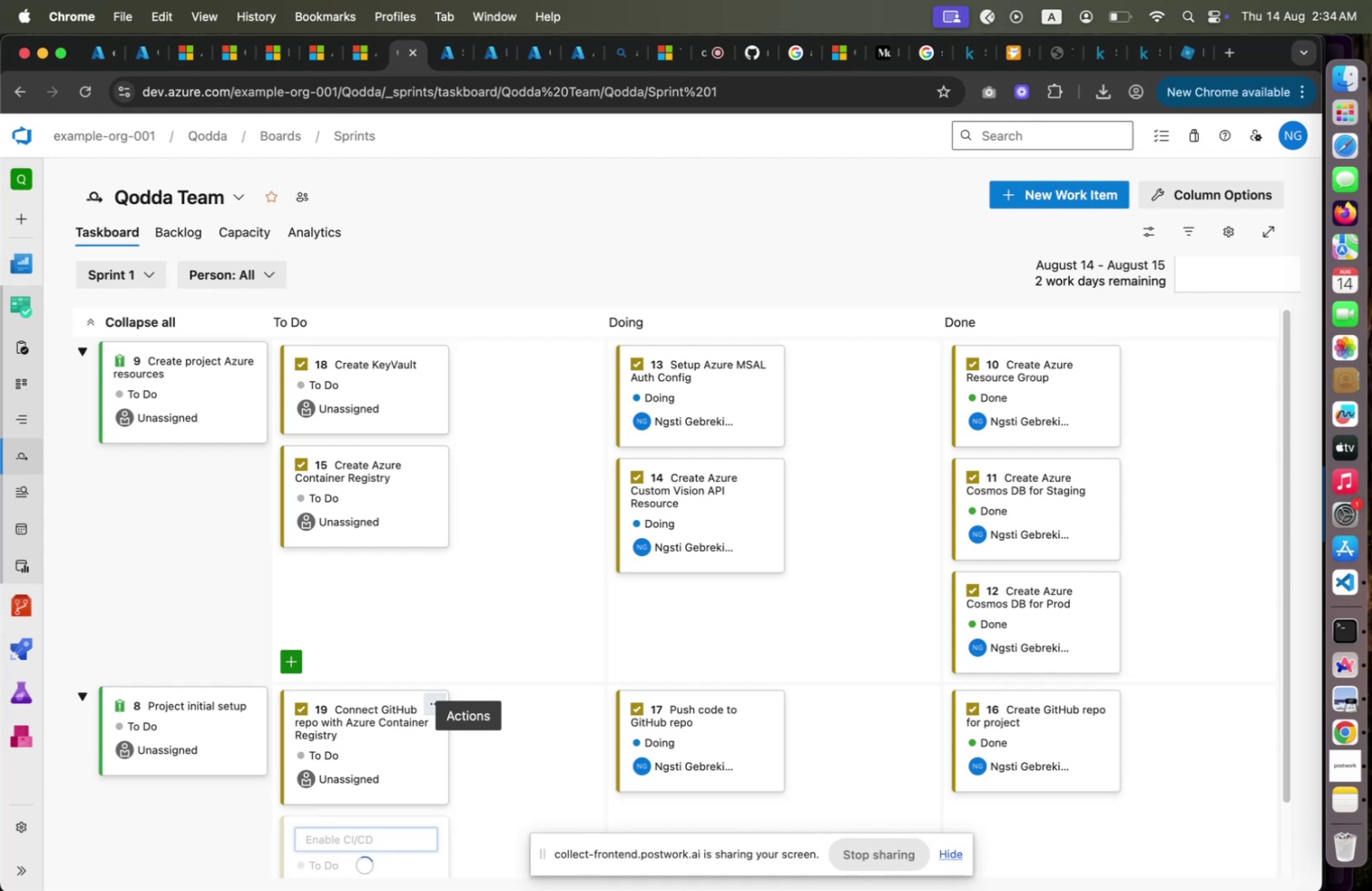 
key(Enter)
 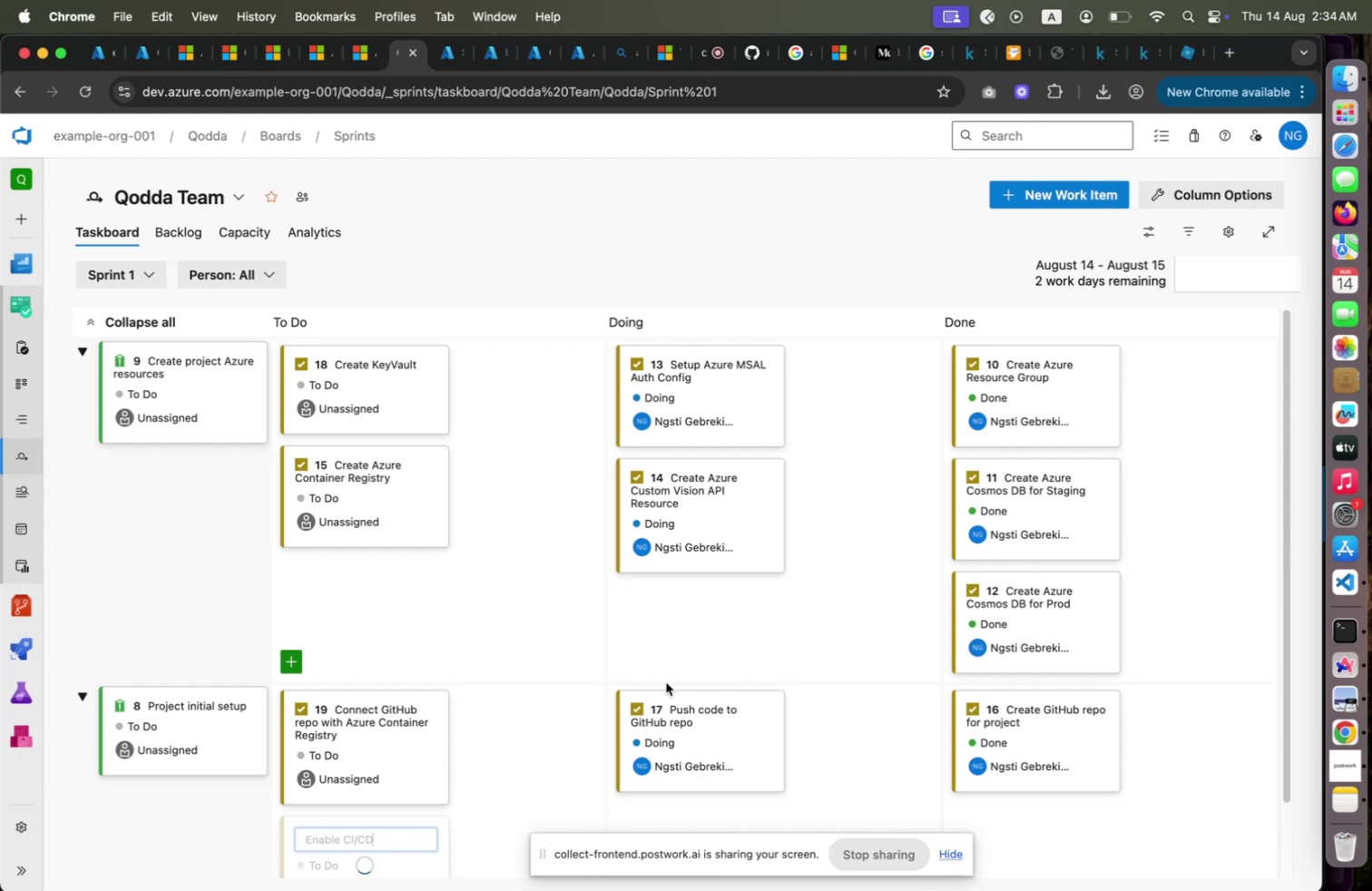 
scroll: coordinate [511, 666], scroll_direction: down, amount: 4.0
 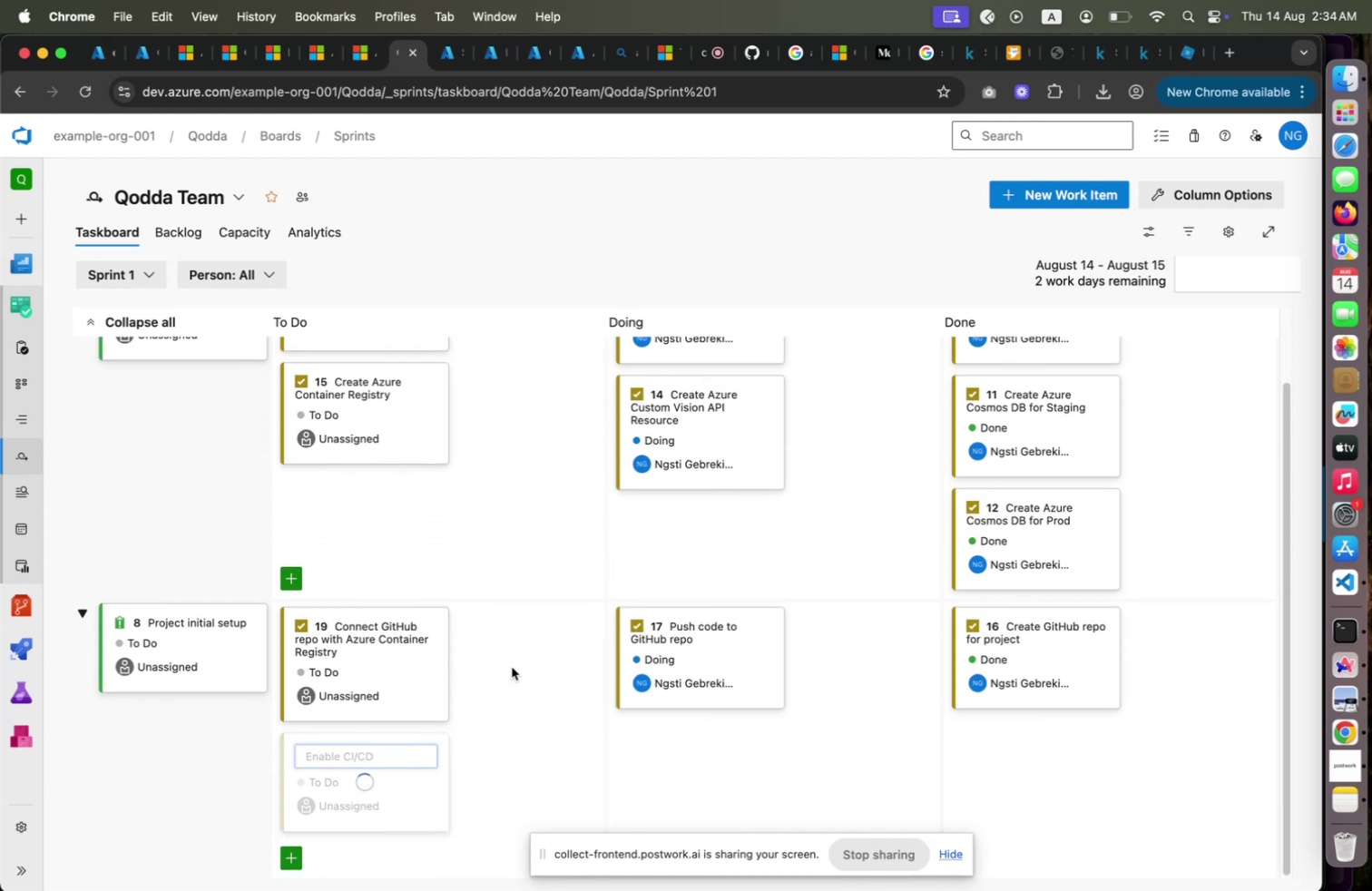 
scroll: coordinate [512, 666], scroll_direction: up, amount: 14.0
 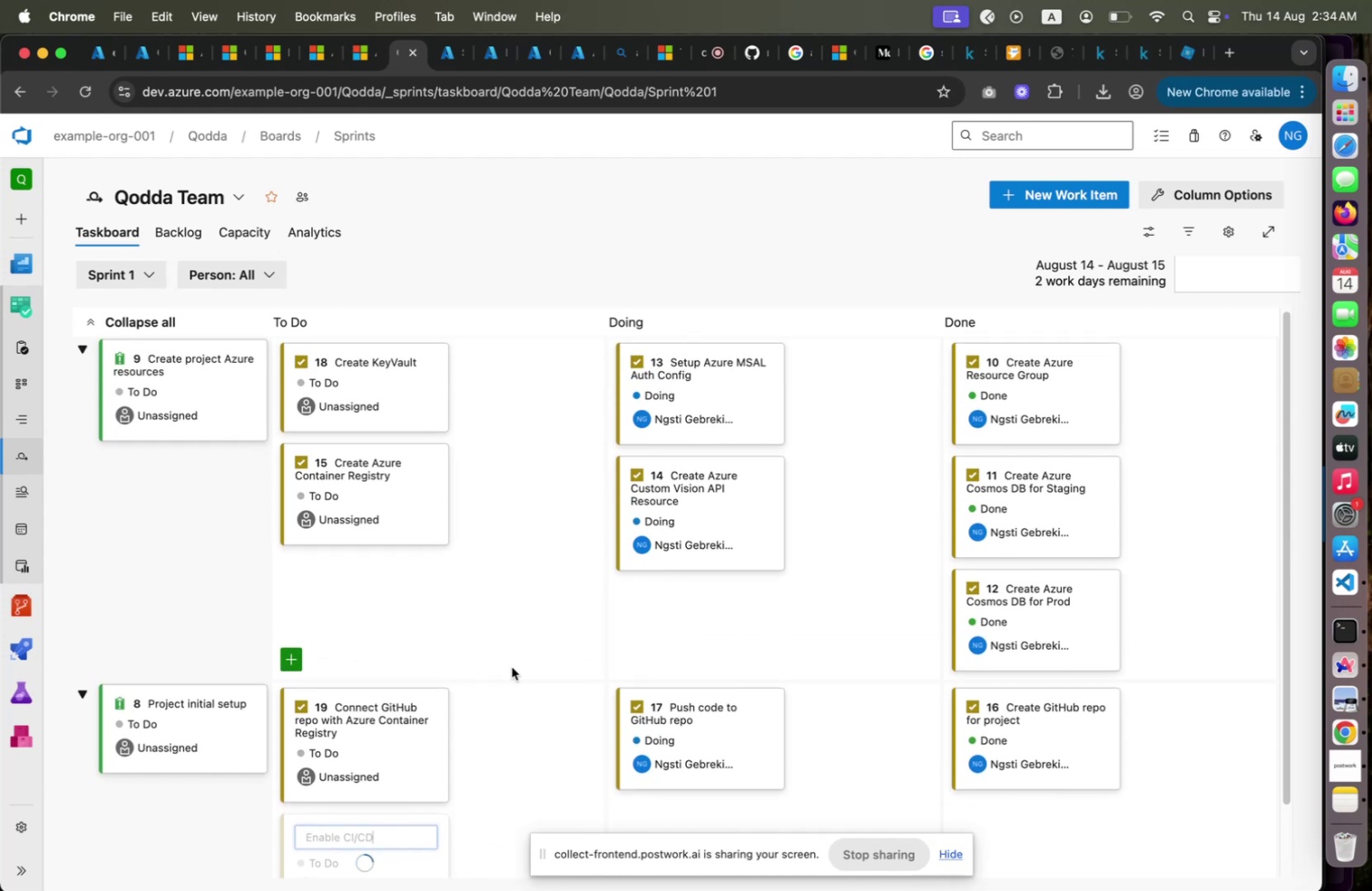 
scroll: coordinate [512, 666], scroll_direction: down, amount: 9.0
 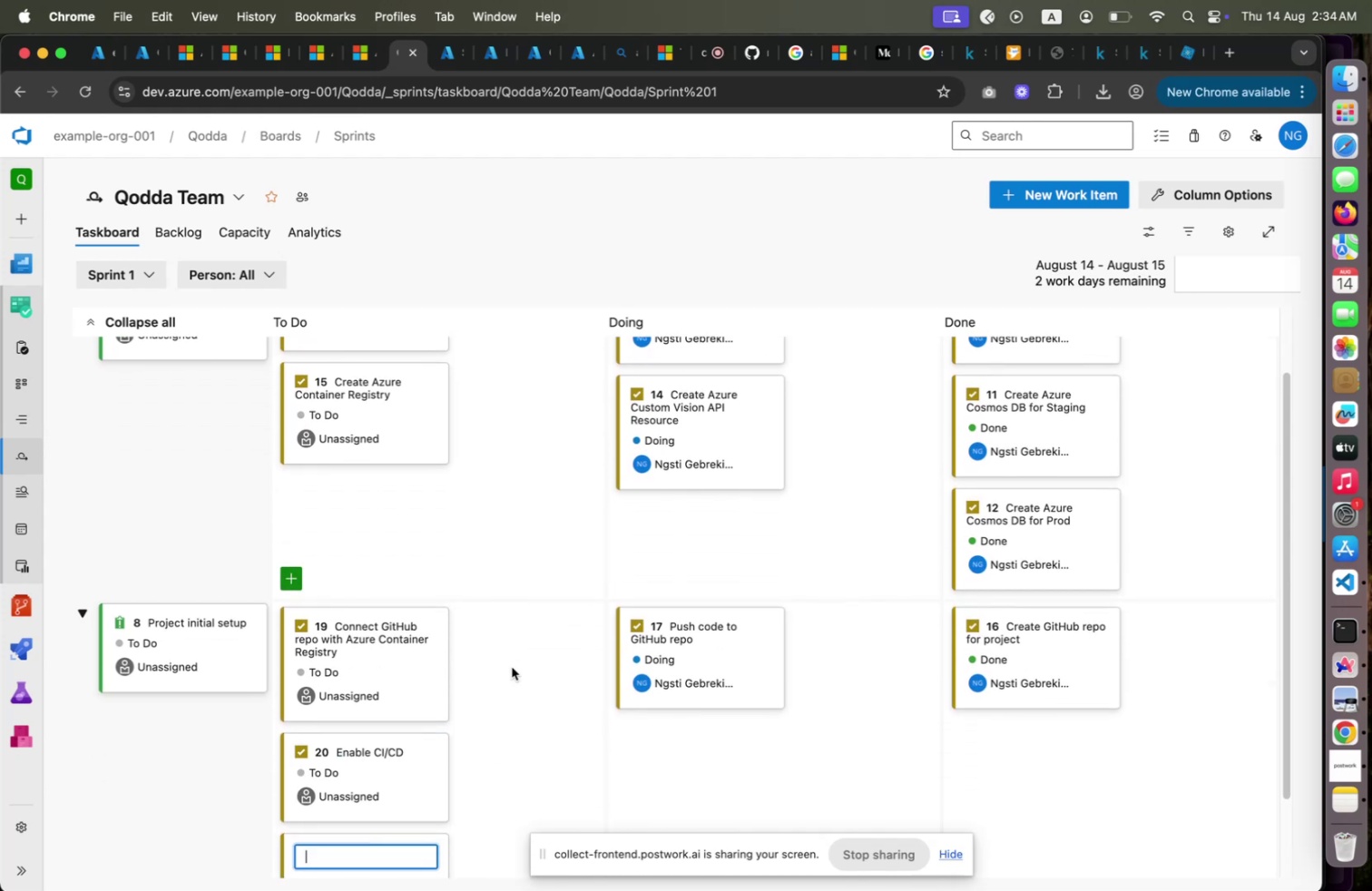 
scroll: coordinate [513, 666], scroll_direction: up, amount: 16.0
 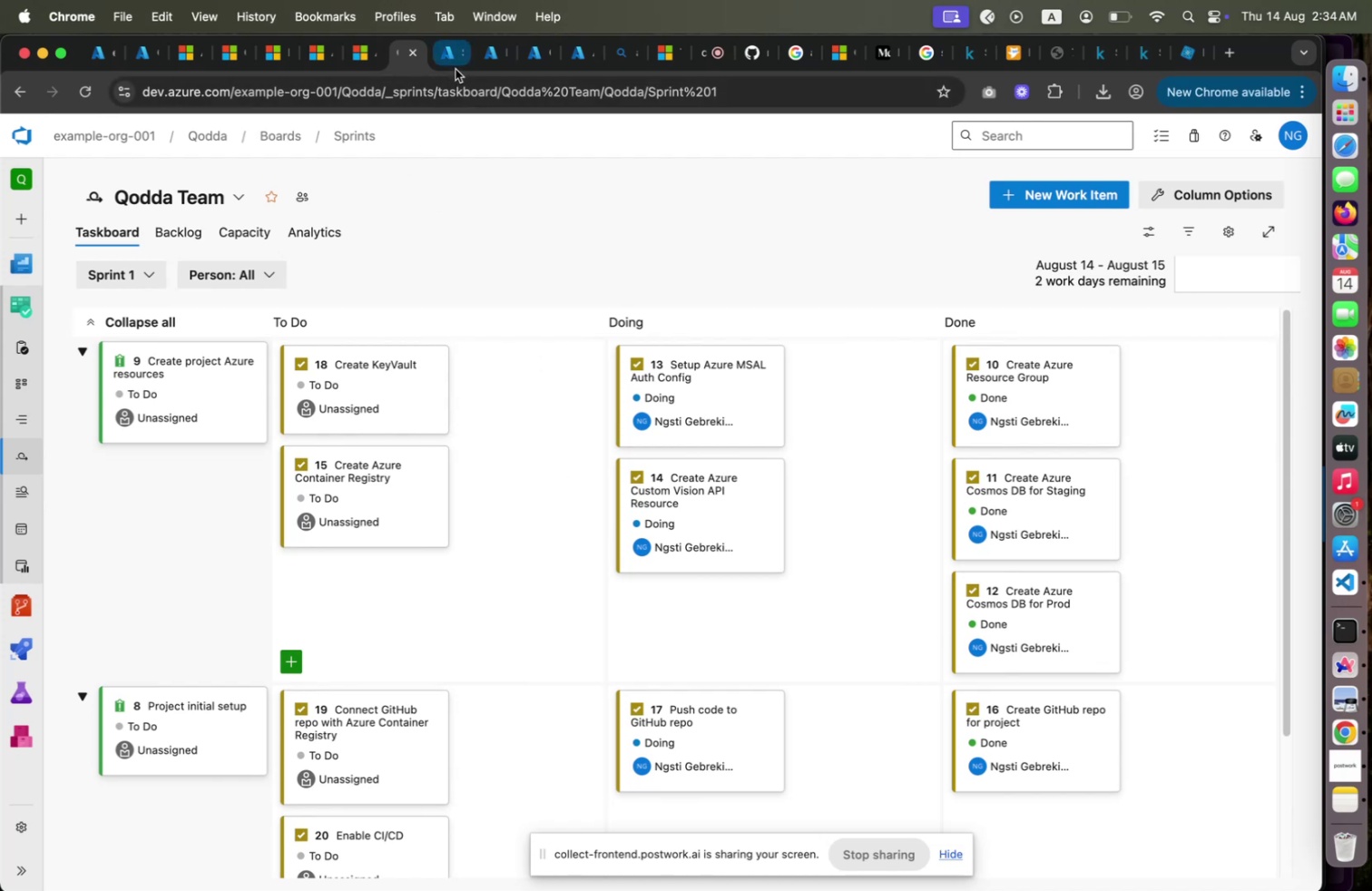 
left_click([456, 69])
 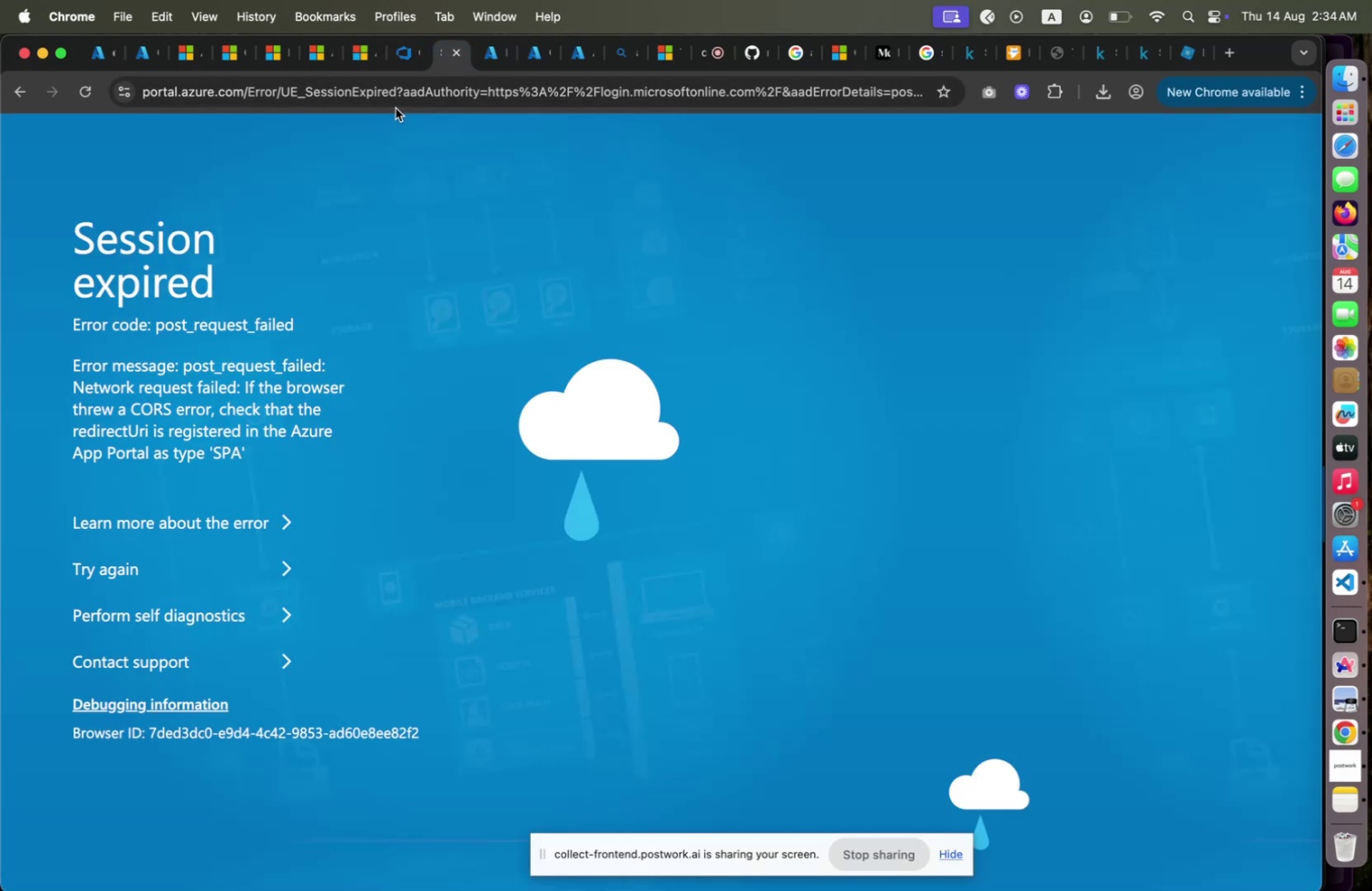 
left_click([396, 108])
 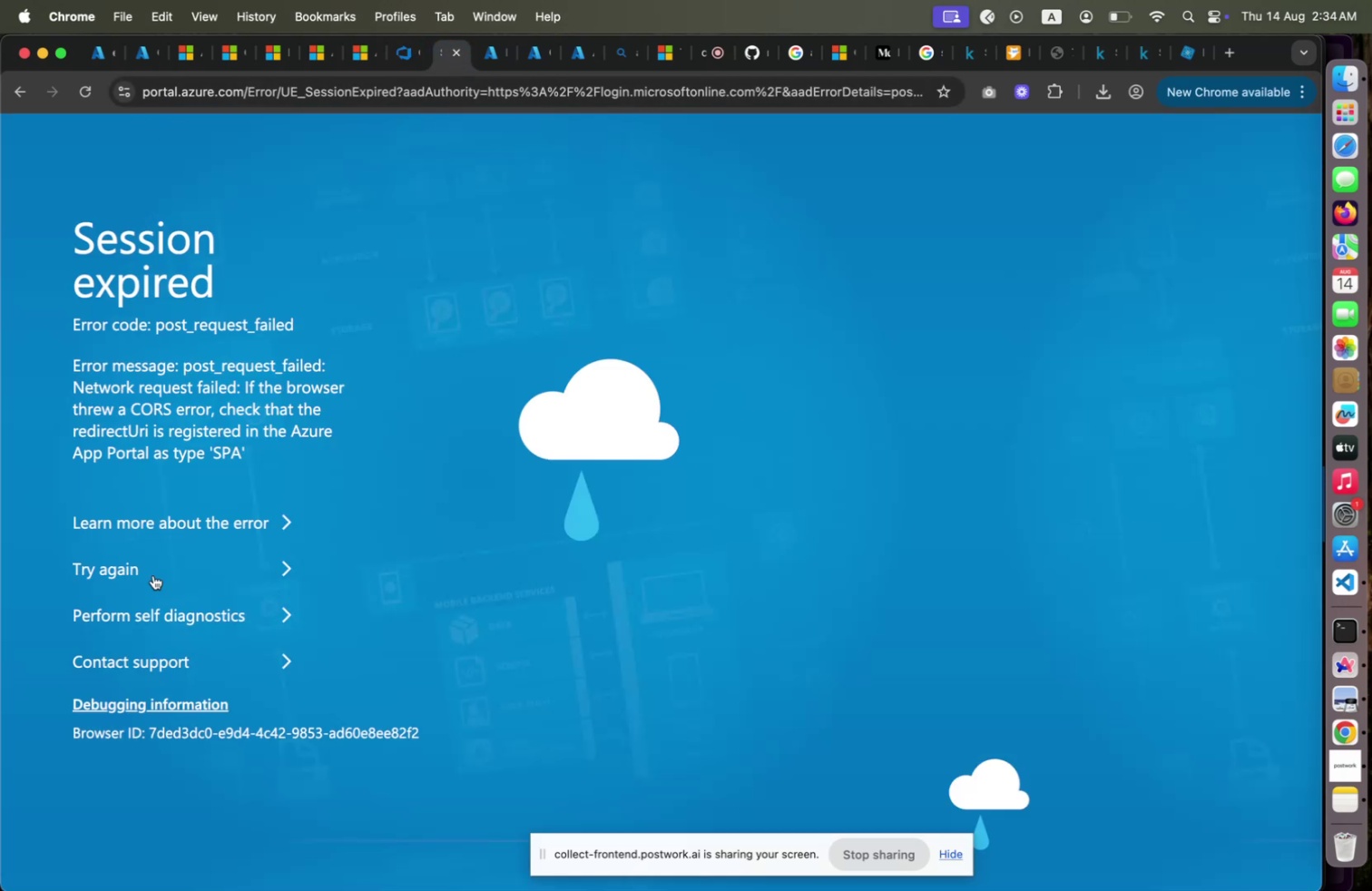 
left_click([152, 567])
 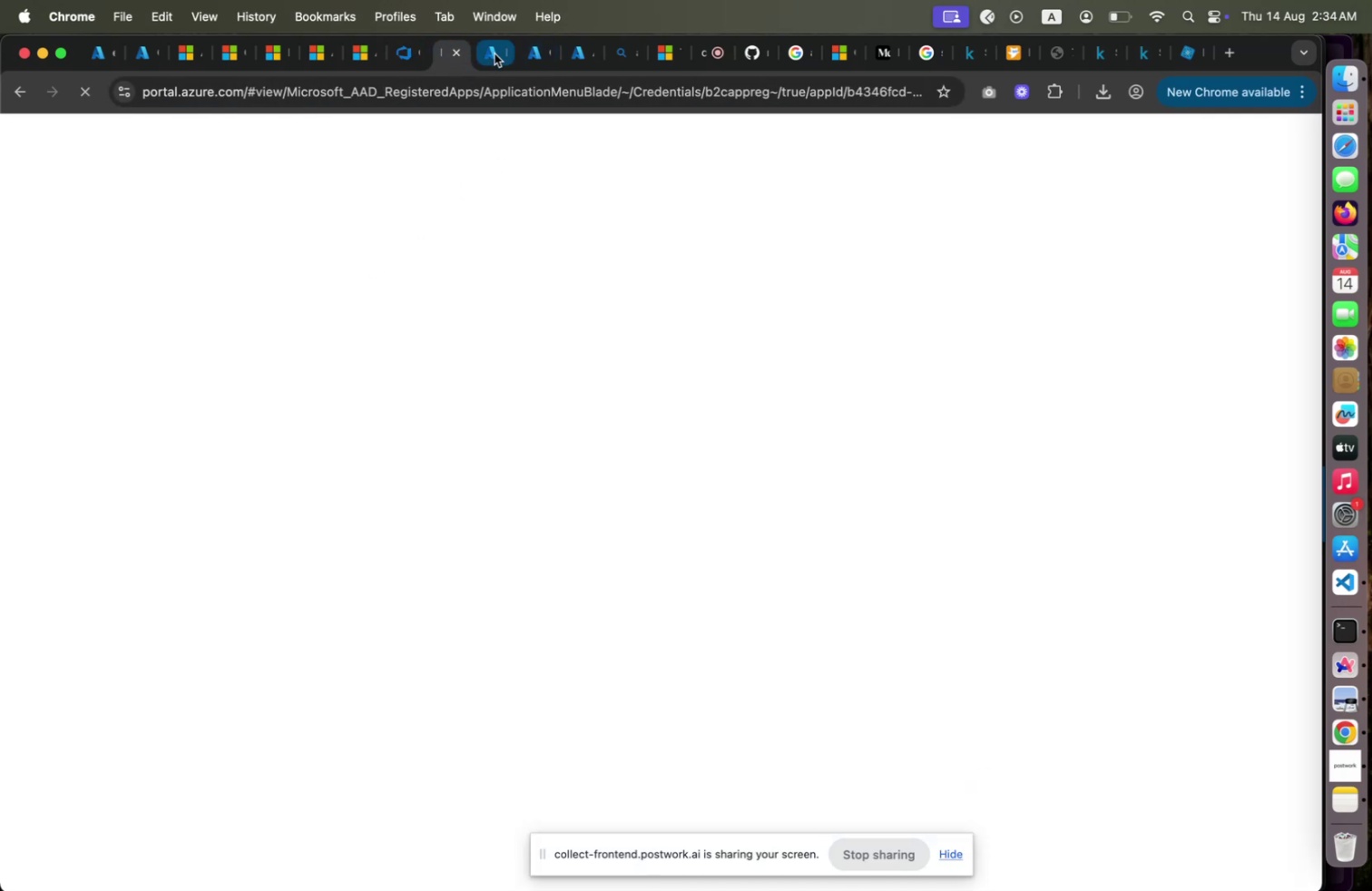 
left_click([495, 54])
 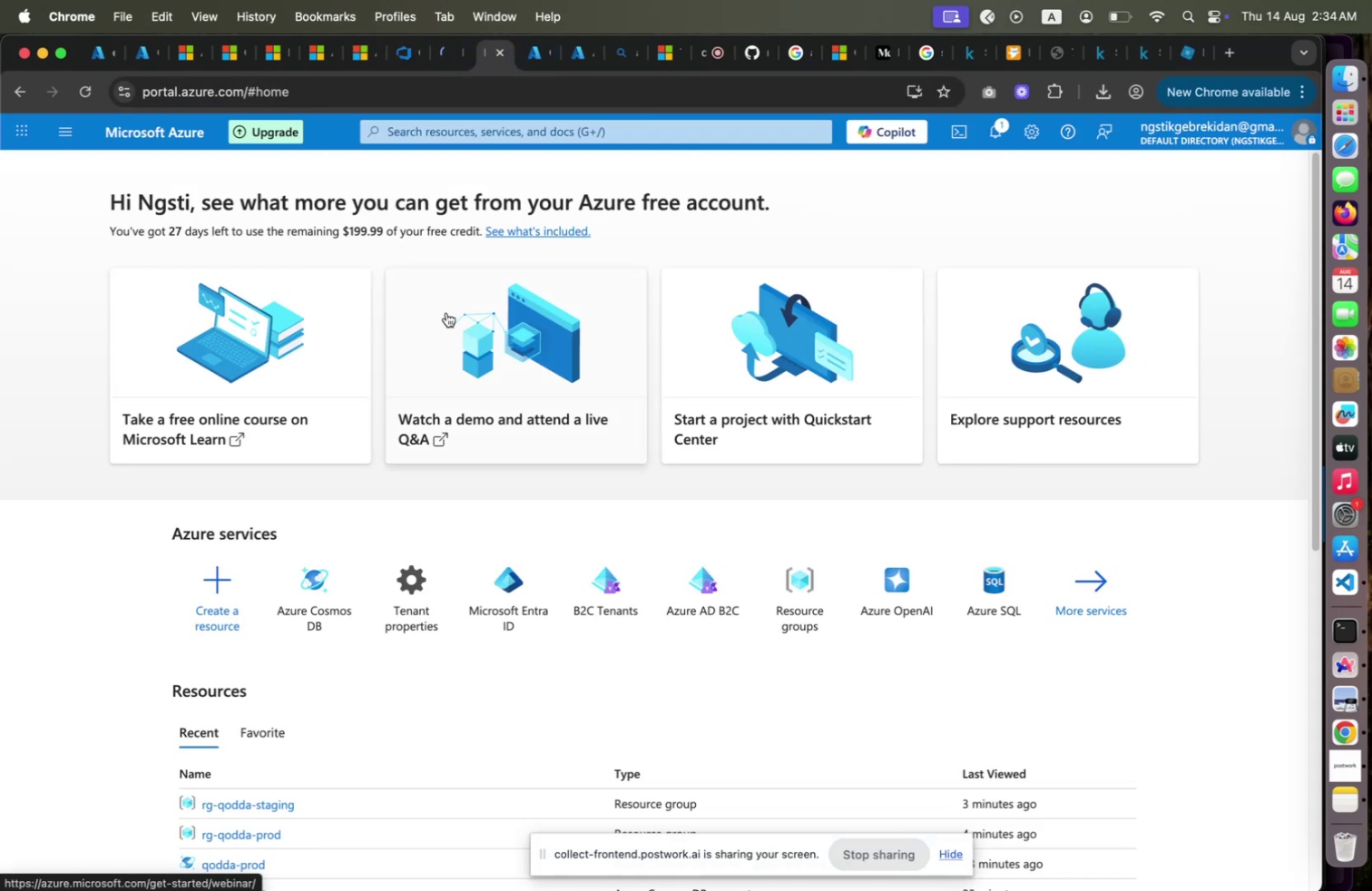 
scroll: coordinate [433, 348], scroll_direction: down, amount: 5.0
 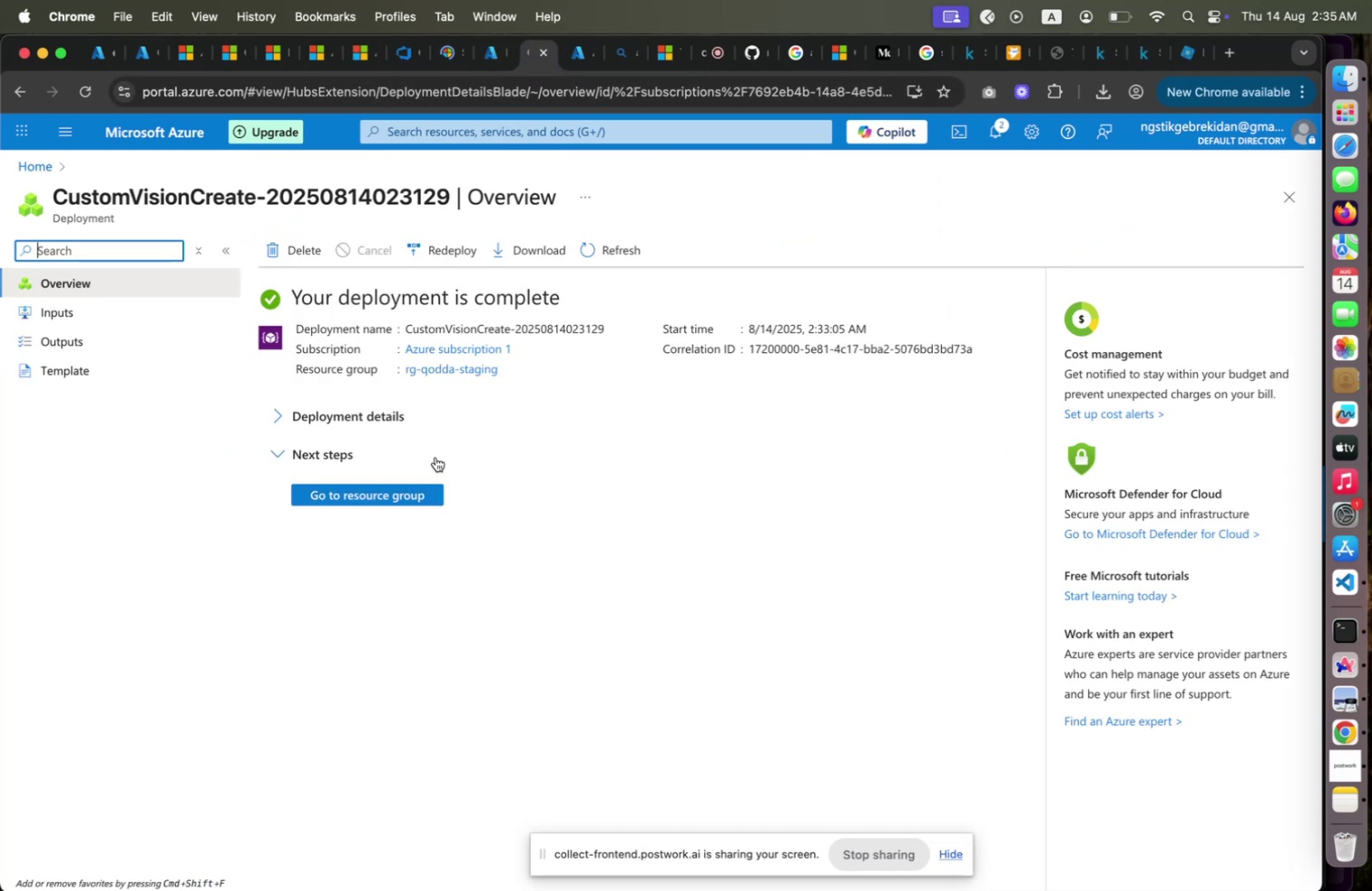 
wait(5.13)
 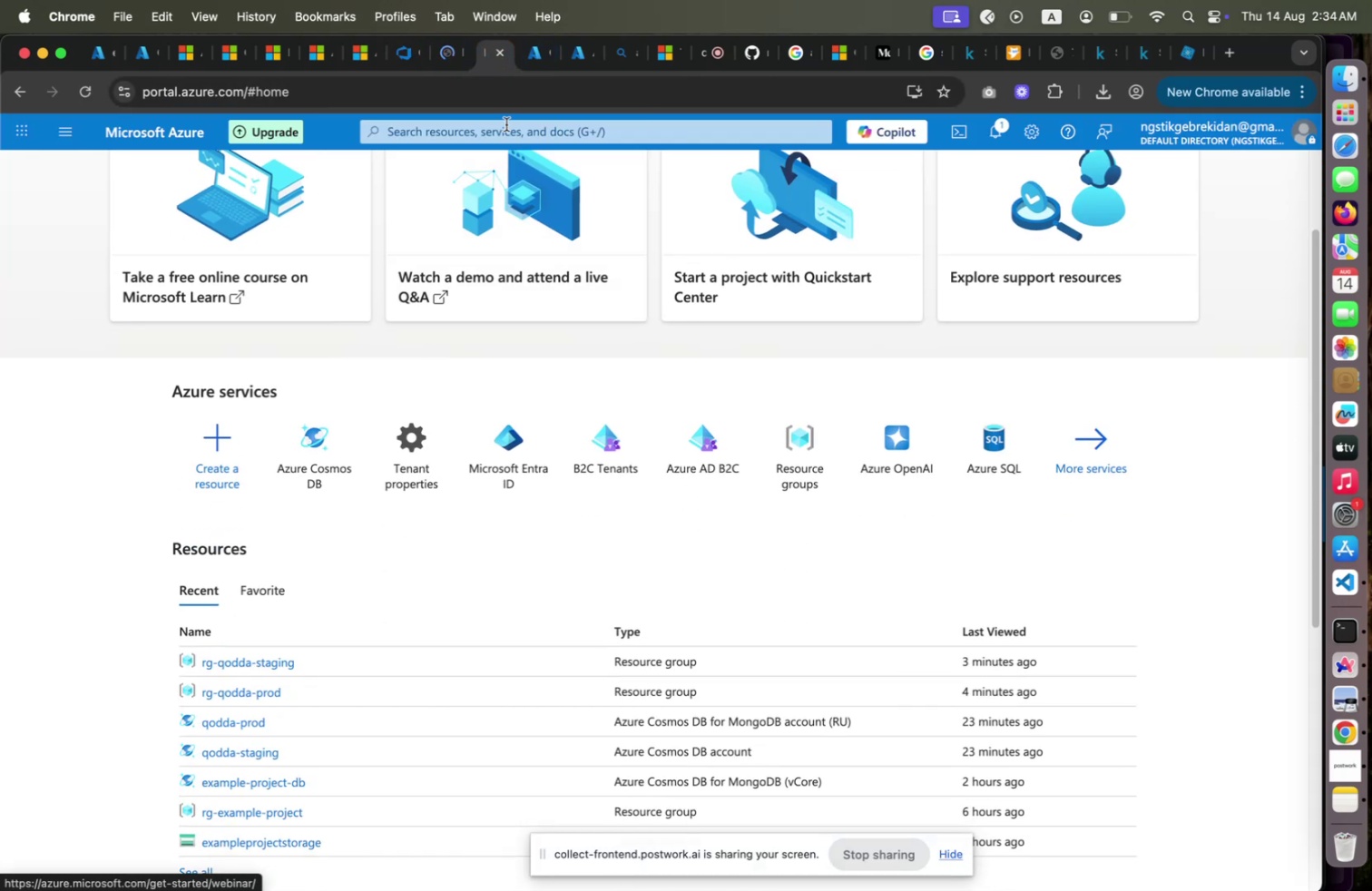 
left_click([398, 499])
 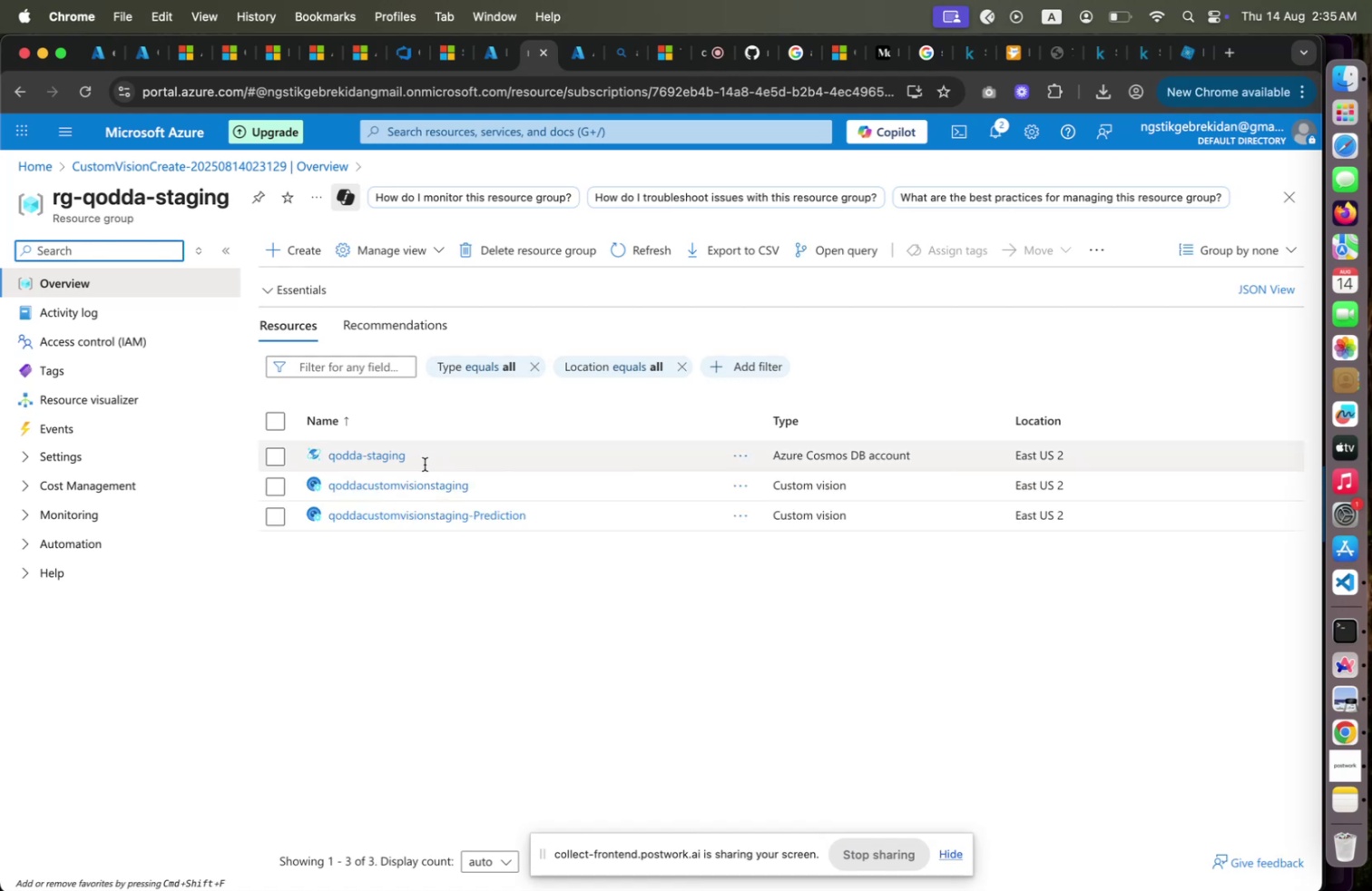 
wait(24.58)
 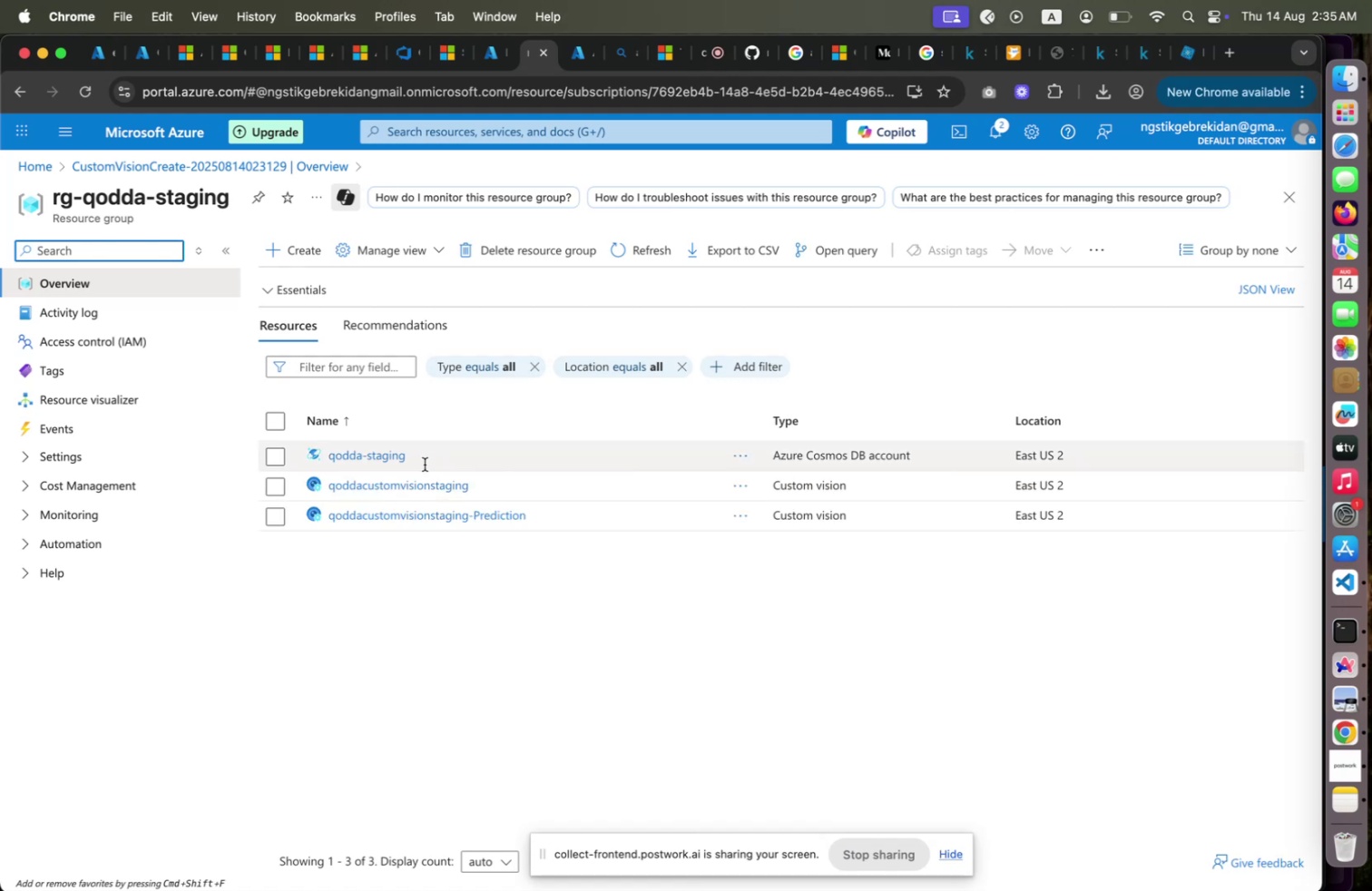 
left_click([457, 482])
 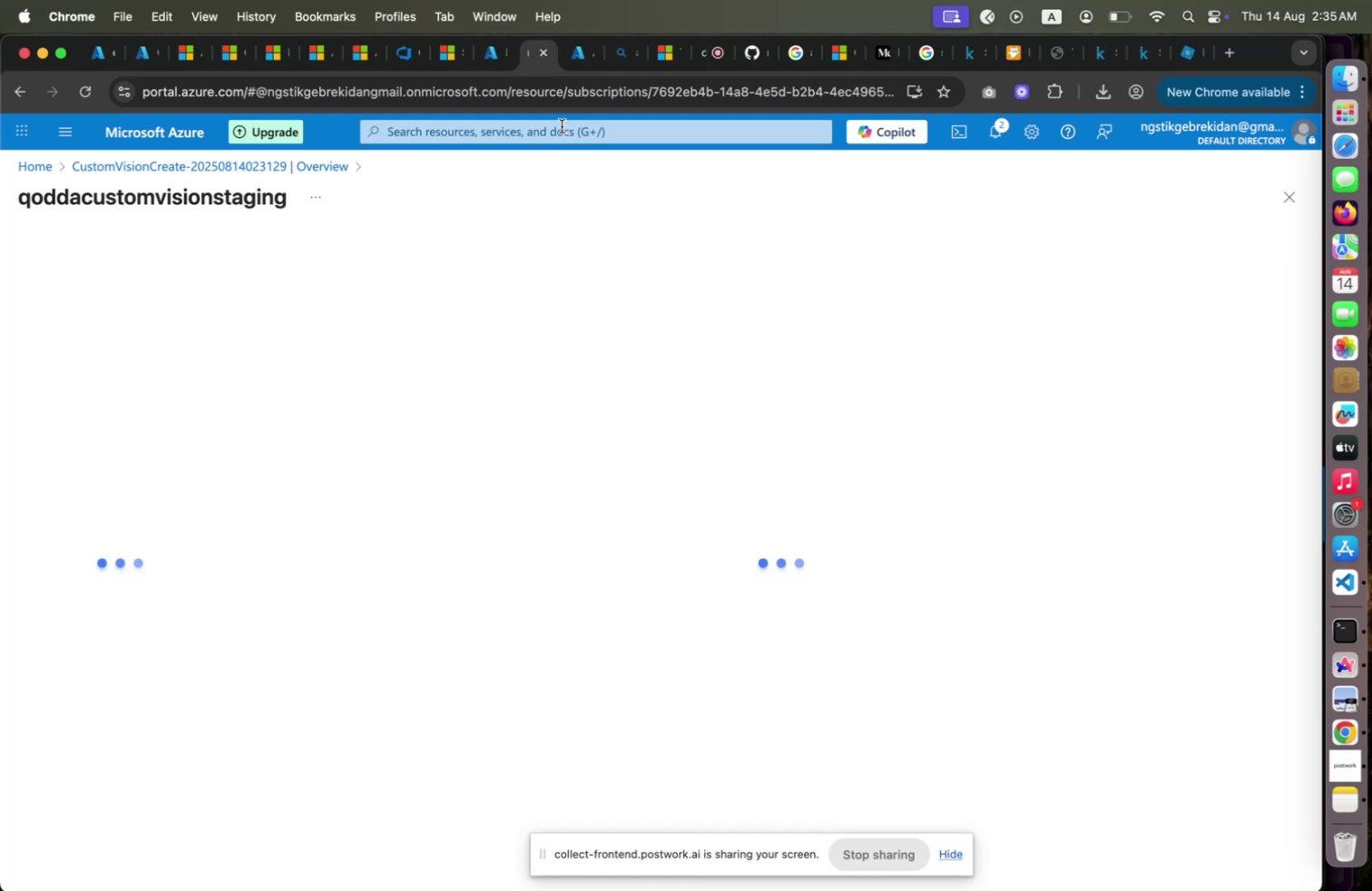 
wait(12.42)
 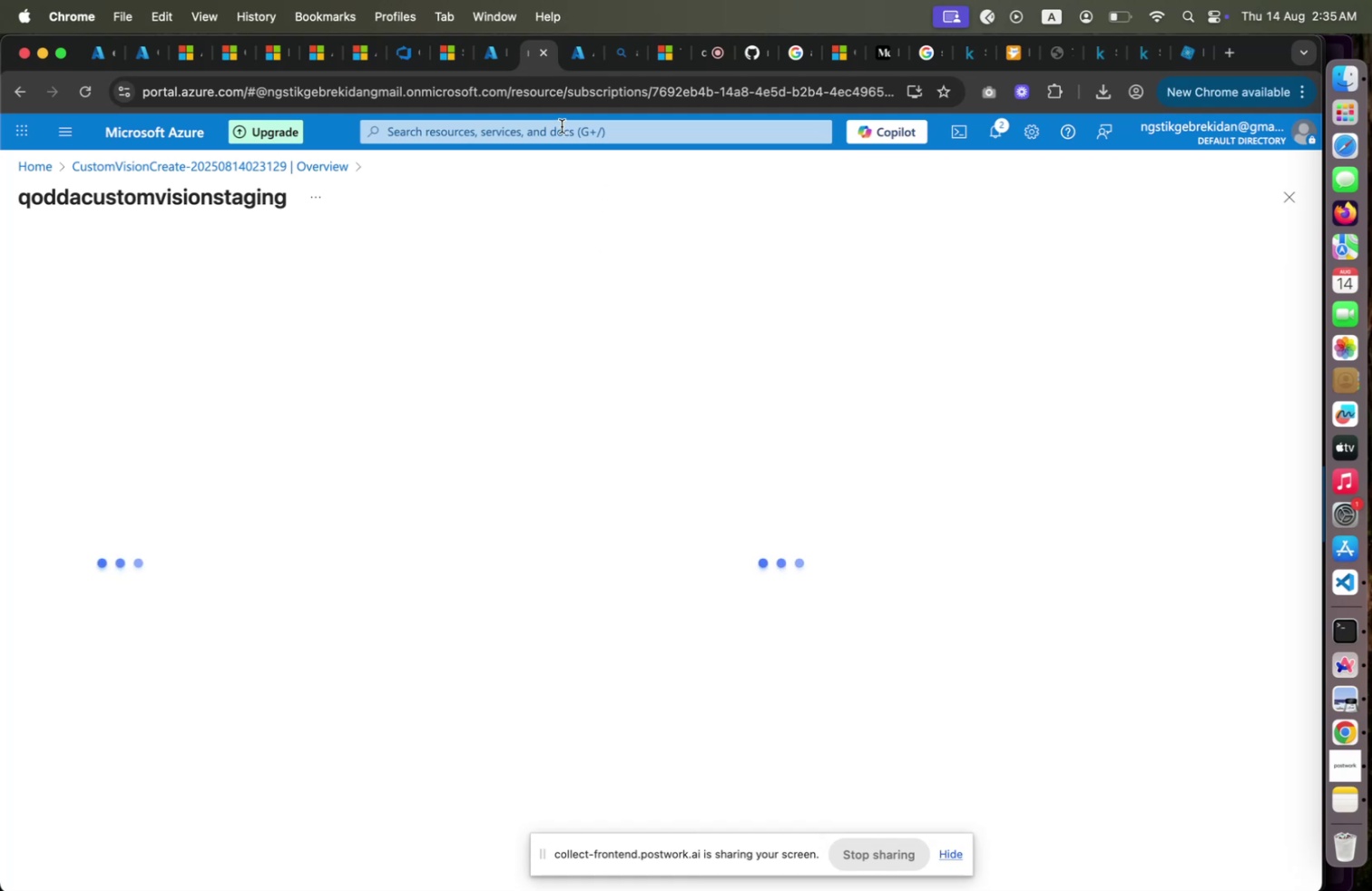 
left_click([491, 58])
 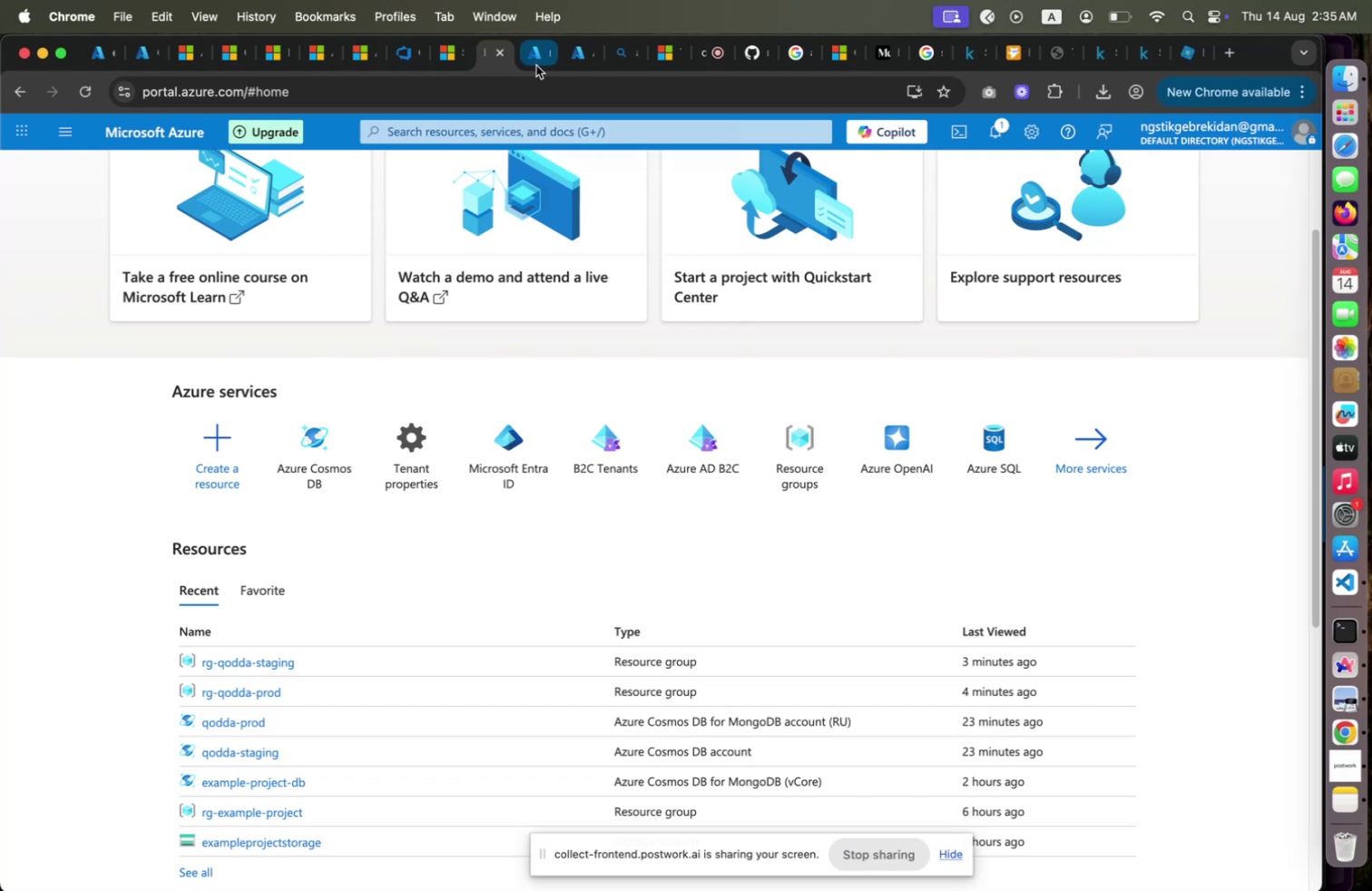 
left_click([536, 65])
 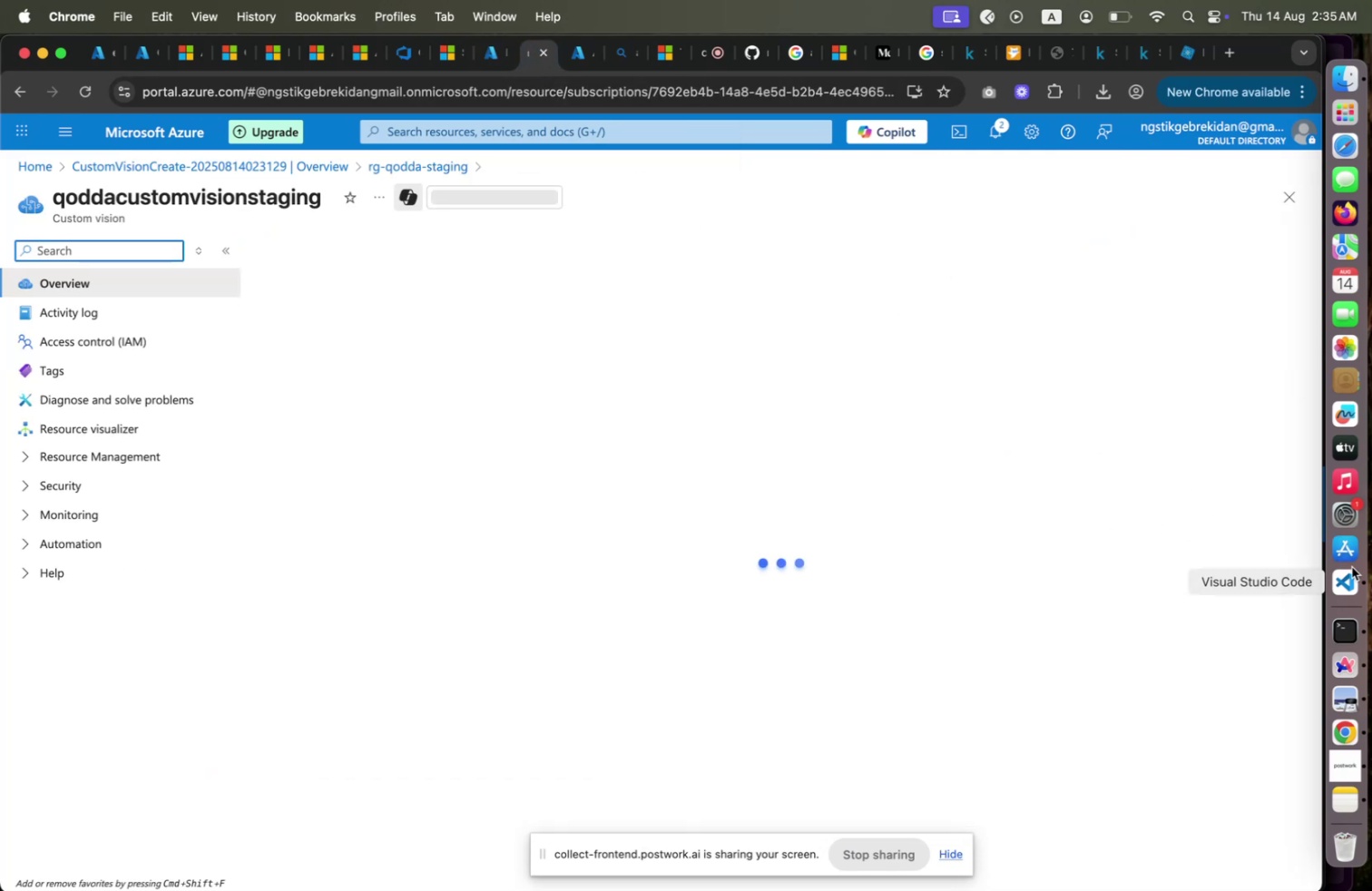 
left_click([1350, 580])
 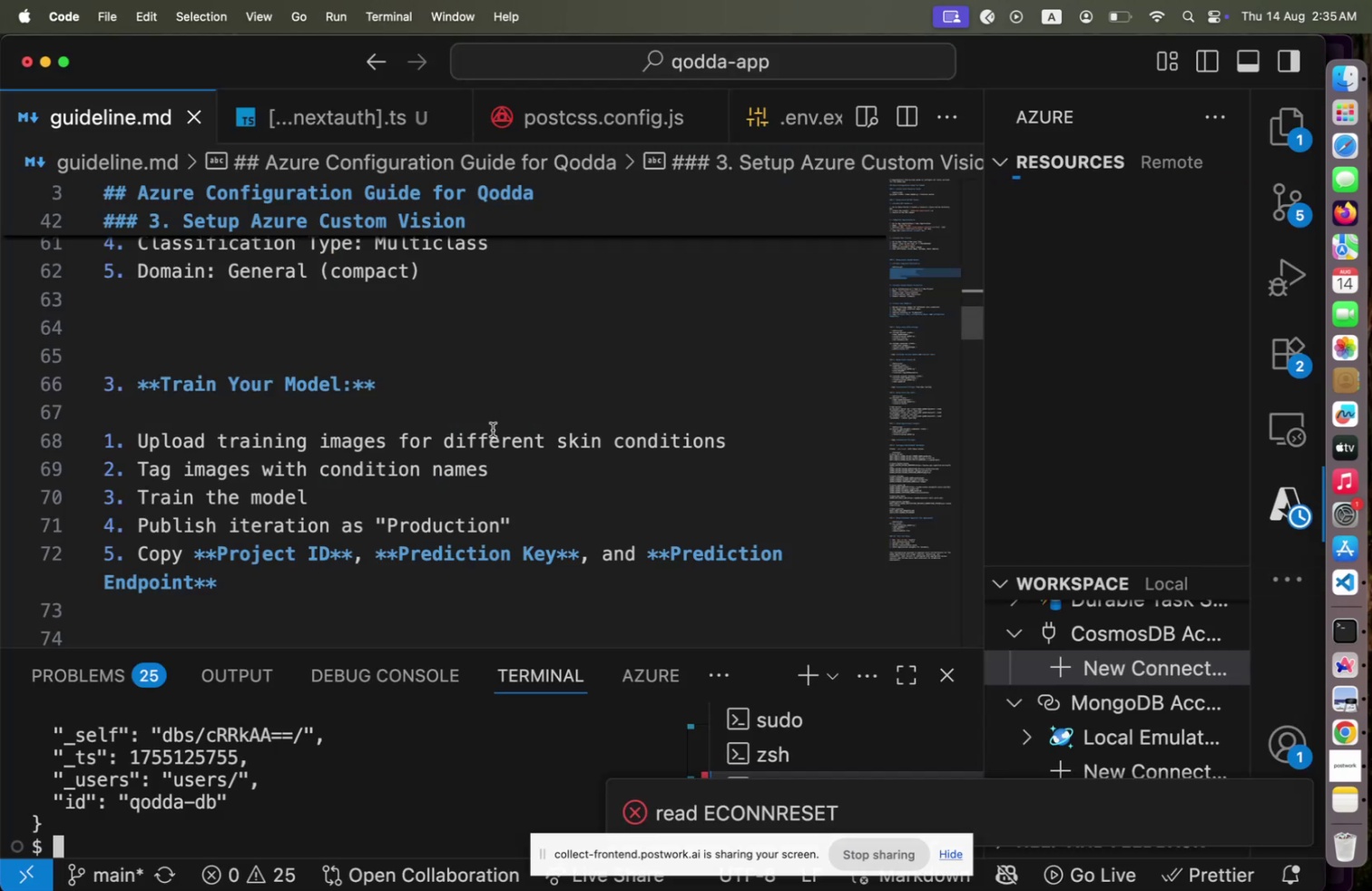 
scroll: coordinate [493, 429], scroll_direction: down, amount: 7.0
 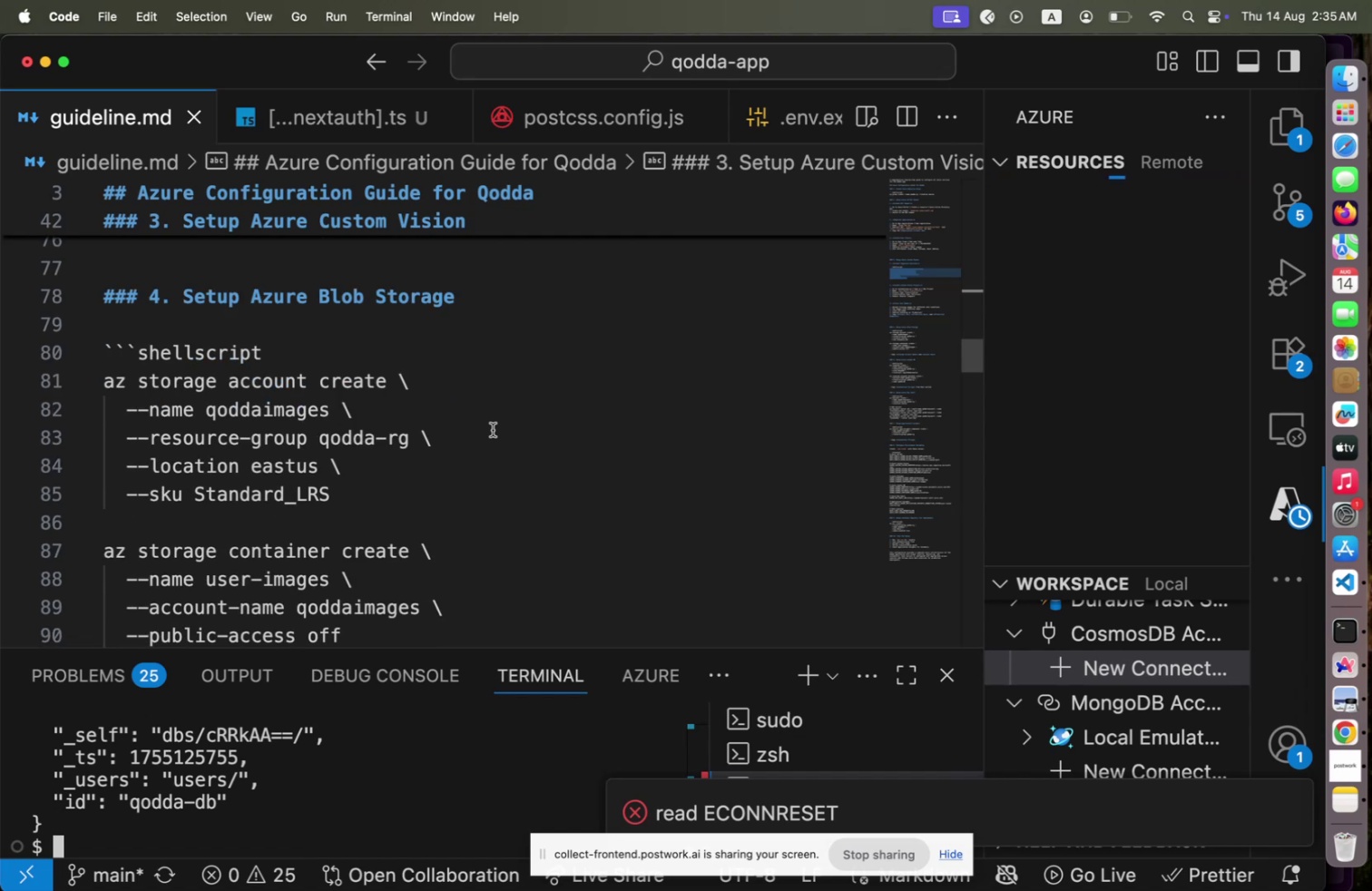 
wait(6.49)
 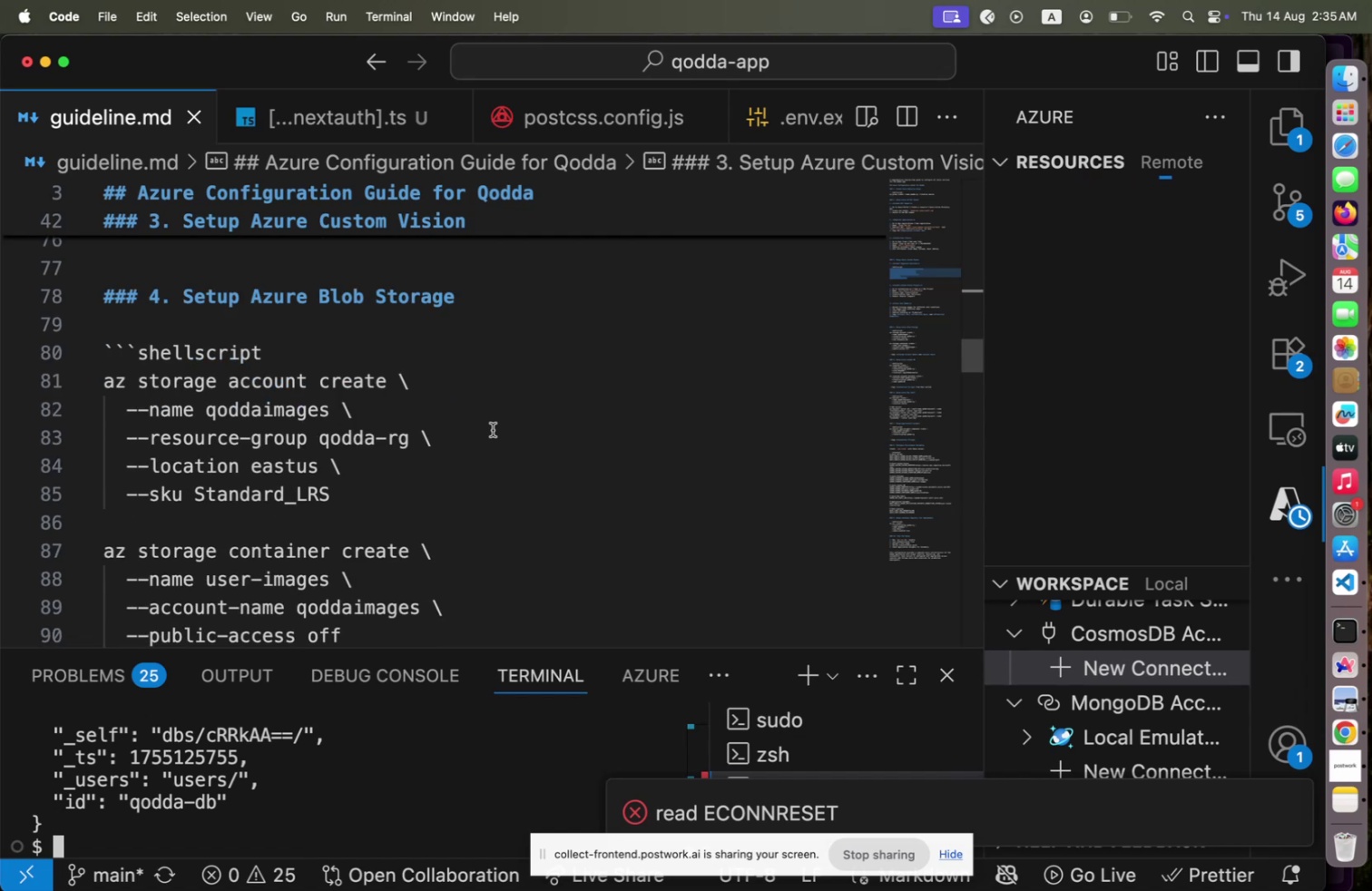 
scroll: coordinate [493, 431], scroll_direction: down, amount: 3.0
 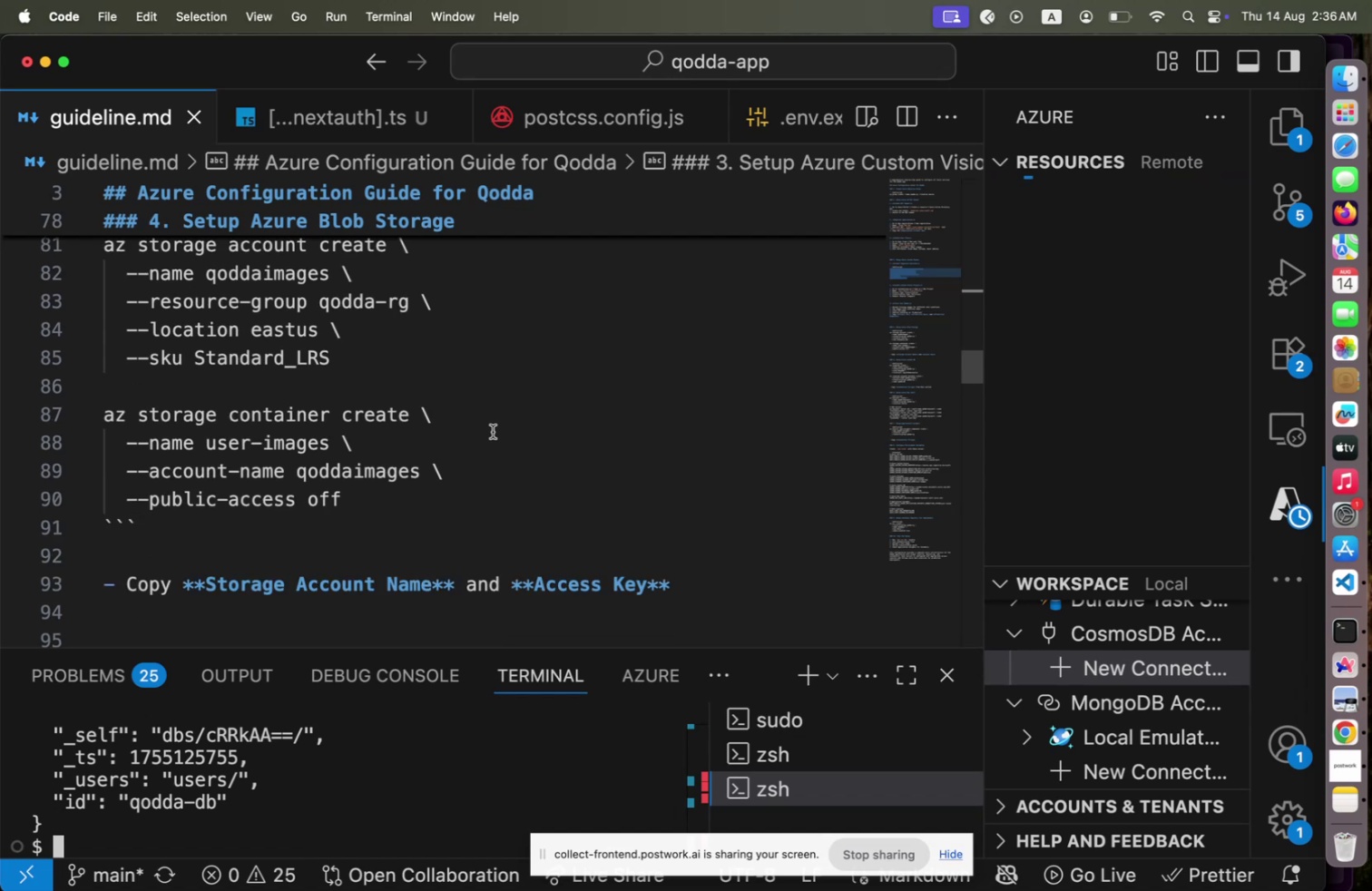 
scroll: coordinate [493, 431], scroll_direction: up, amount: 1.0
 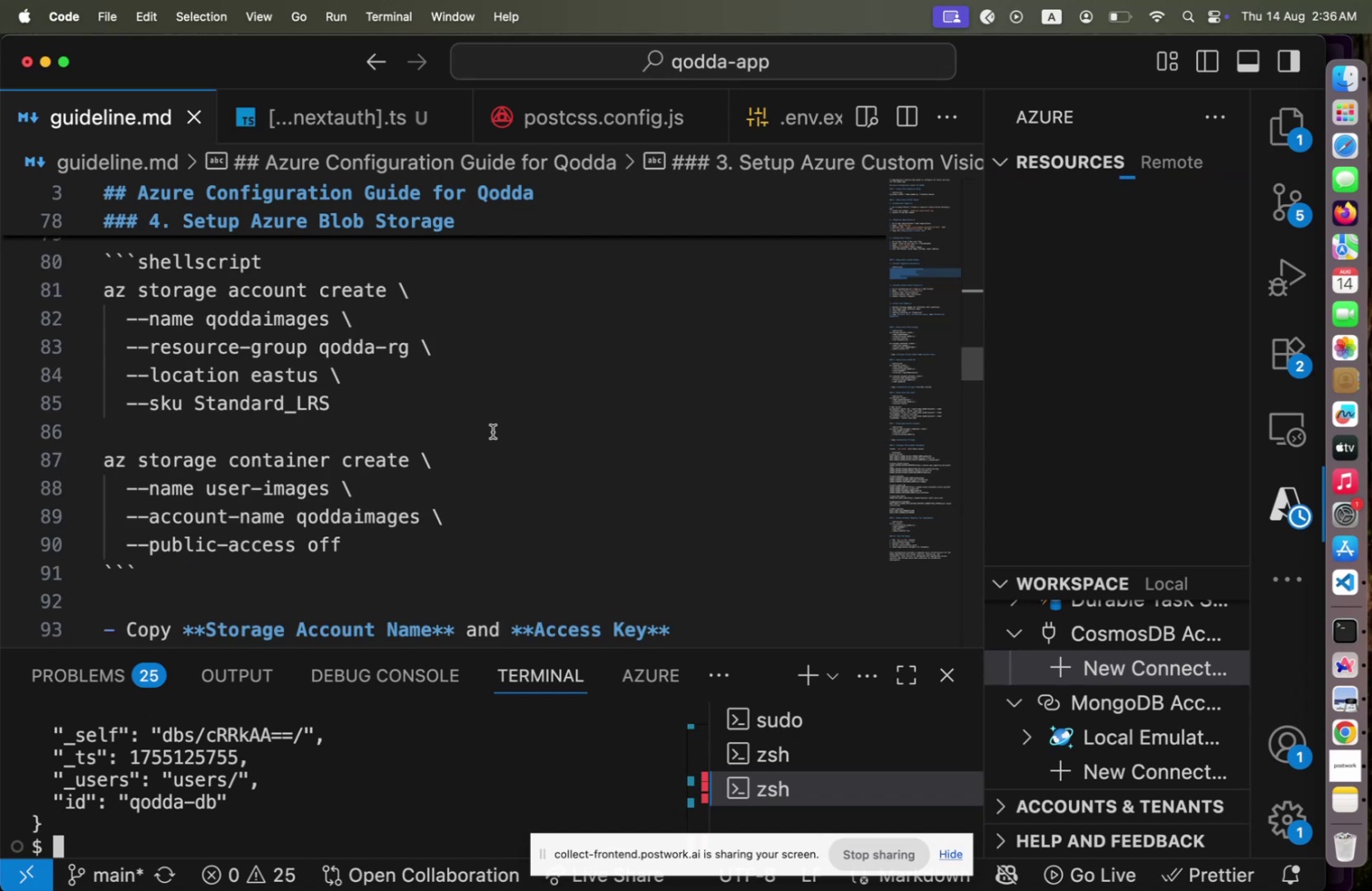 
scroll: coordinate [493, 431], scroll_direction: down, amount: 7.0
 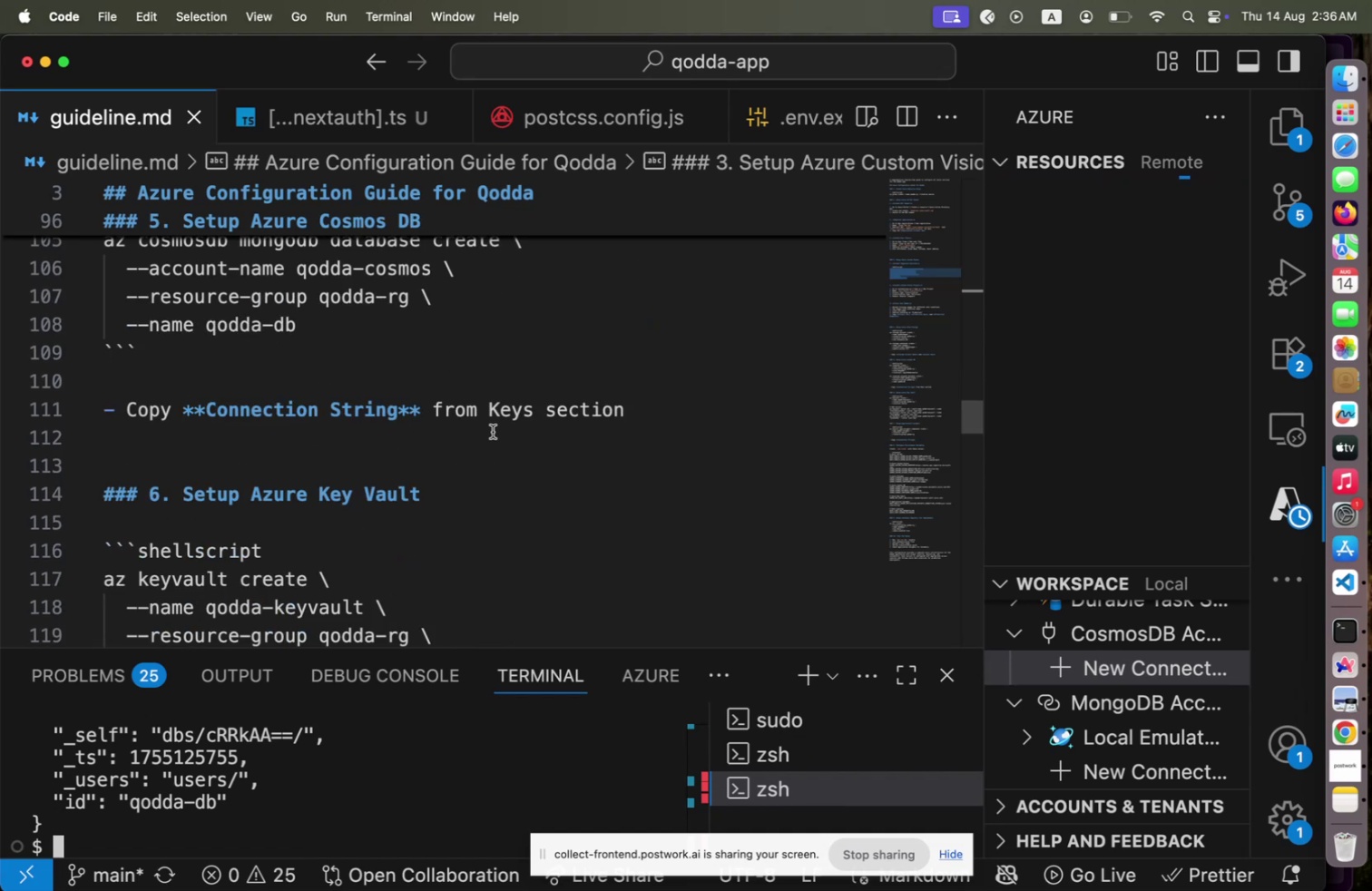 
wait(5.33)
 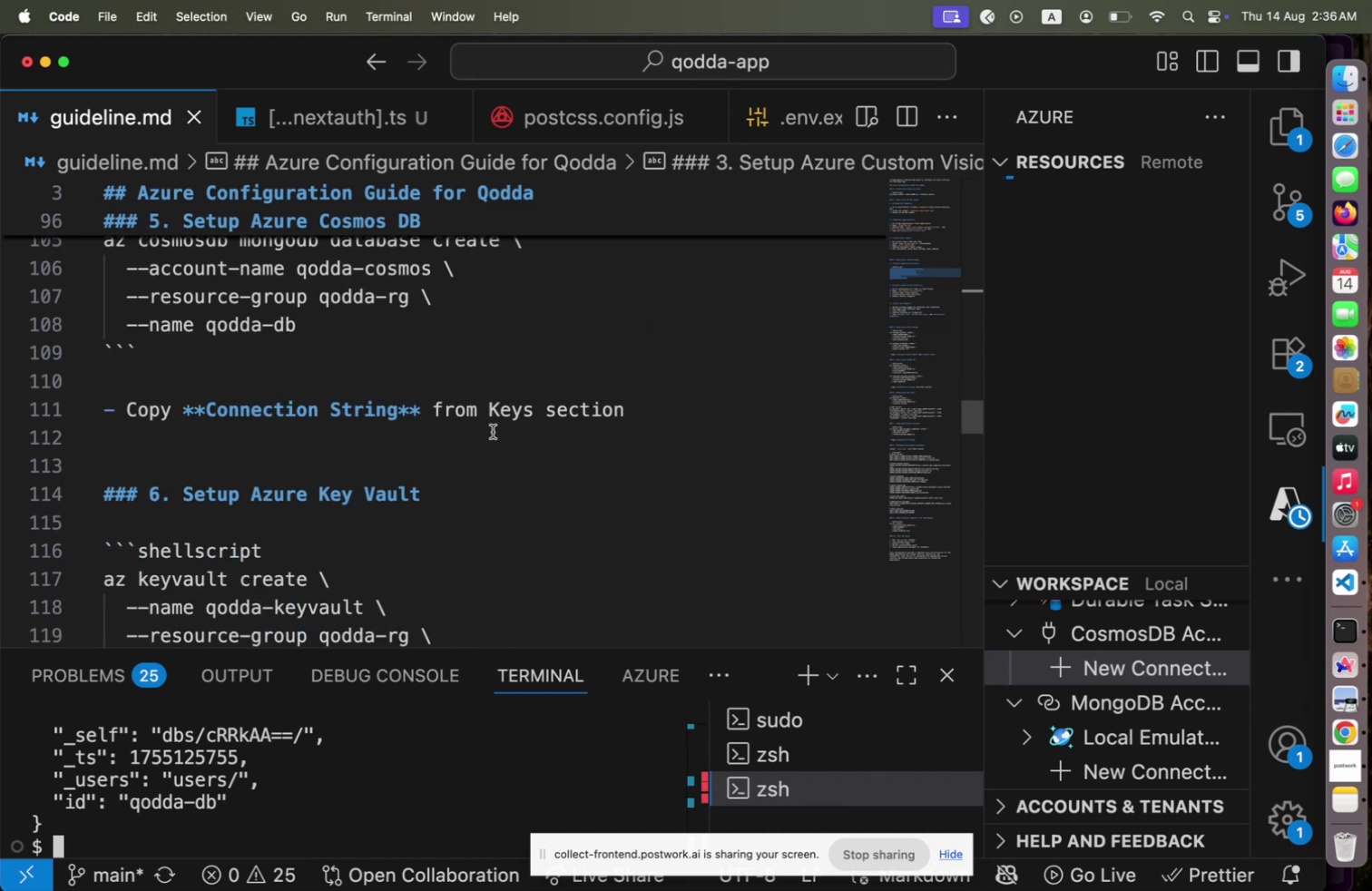 
scroll: coordinate [493, 431], scroll_direction: down, amount: 2.0
 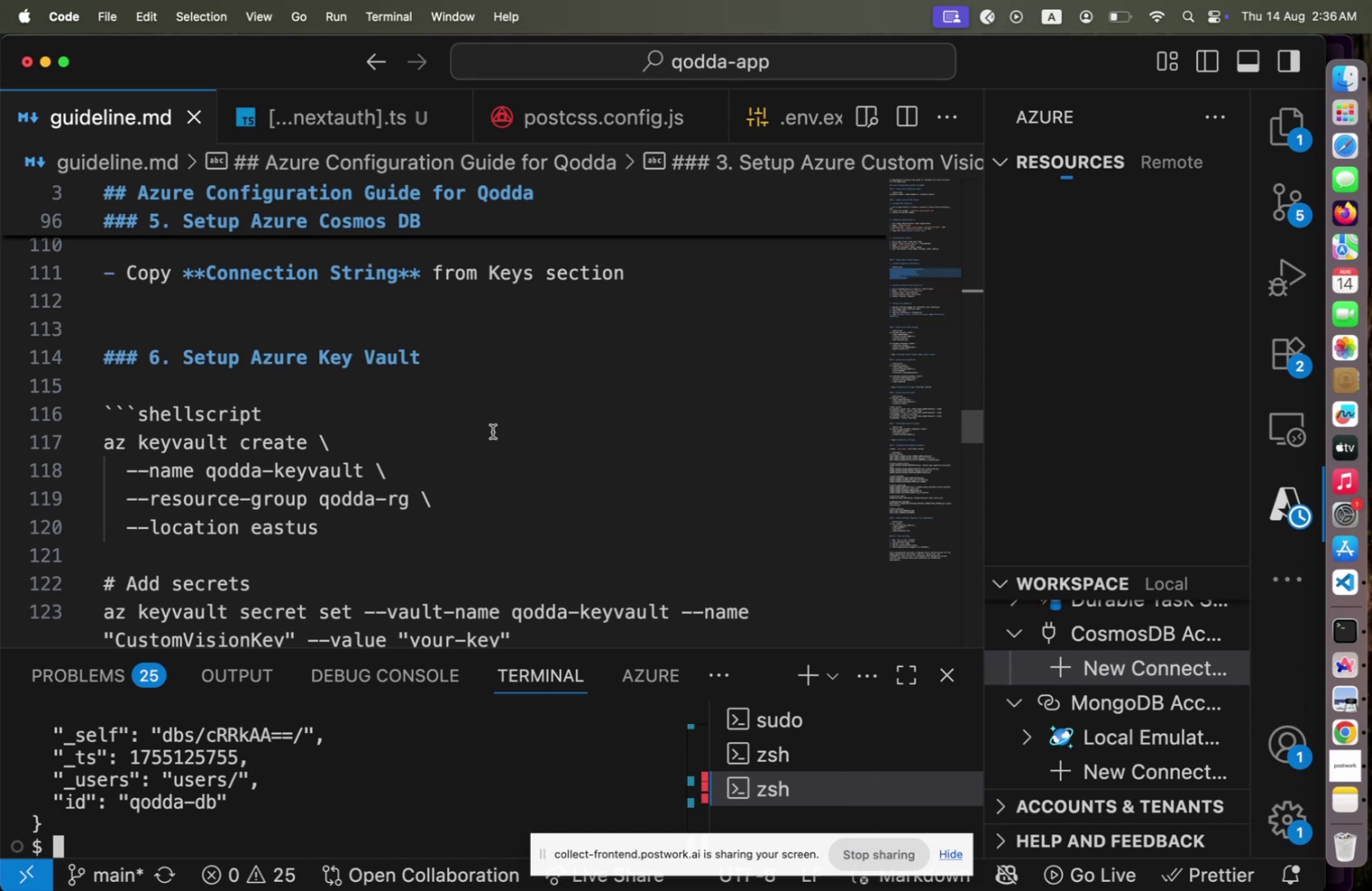 
wait(8.87)
 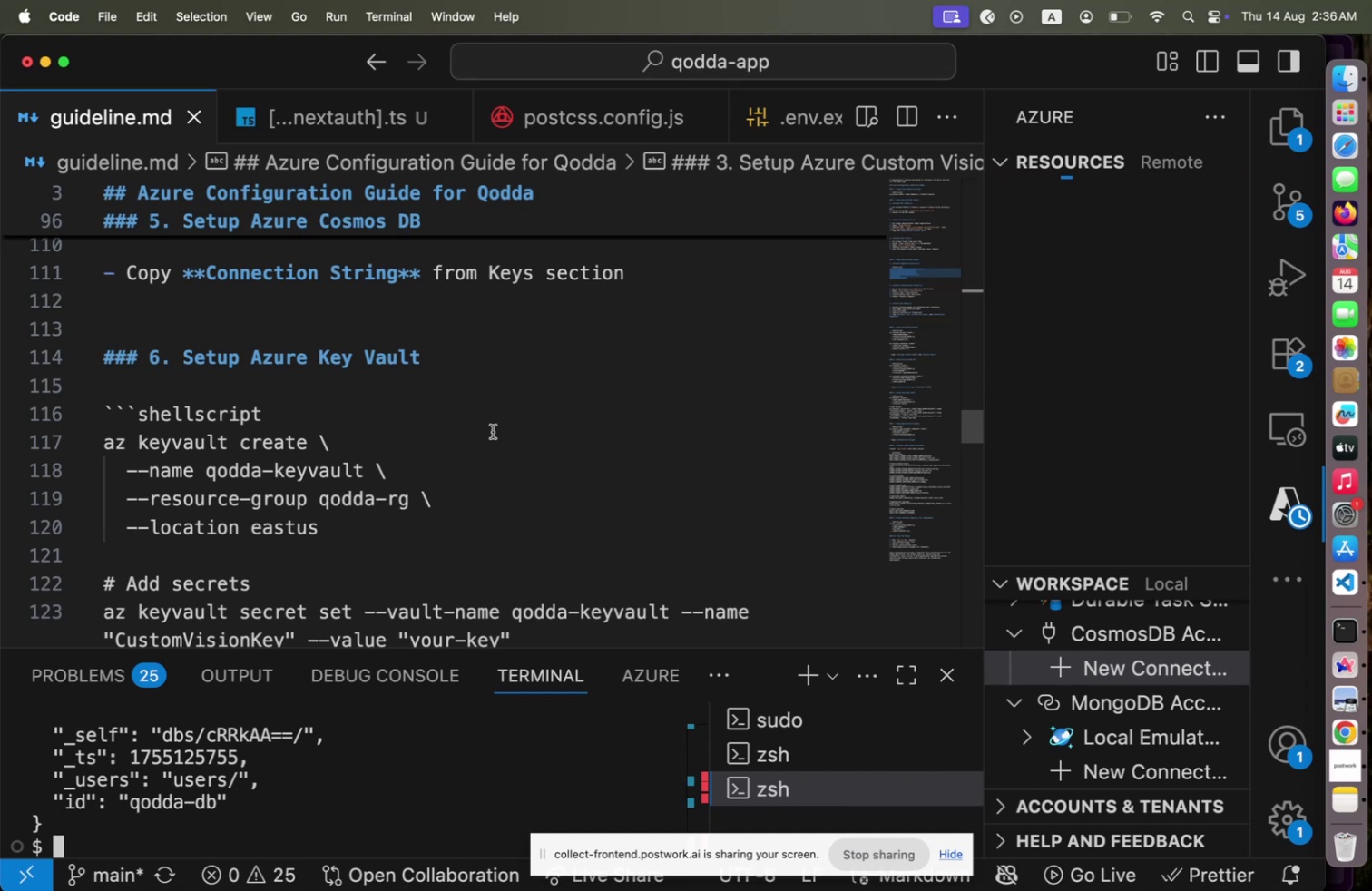 
scroll: coordinate [594, 338], scroll_direction: down, amount: 4.0
 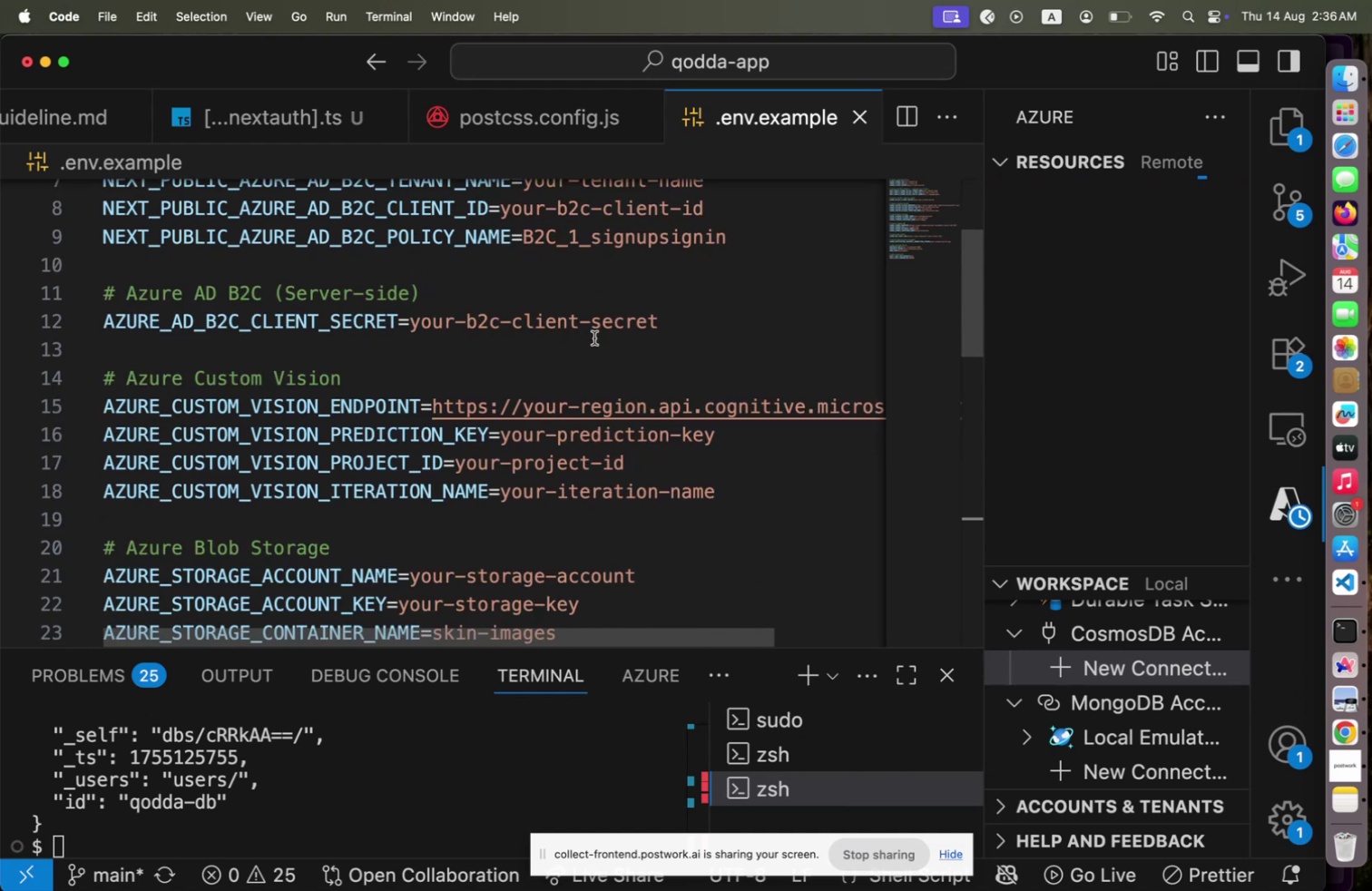 
wait(6.82)
 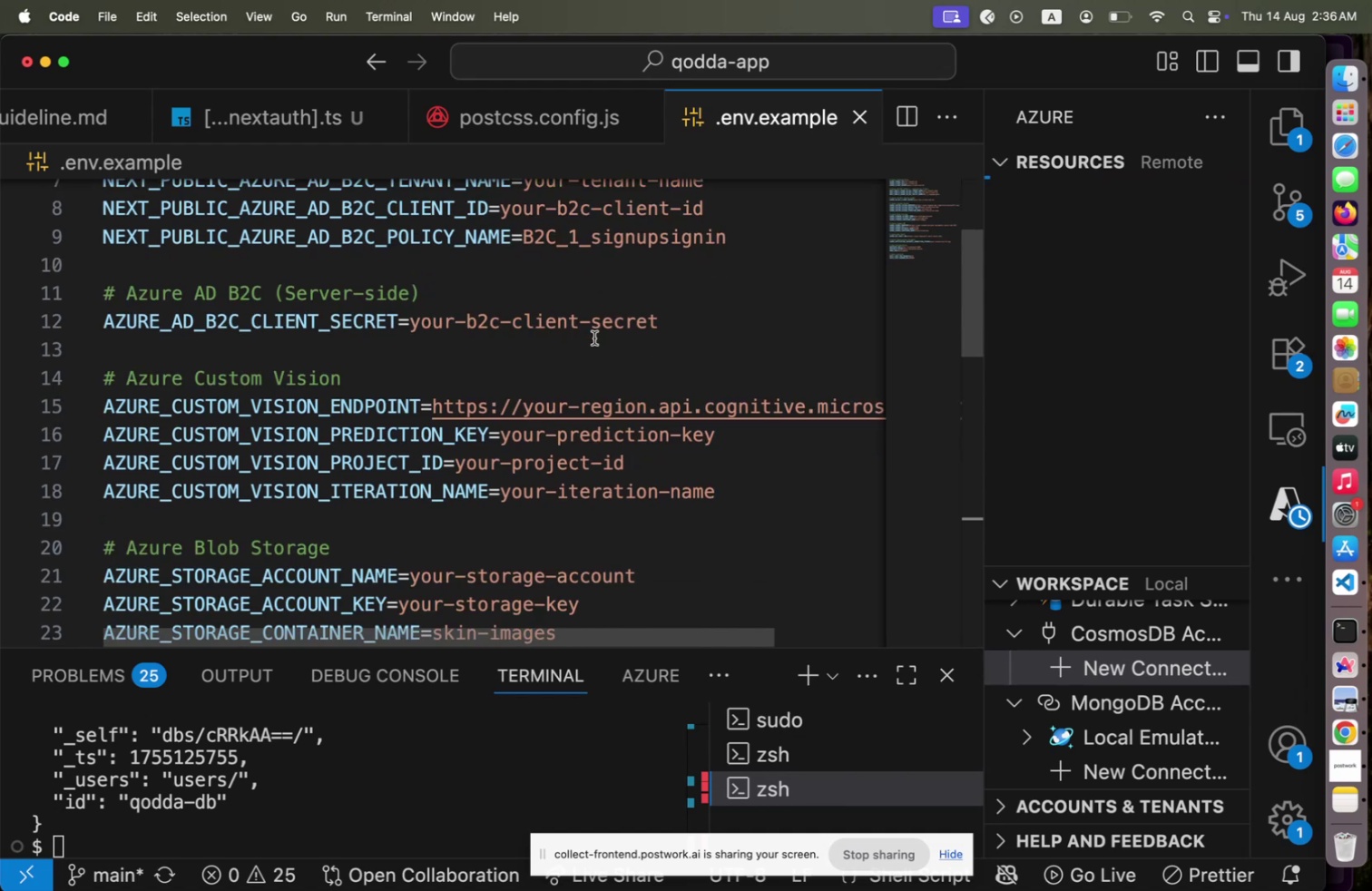 
left_click_drag(start_coordinate=[648, 635], to_coordinate=[600, 634])
 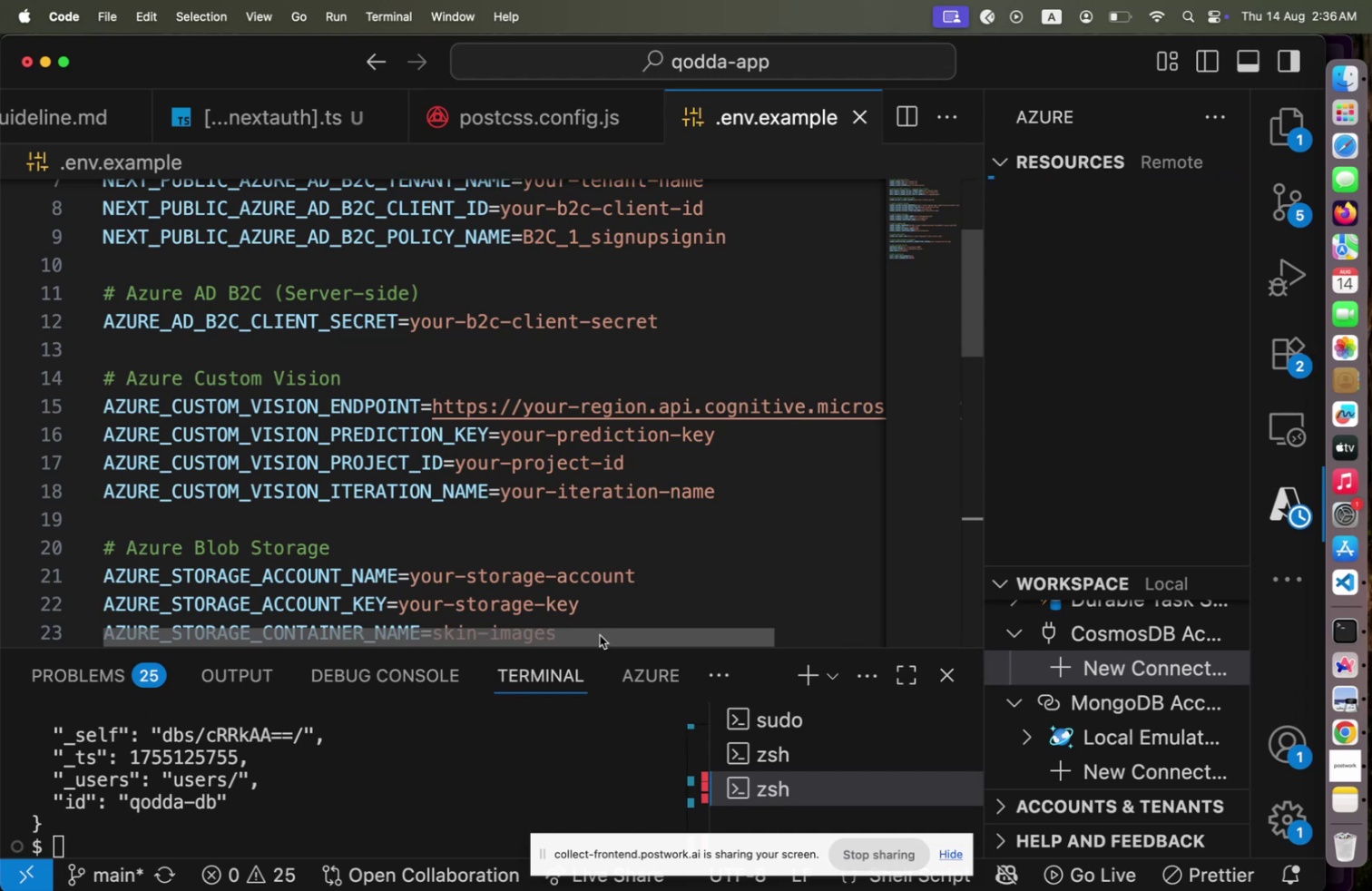 
wait(6.99)
 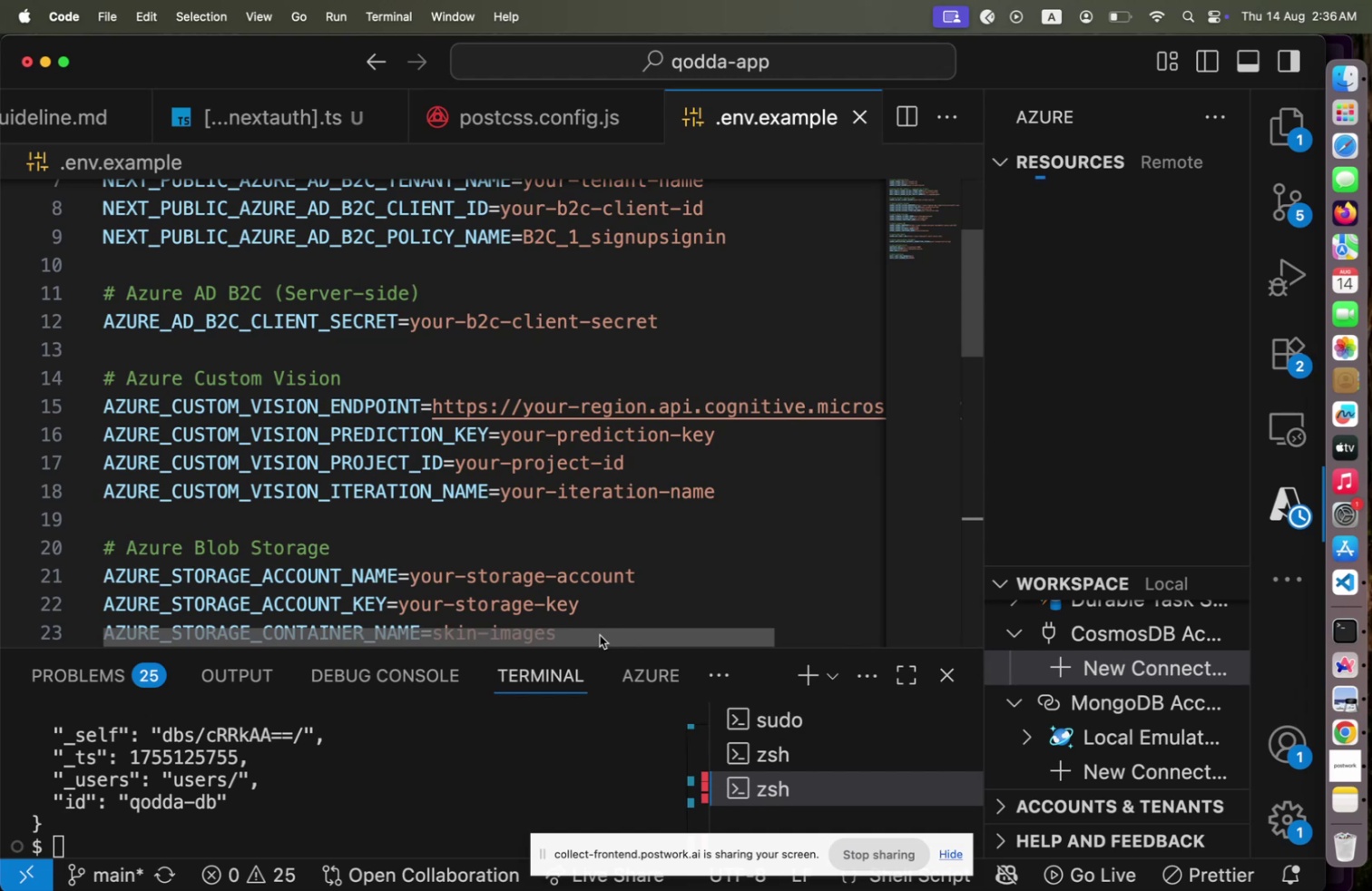 
key(Meta+CommandLeft)
 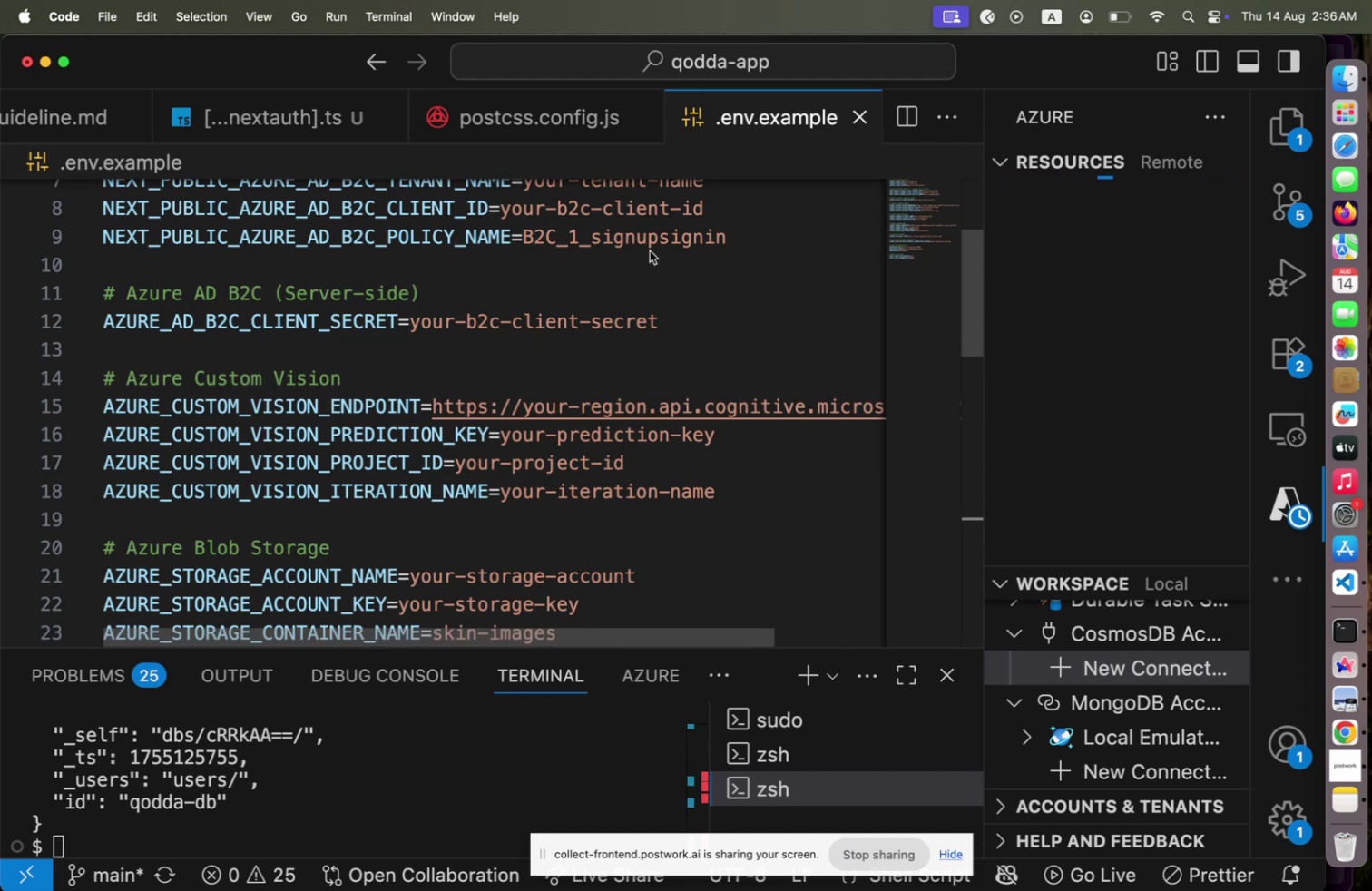 
key(Meta+Tab)
 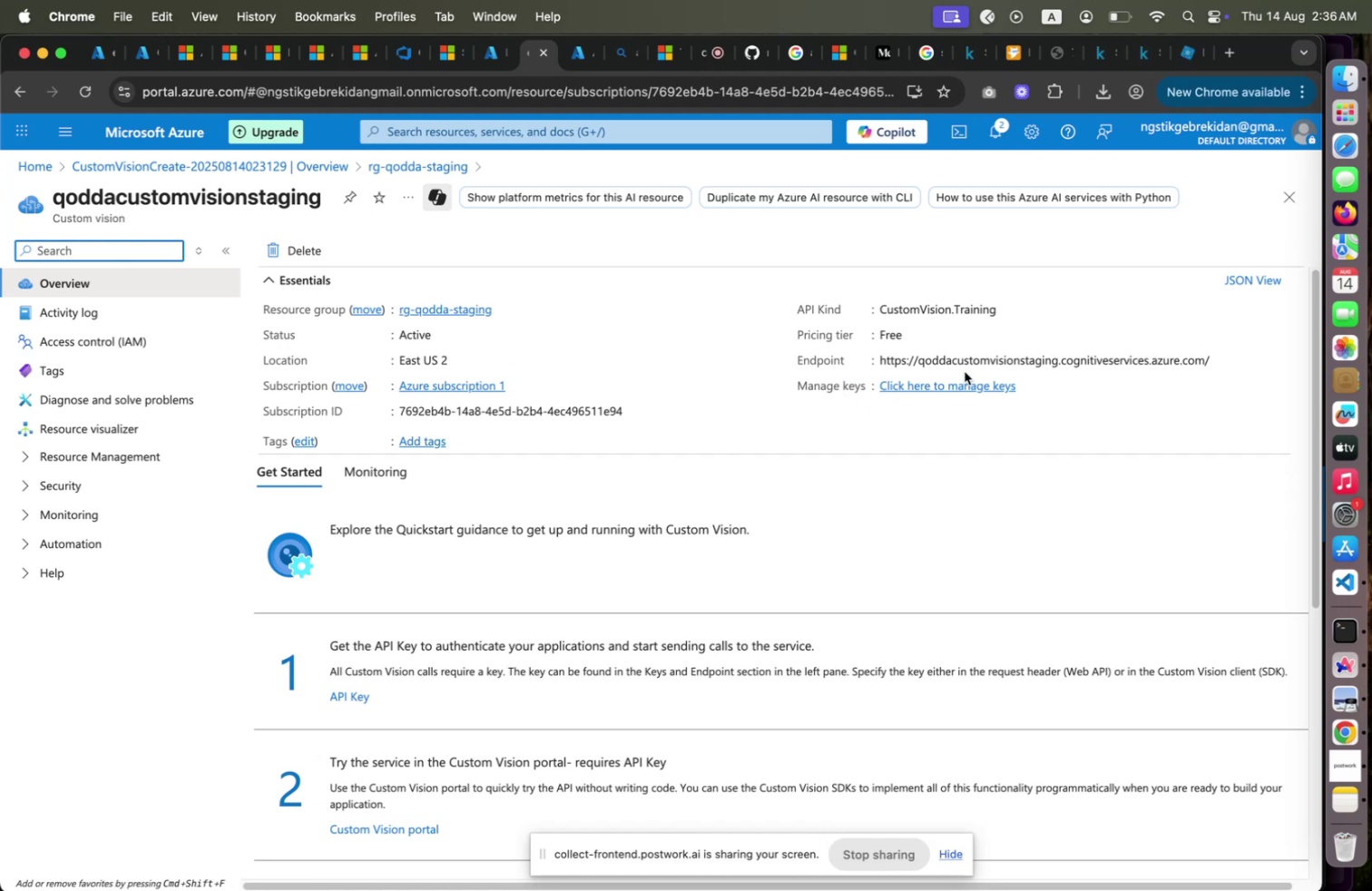 
wait(6.27)
 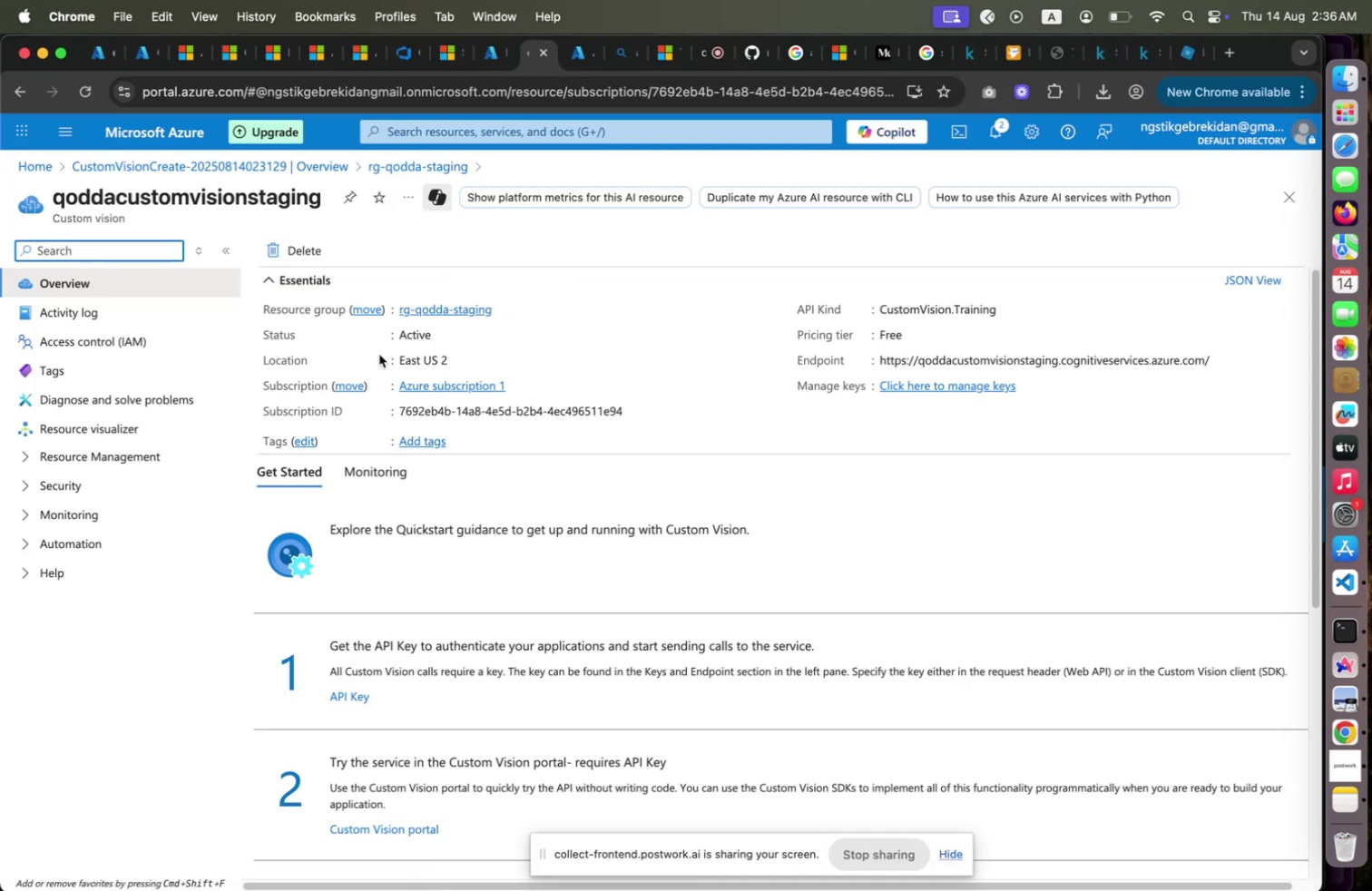 
left_click([1214, 362])
 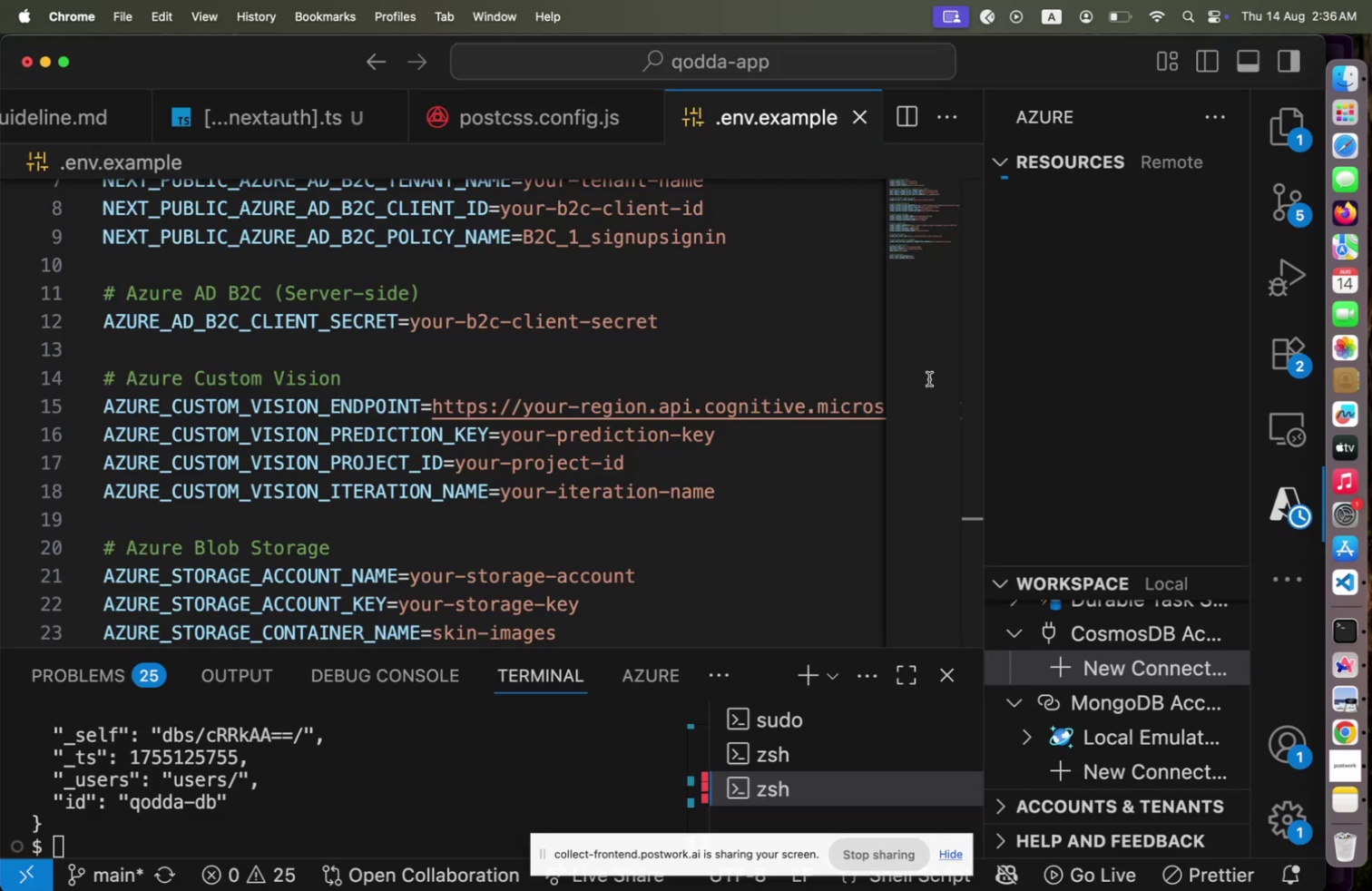 
key(Meta+CommandLeft)
 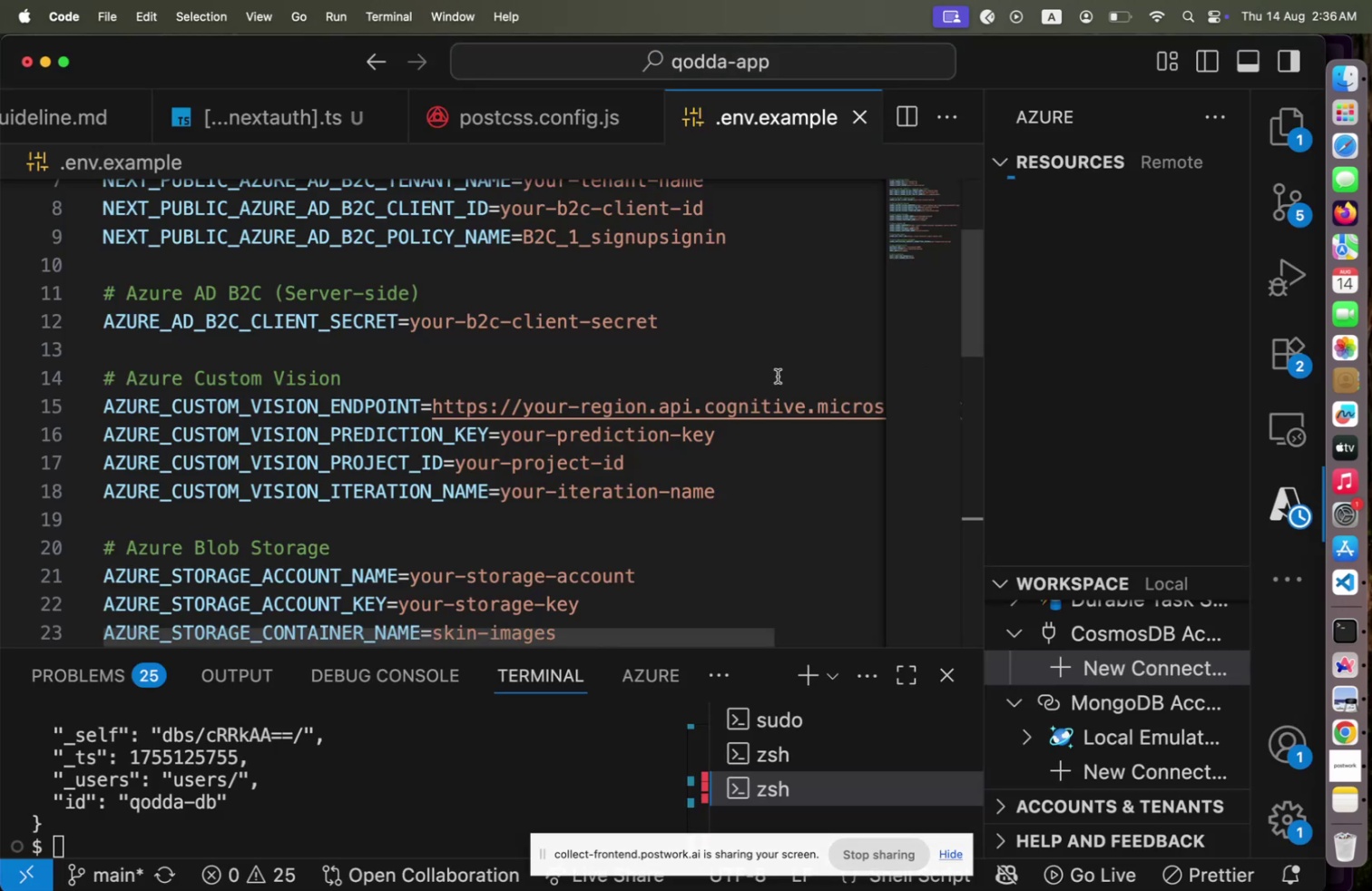 
key(Meta+Tab)
 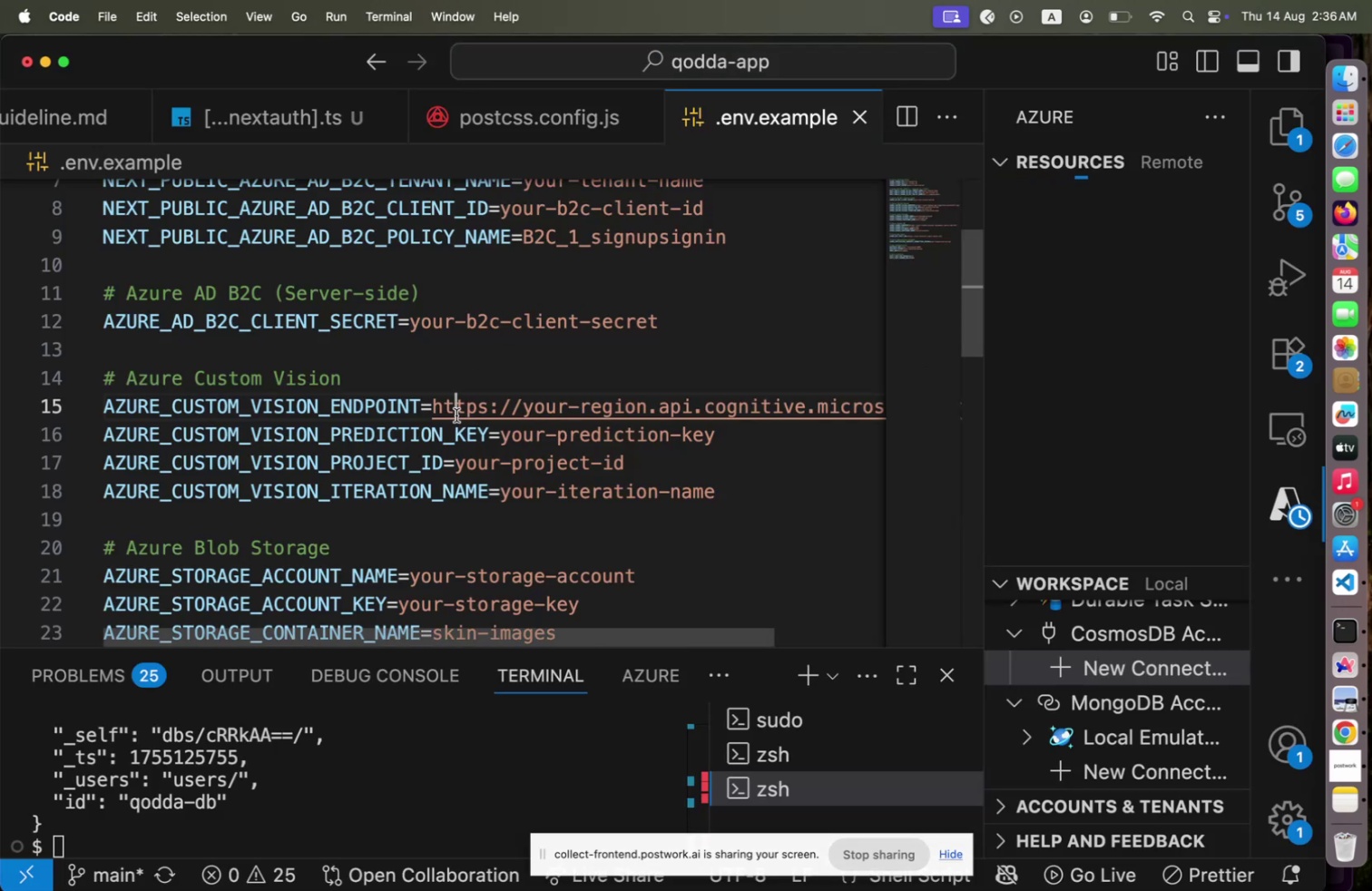 
left_click([456, 415])
 